 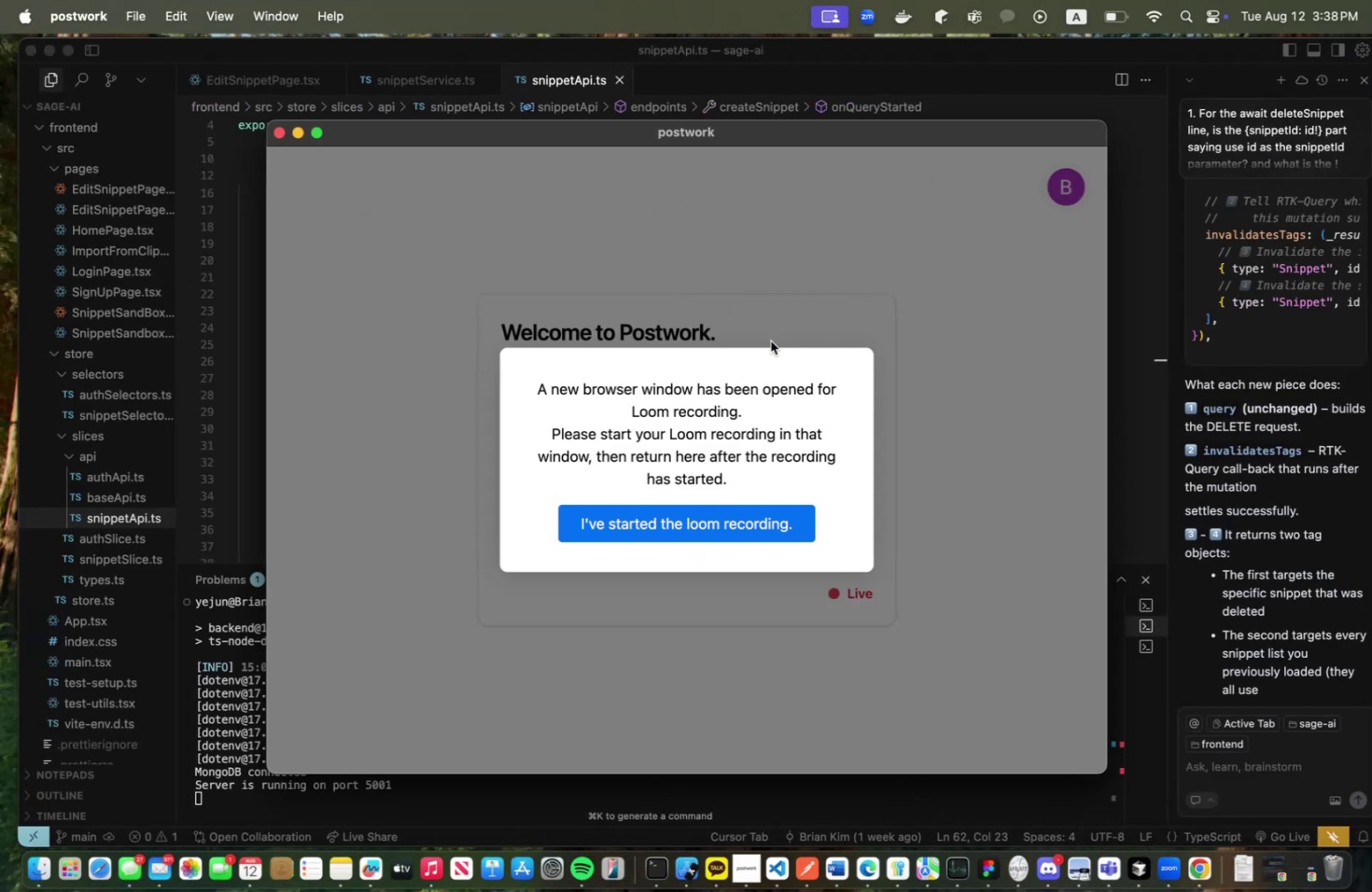 
left_click([661, 536])
 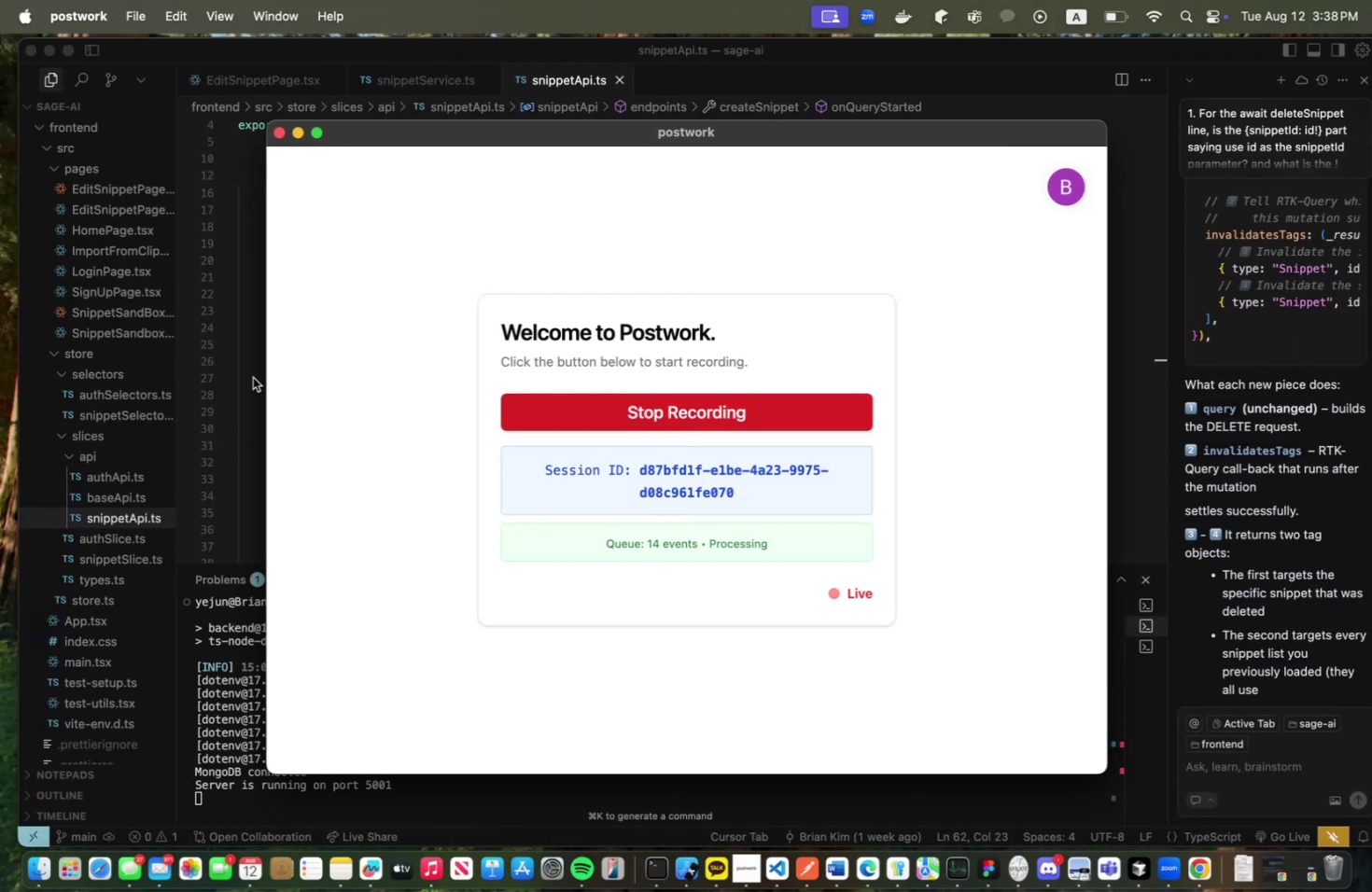 
left_click([253, 377])
 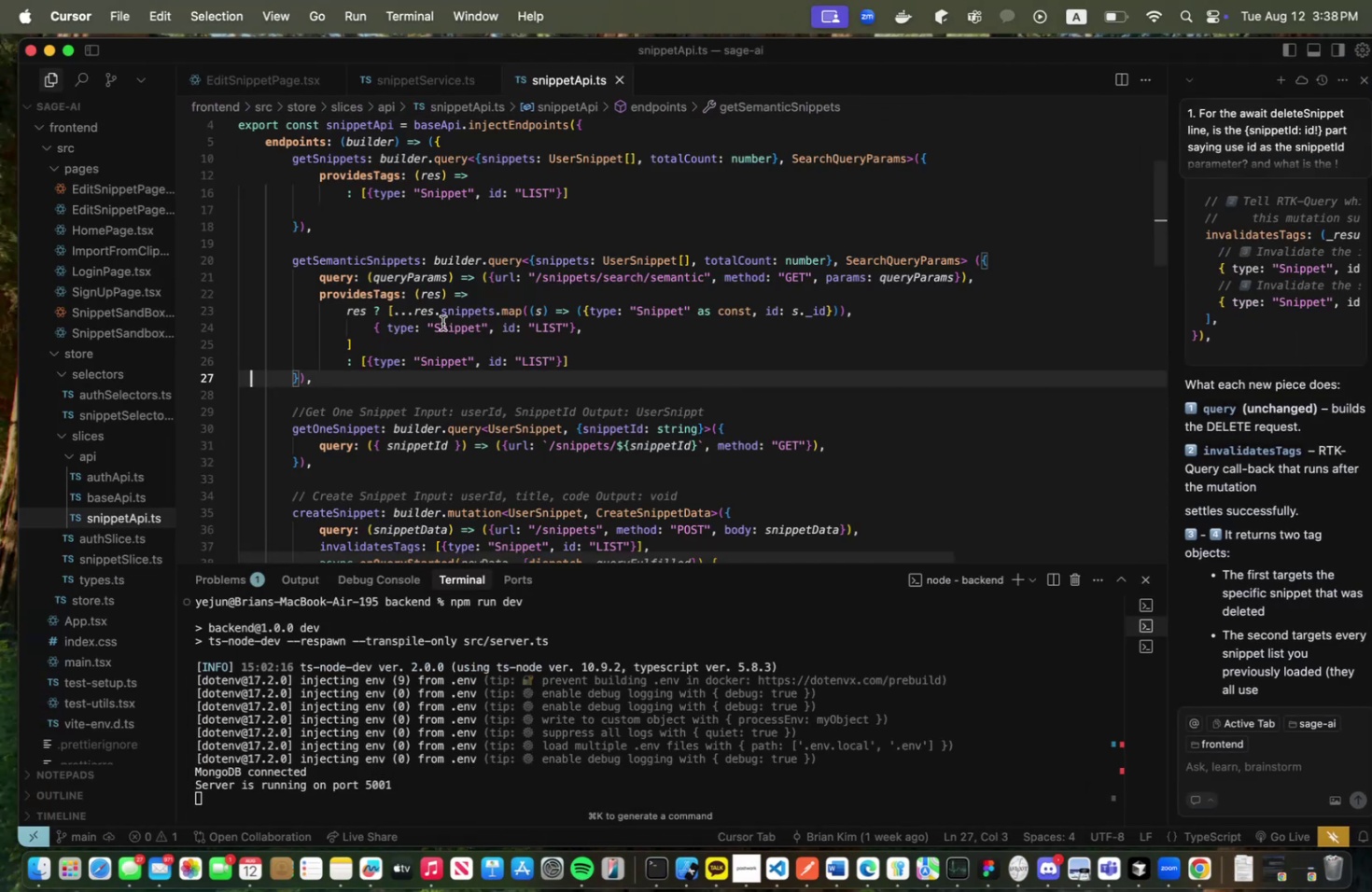 
scroll: coordinate [443, 323], scroll_direction: up, amount: 46.0
 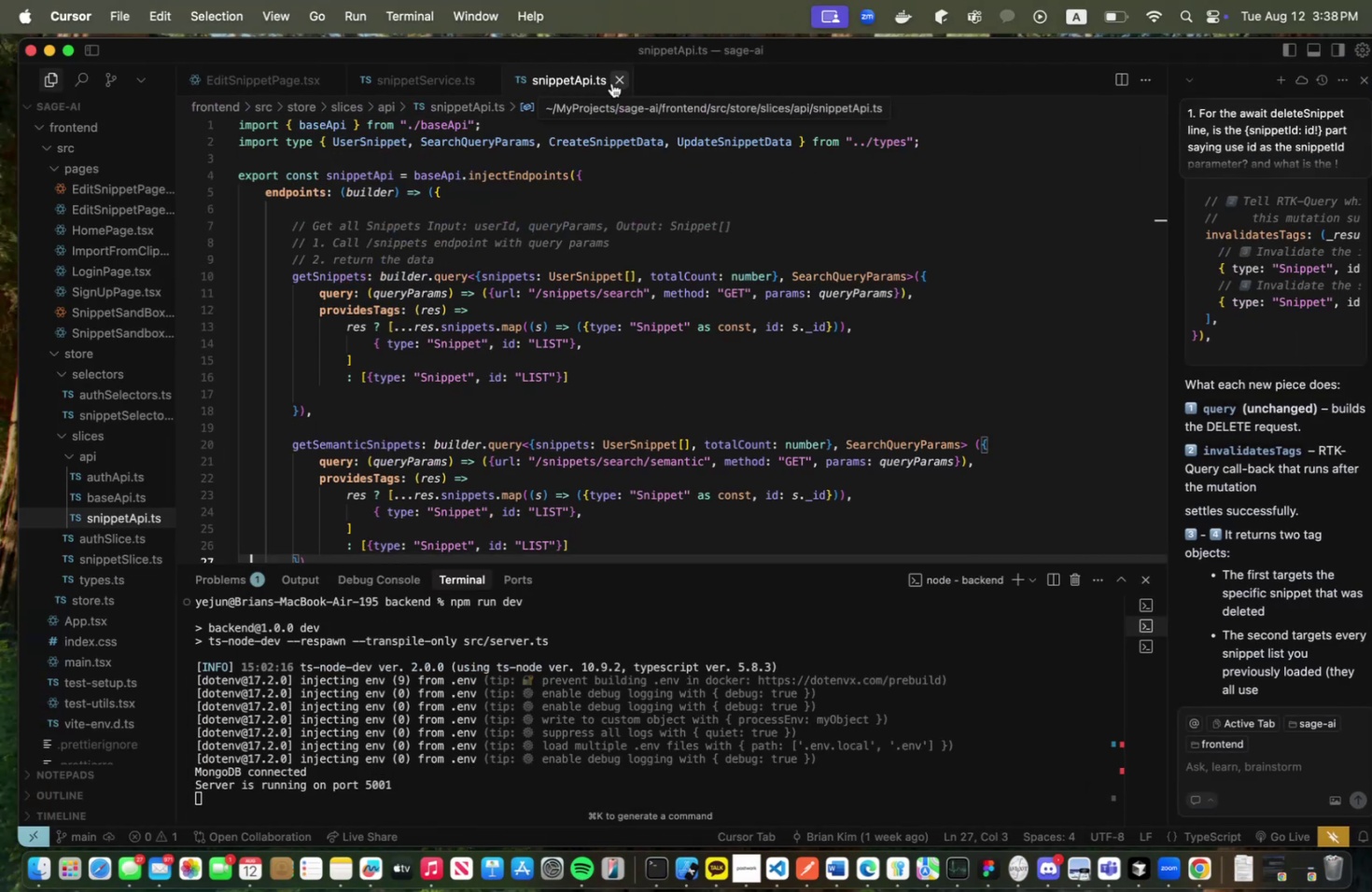 
left_click([622, 77])
 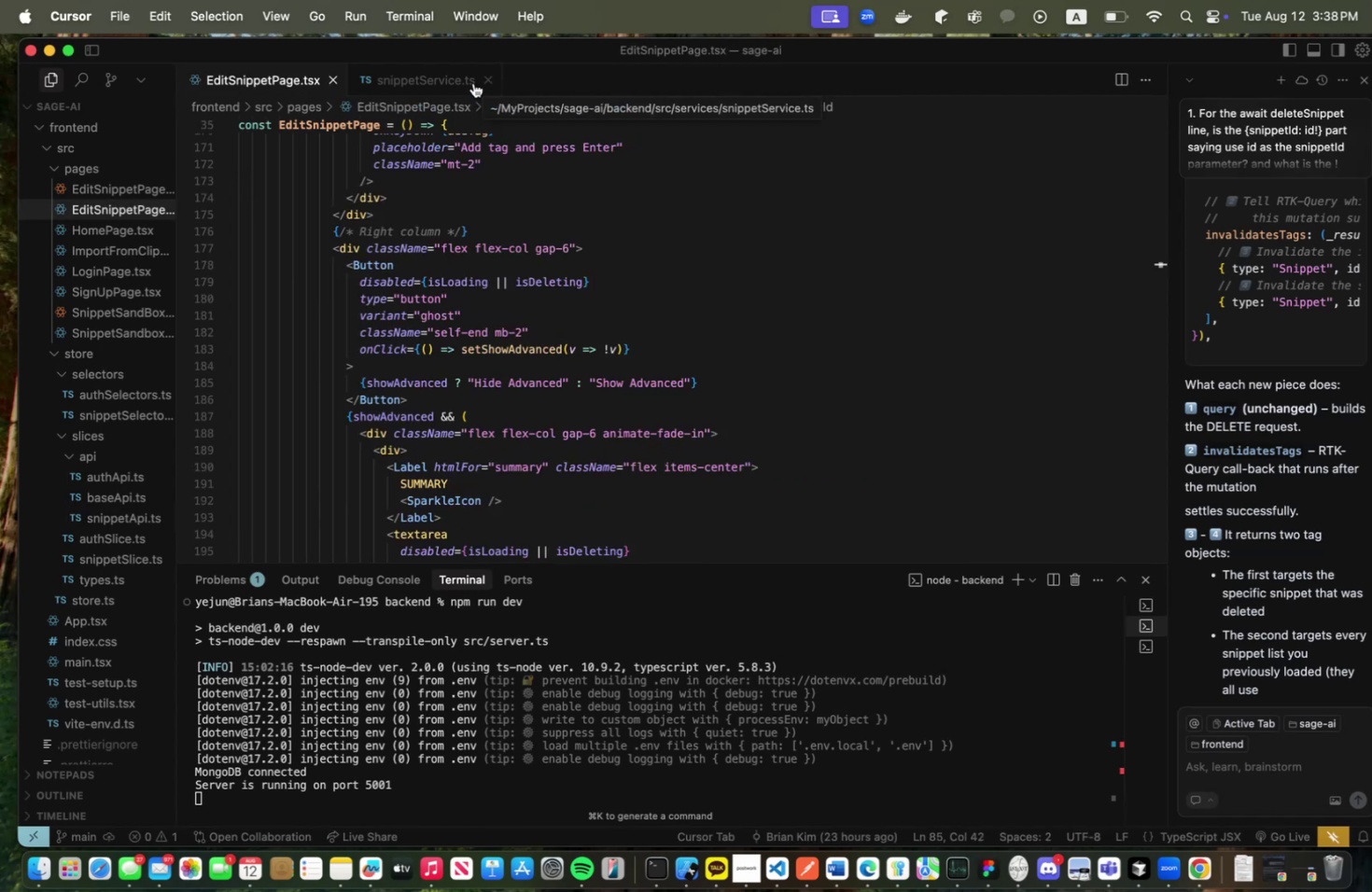 
left_click([482, 81])
 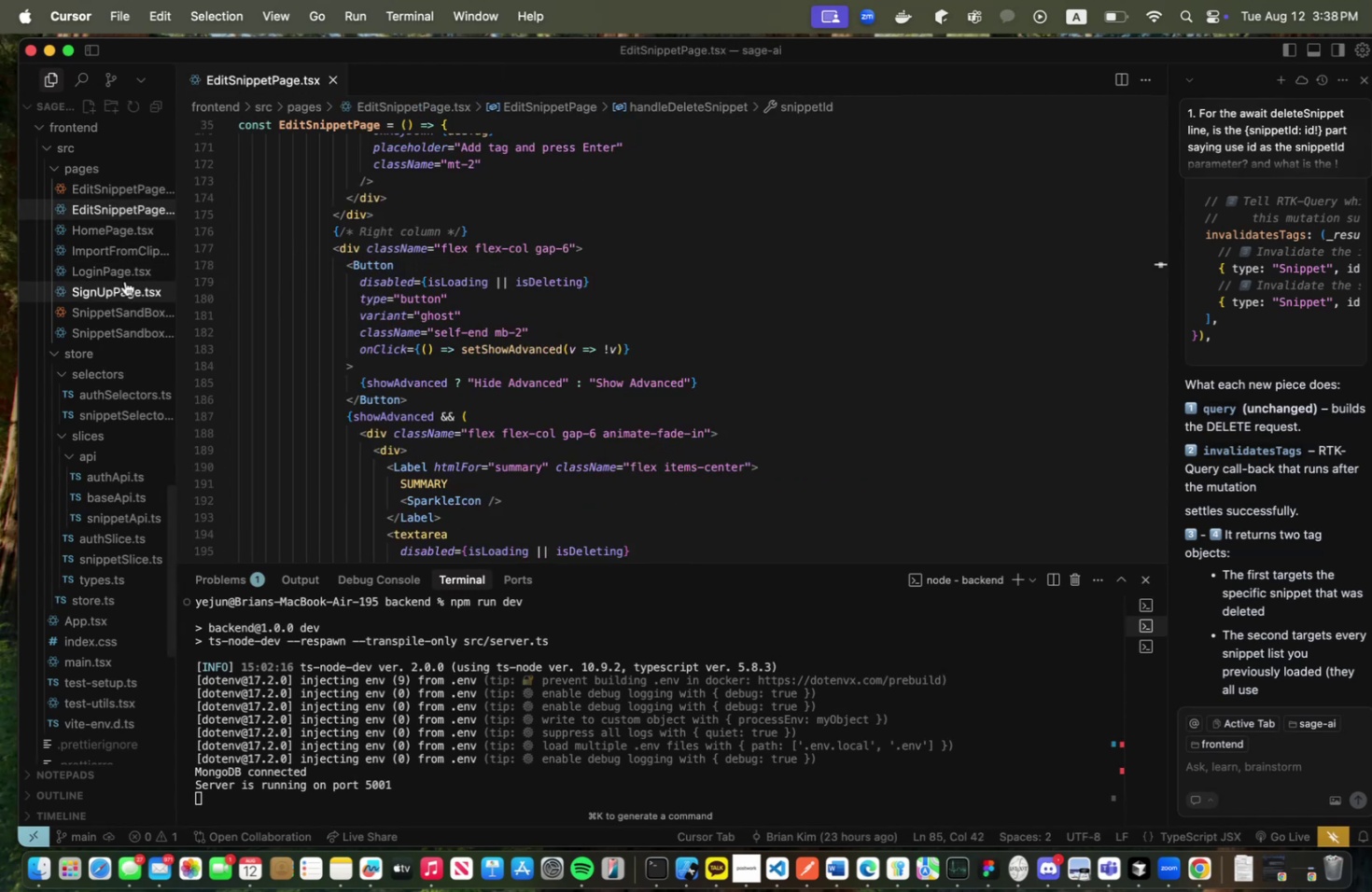 
wait(10.69)
 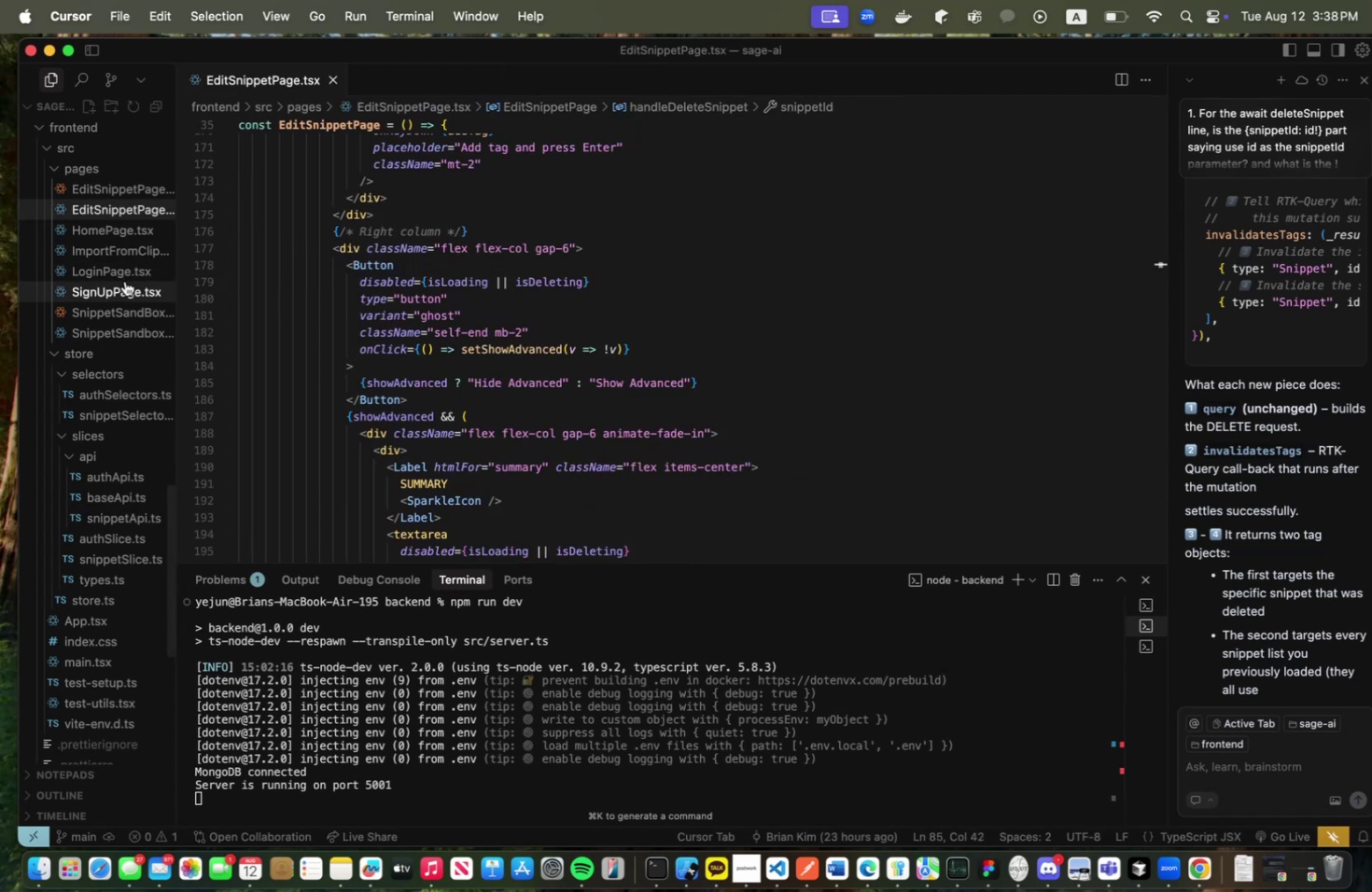 
left_click([126, 334])
 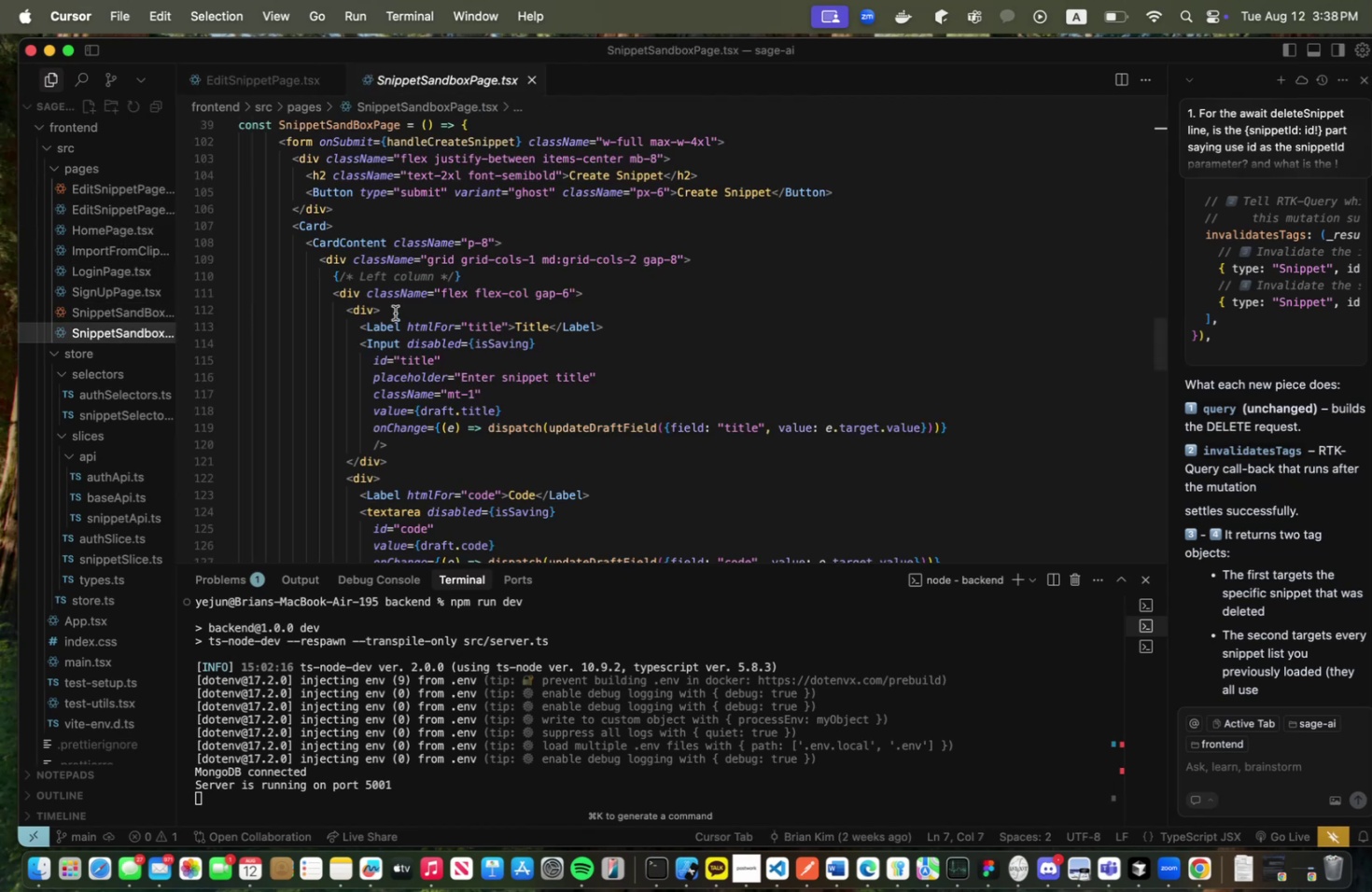 
scroll: coordinate [454, 313], scroll_direction: up, amount: 70.0
 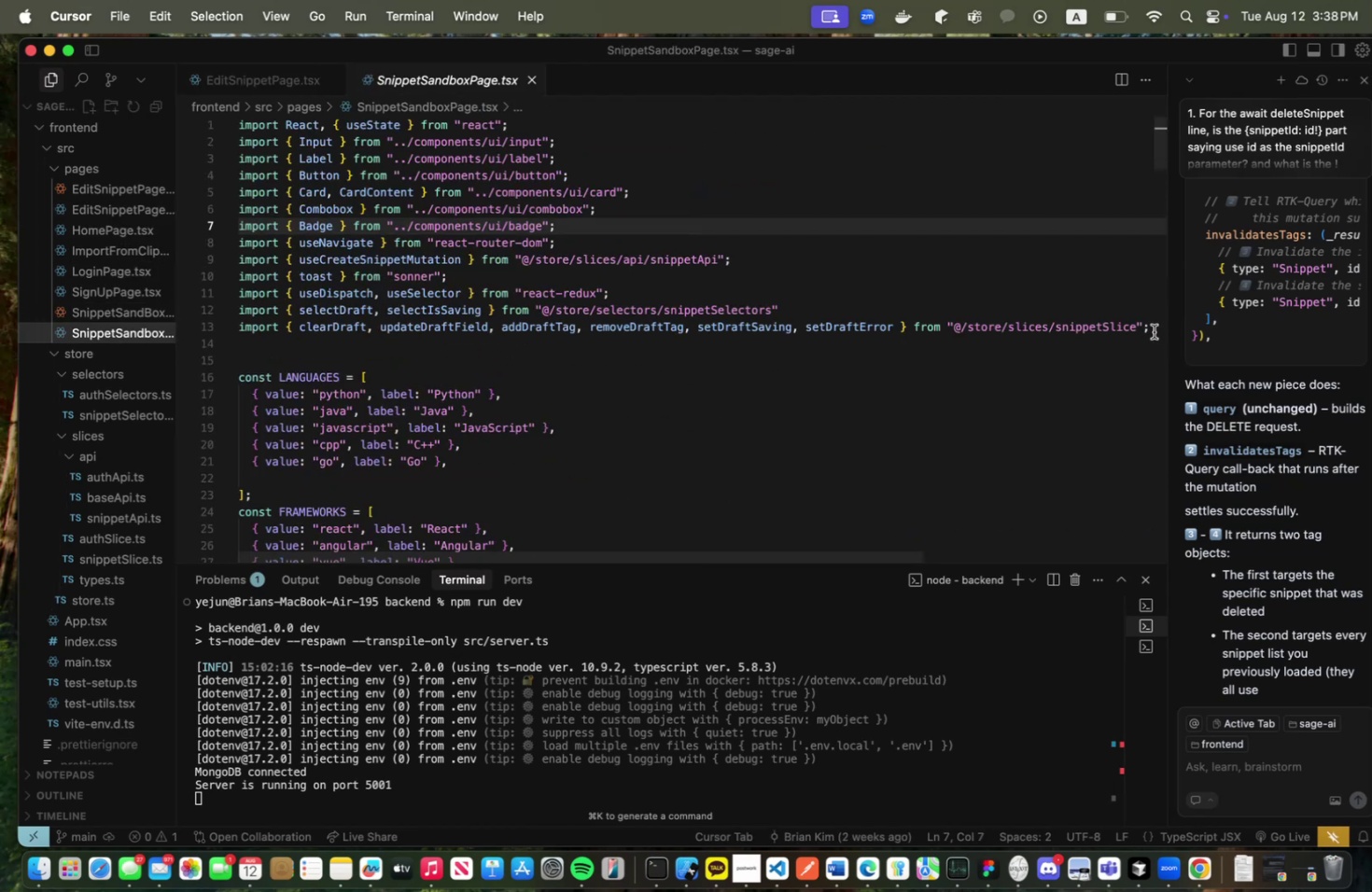 
left_click([1155, 329])
 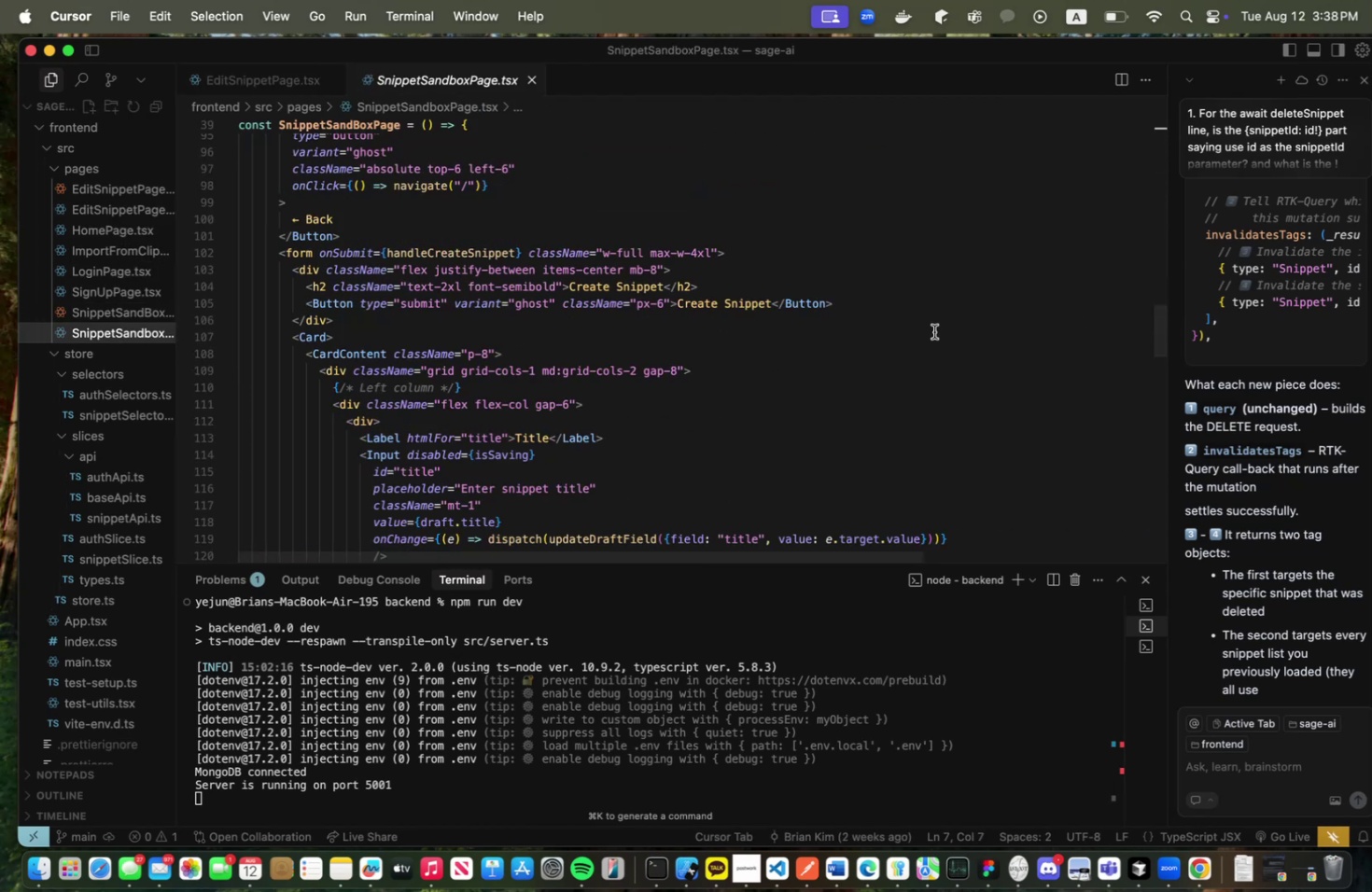 
scroll: coordinate [119, 338], scroll_direction: up, amount: 89.0
 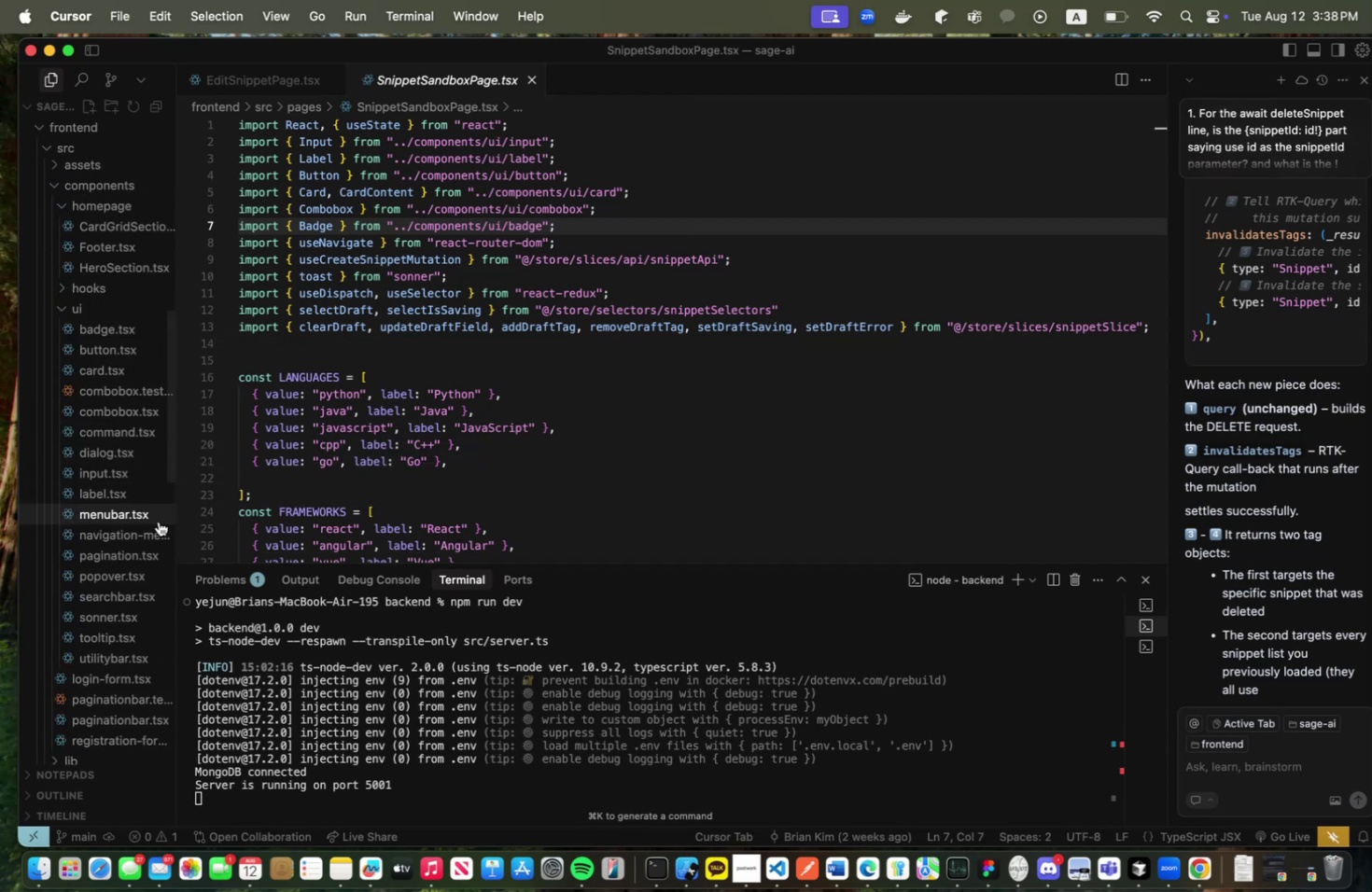 
mouse_move([366, 235])
 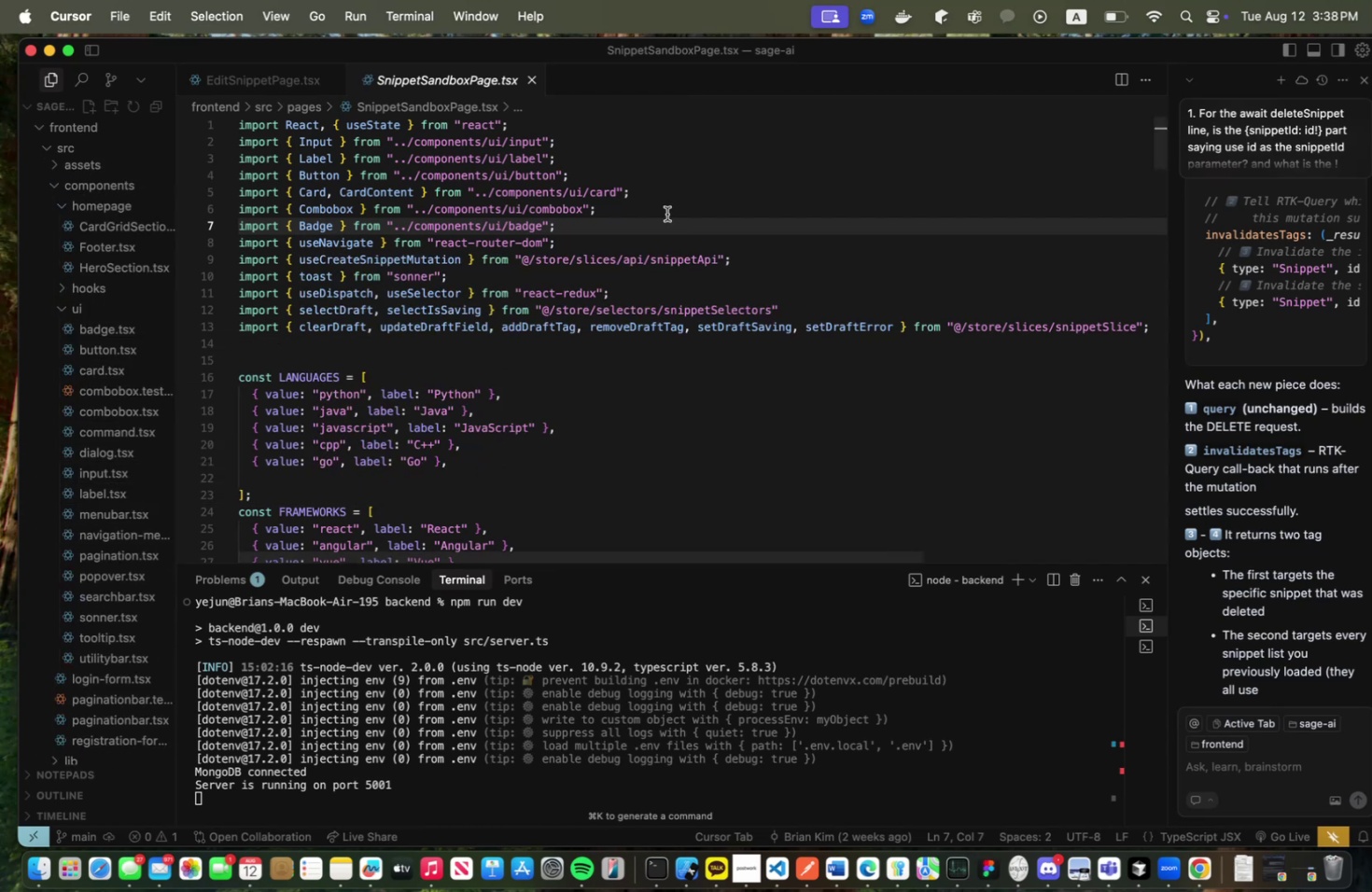 
left_click([649, 215])
 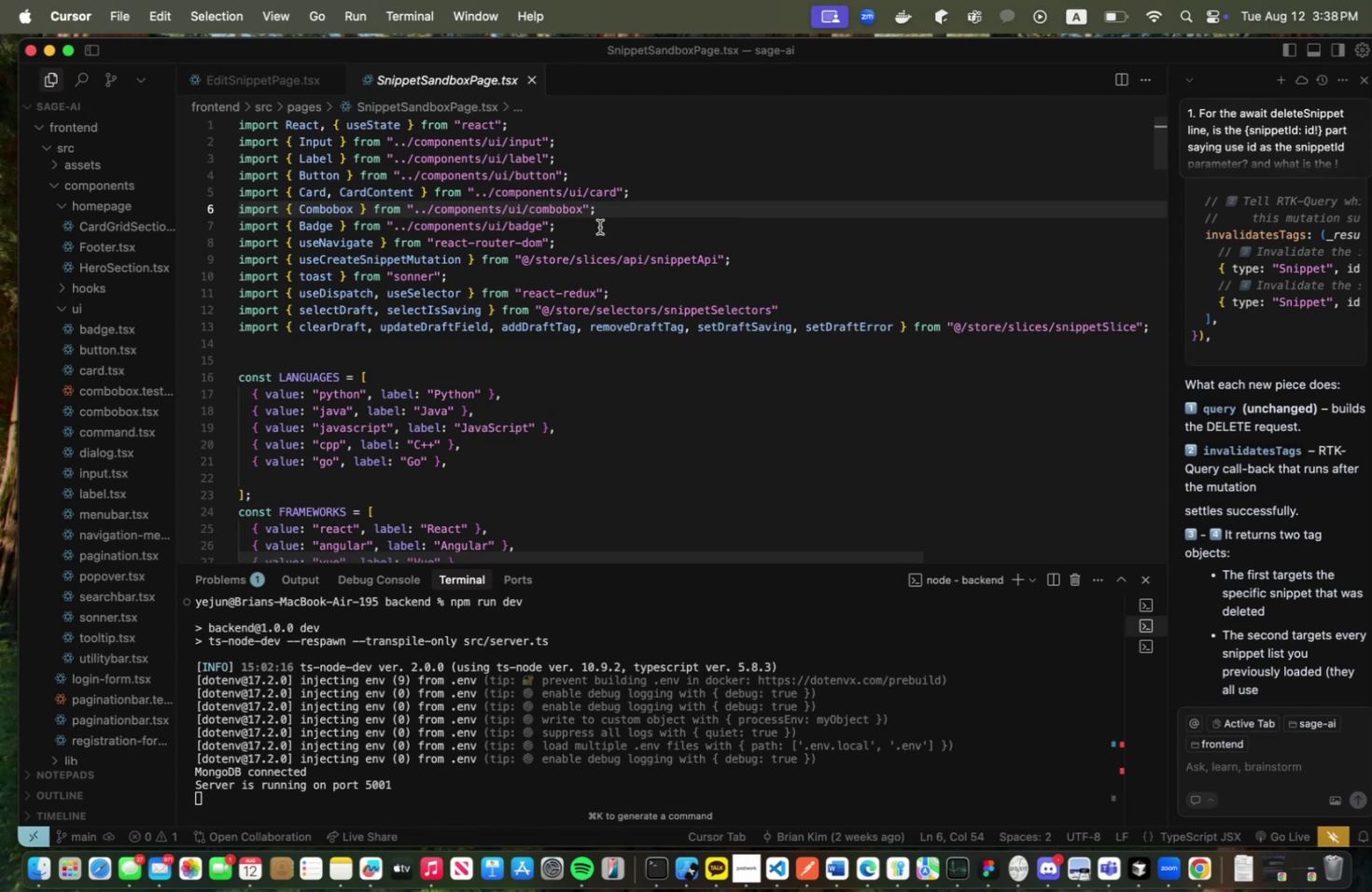 
left_click([599, 227])
 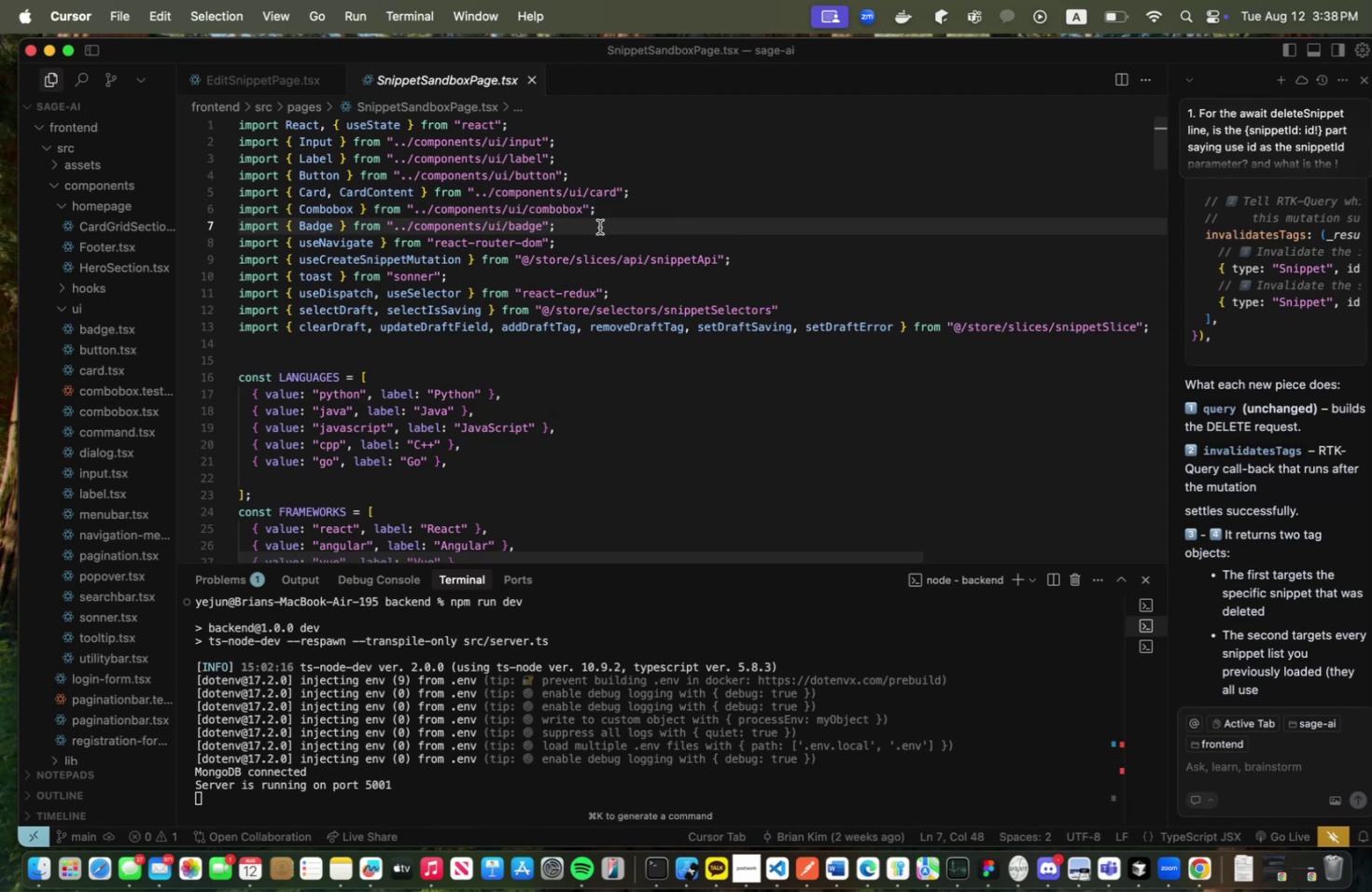 
key(Enter)
 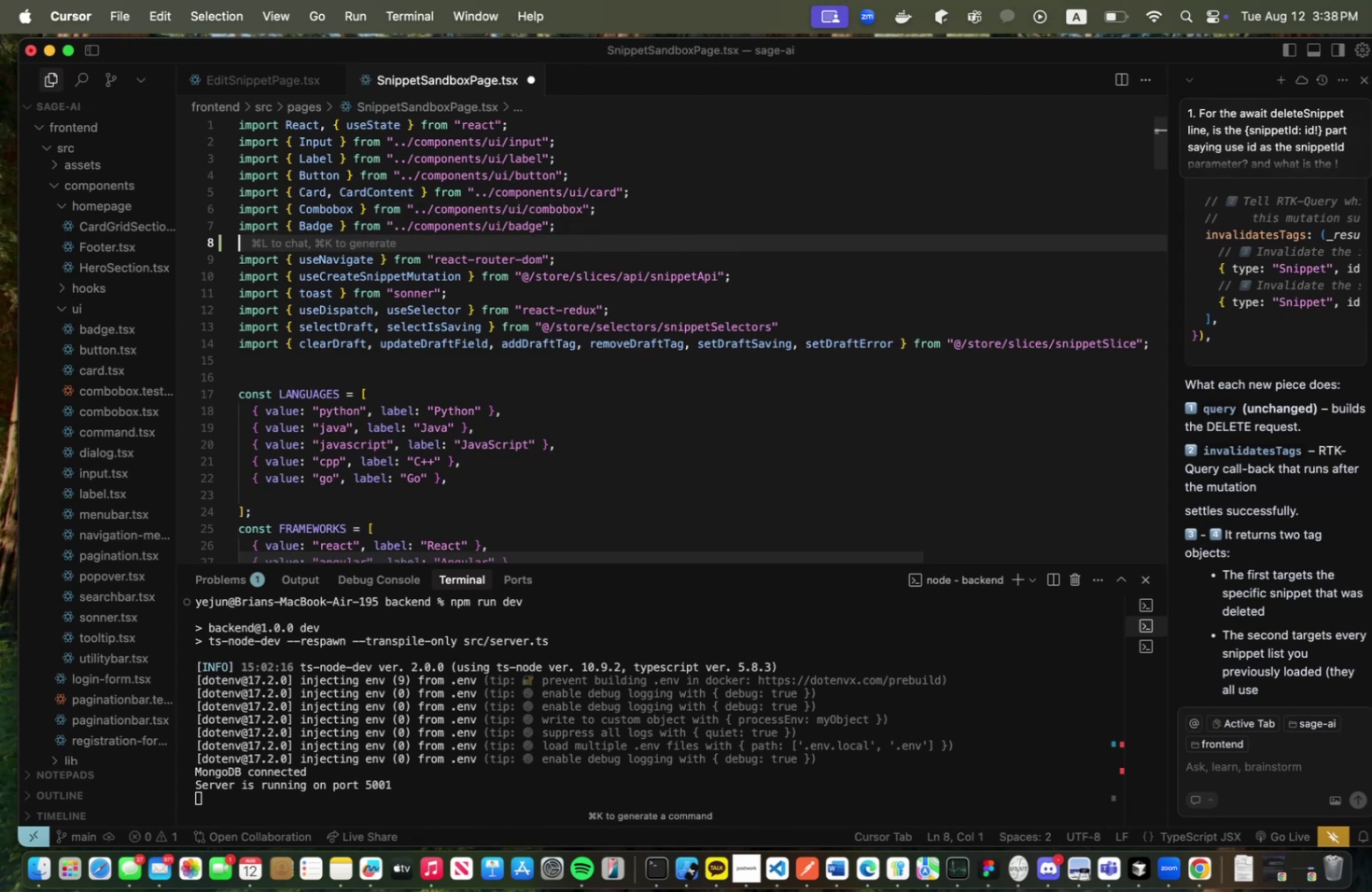 
type(import { Popov)
key(Tab)
 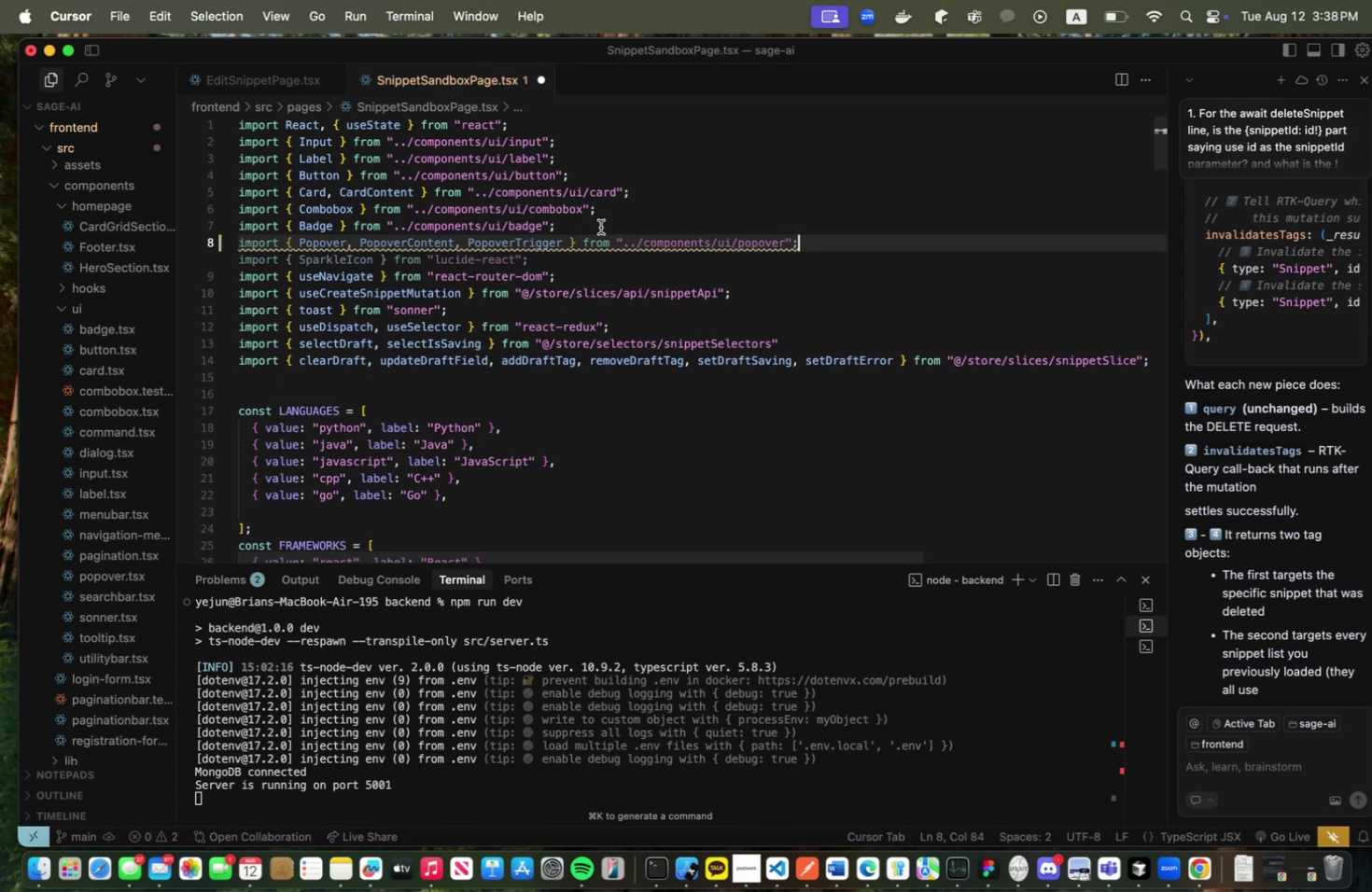 
key(Meta+S)
 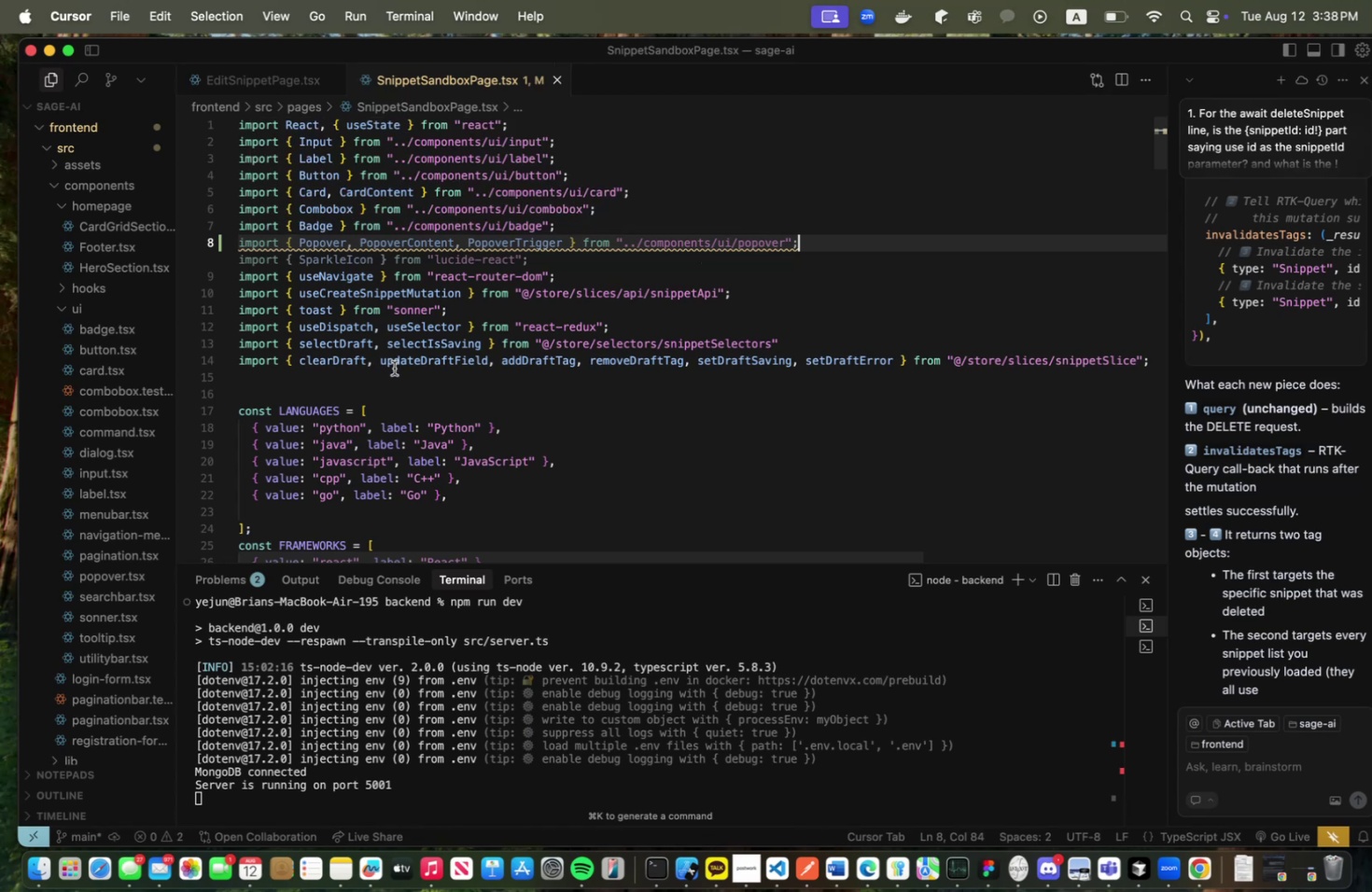 
key(Meta+CommandLeft)
 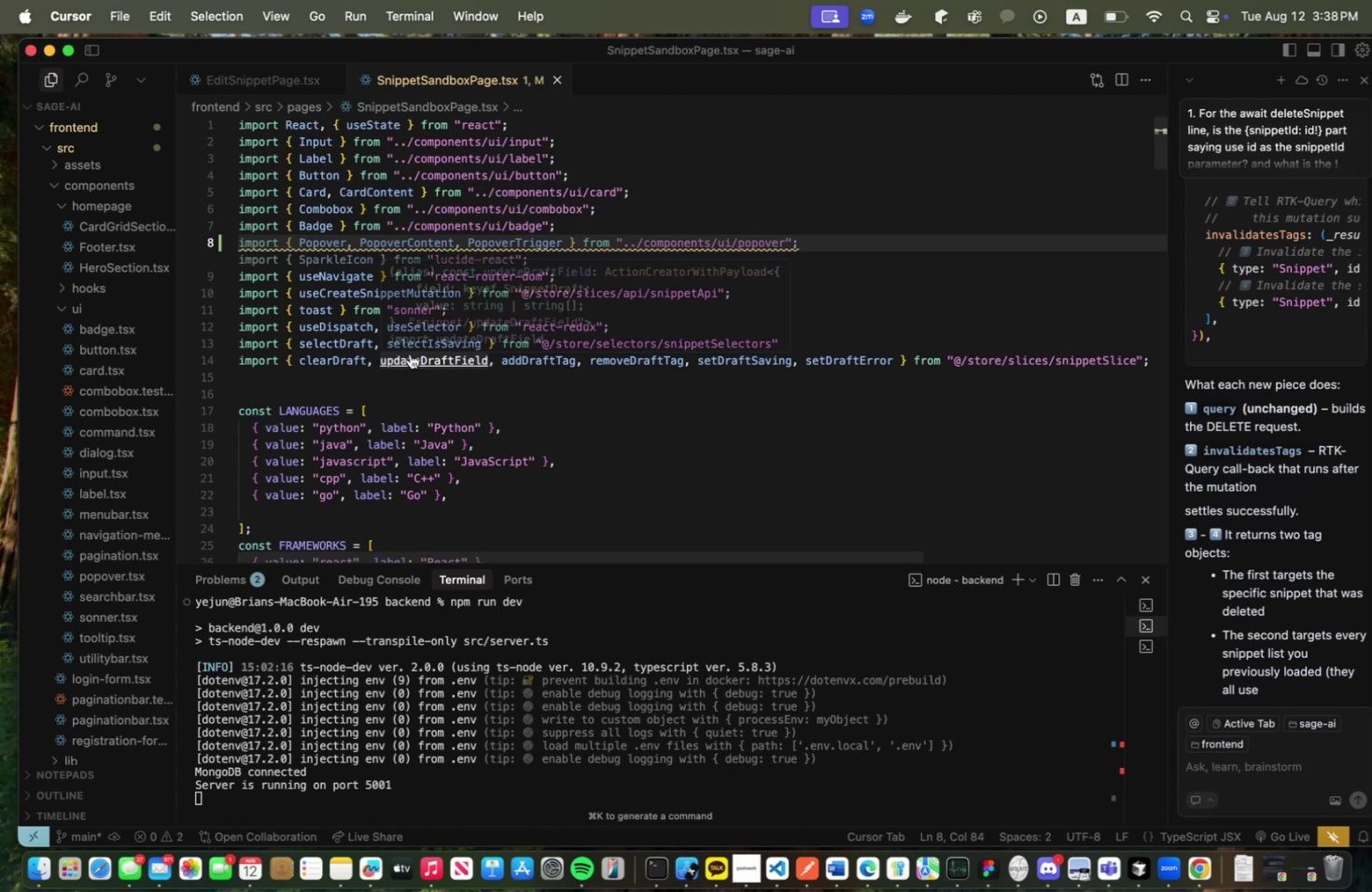 
key(Meta+Tab)
 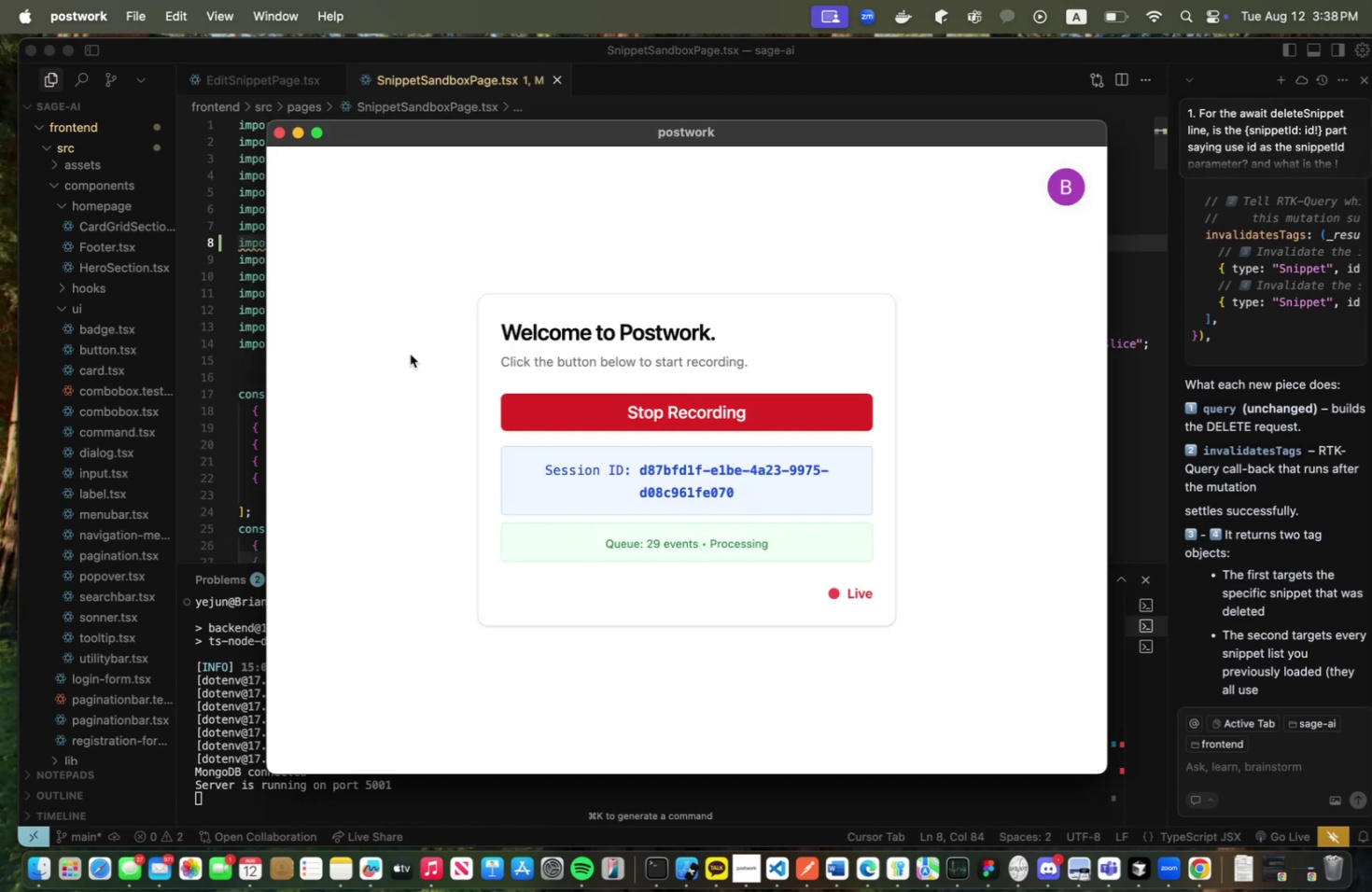 
key(Meta+CommandLeft)
 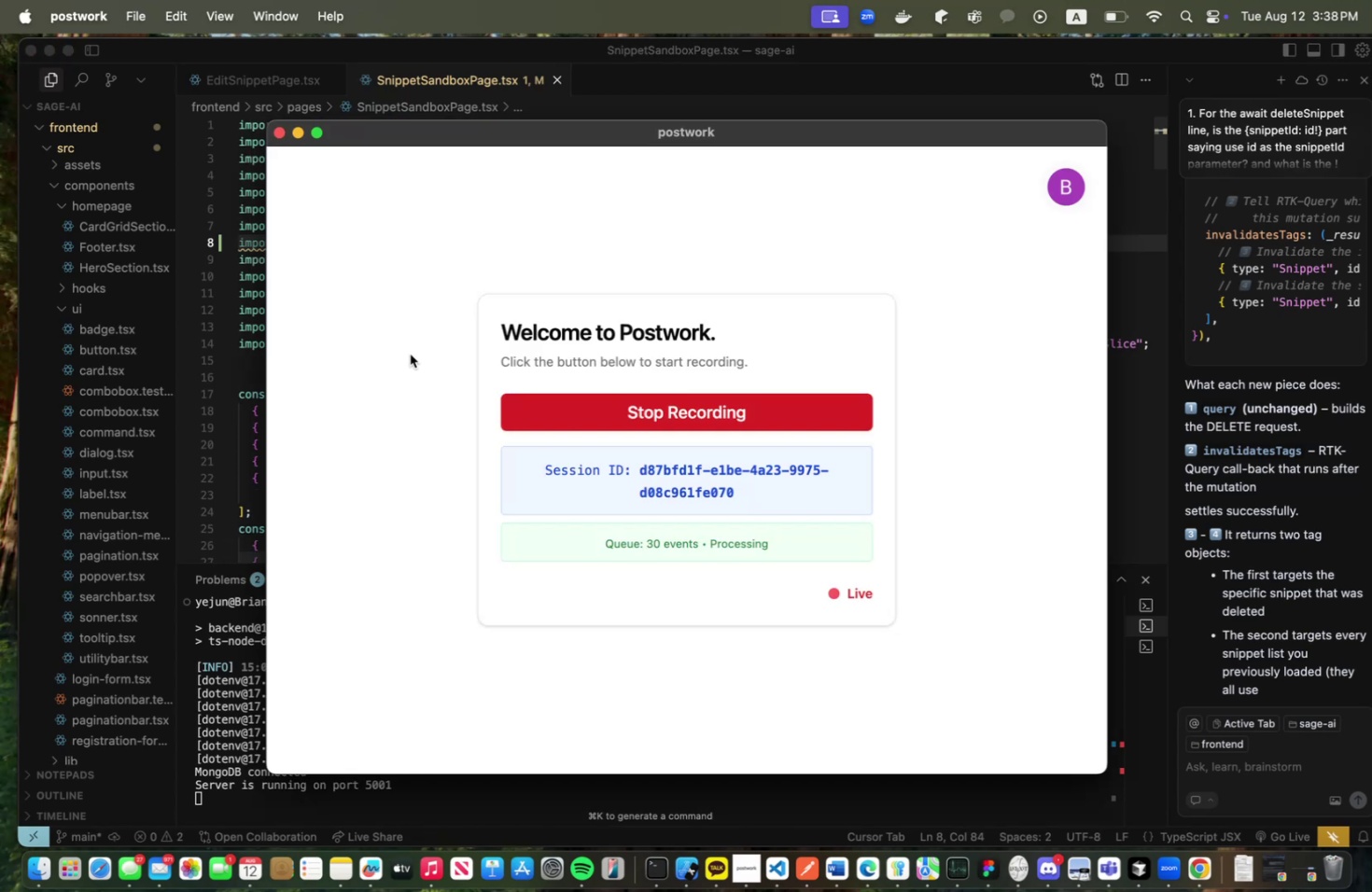 
key(Meta+Tab)
 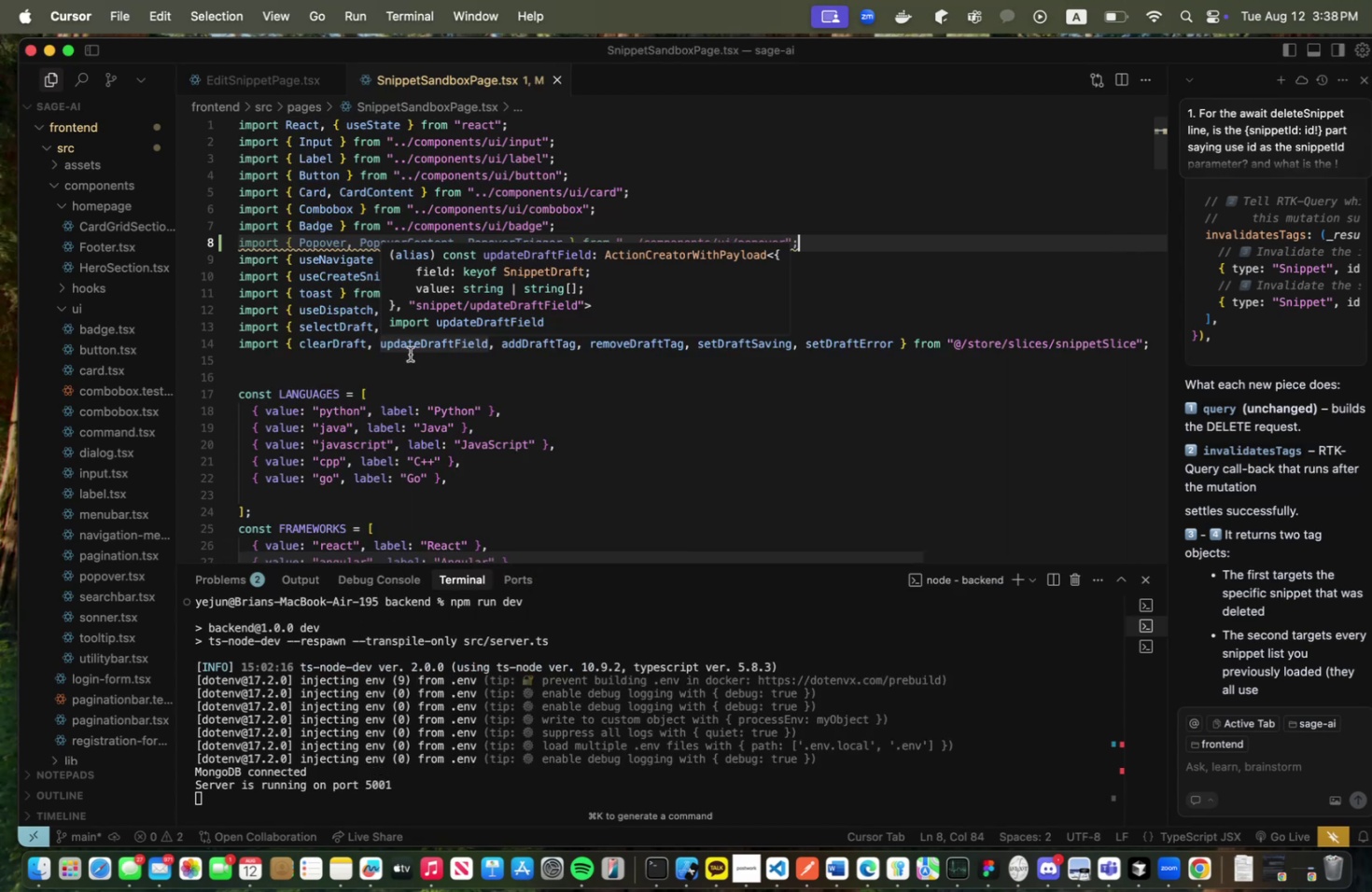 
key(Meta+Tab)
 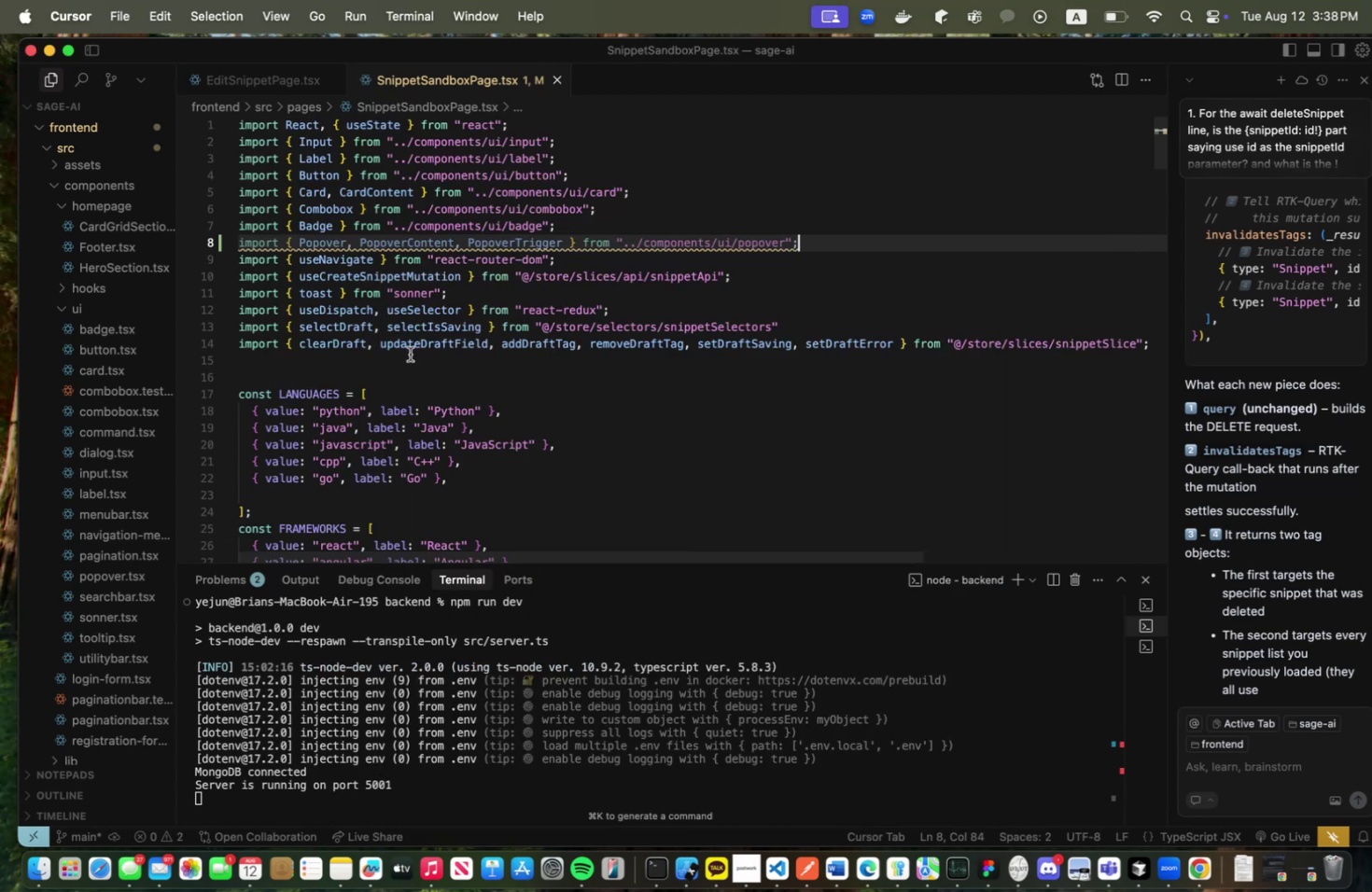 
key(Meta+Tab)
 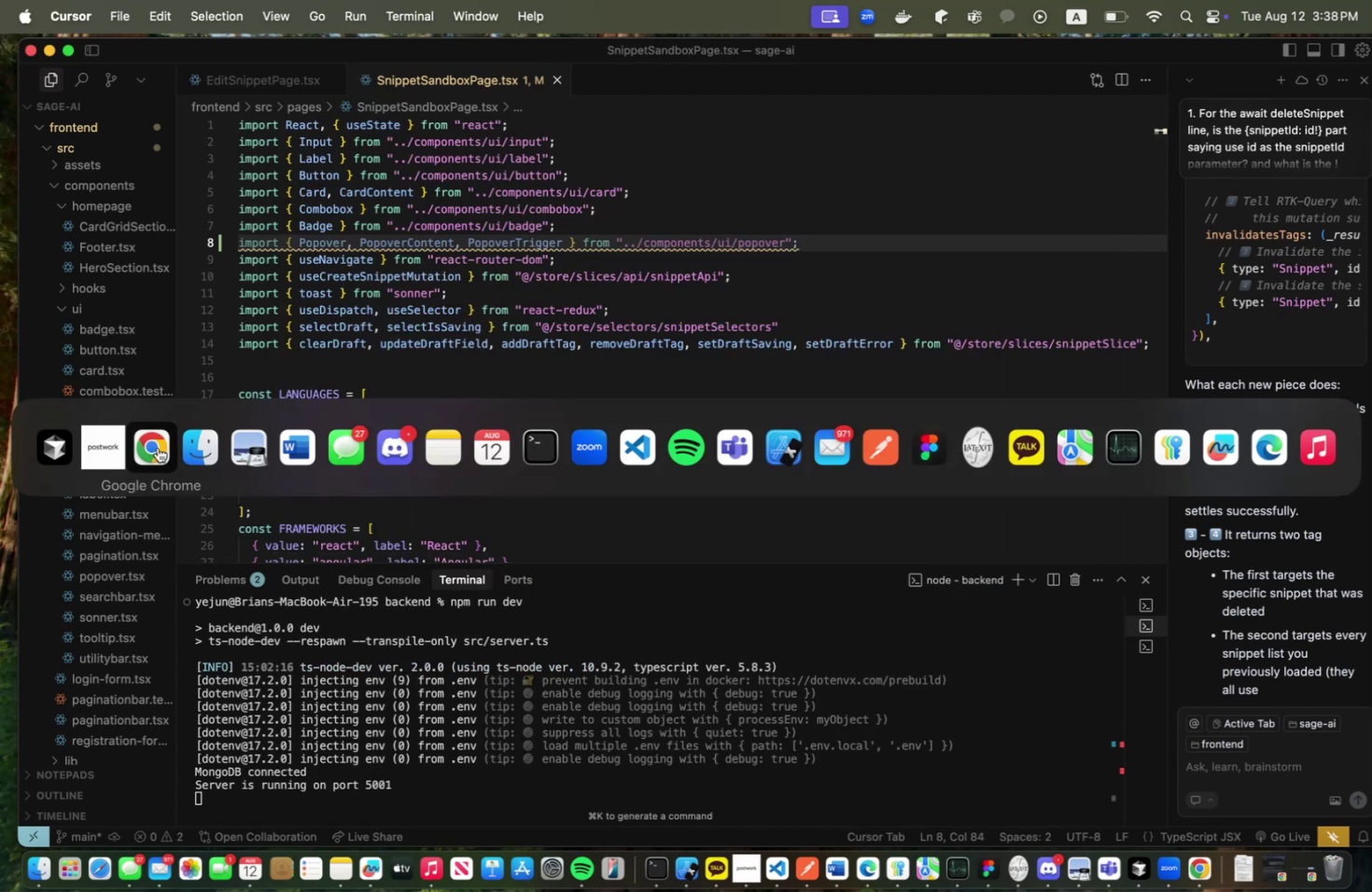 
left_click([159, 460])
 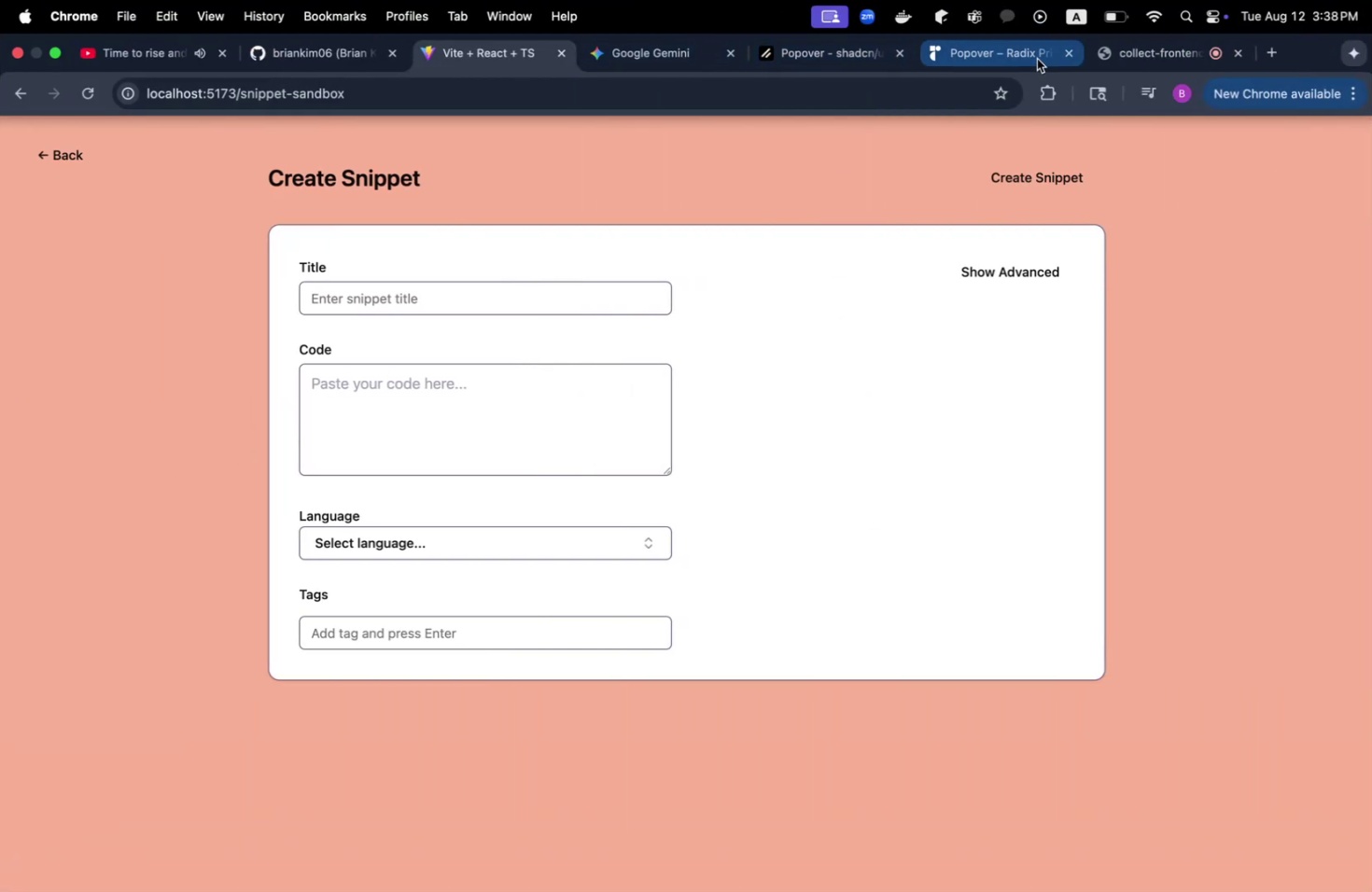 
left_click([951, 59])
 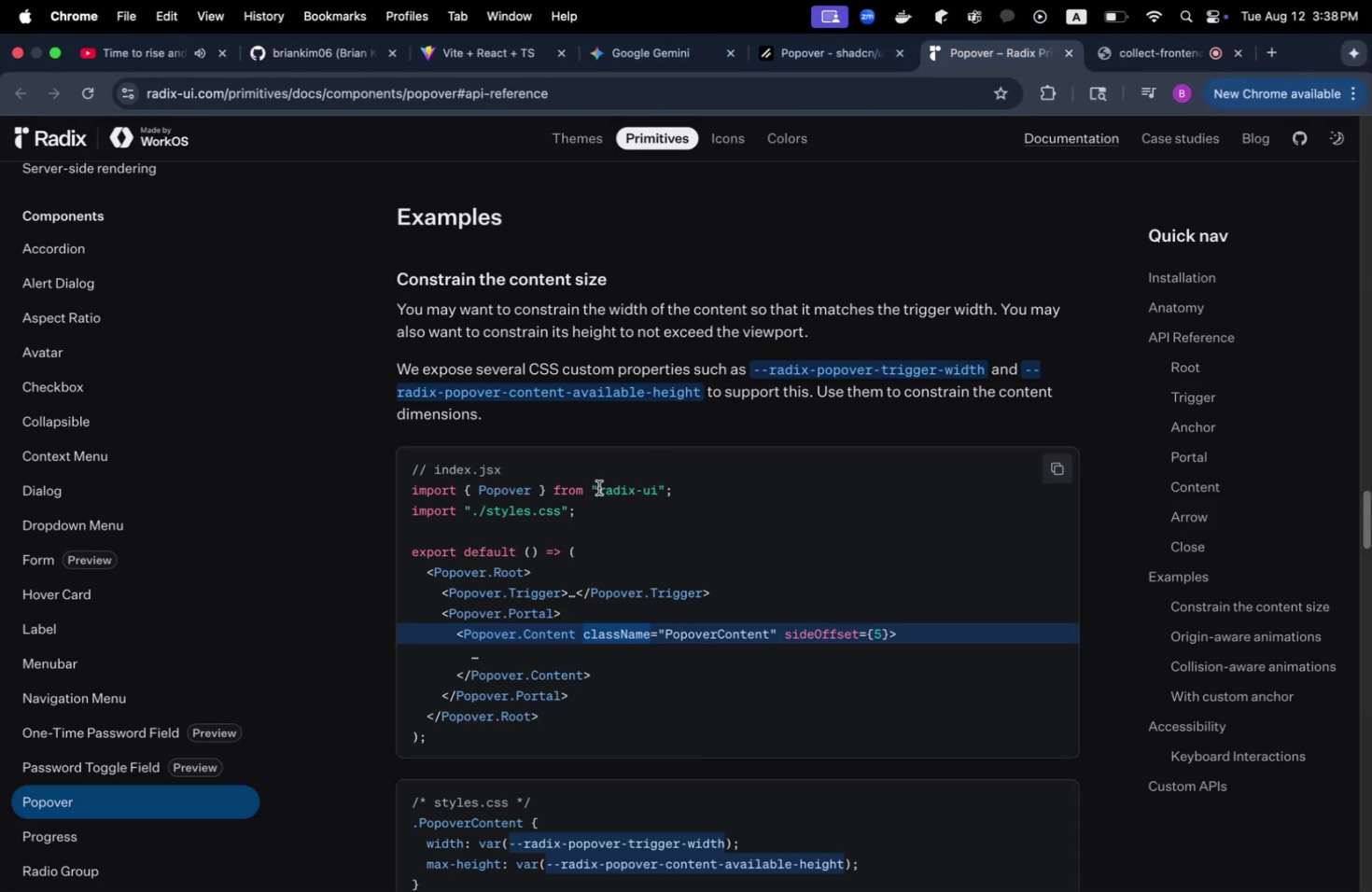 
scroll: coordinate [602, 465], scroll_direction: up, amount: 15.0
 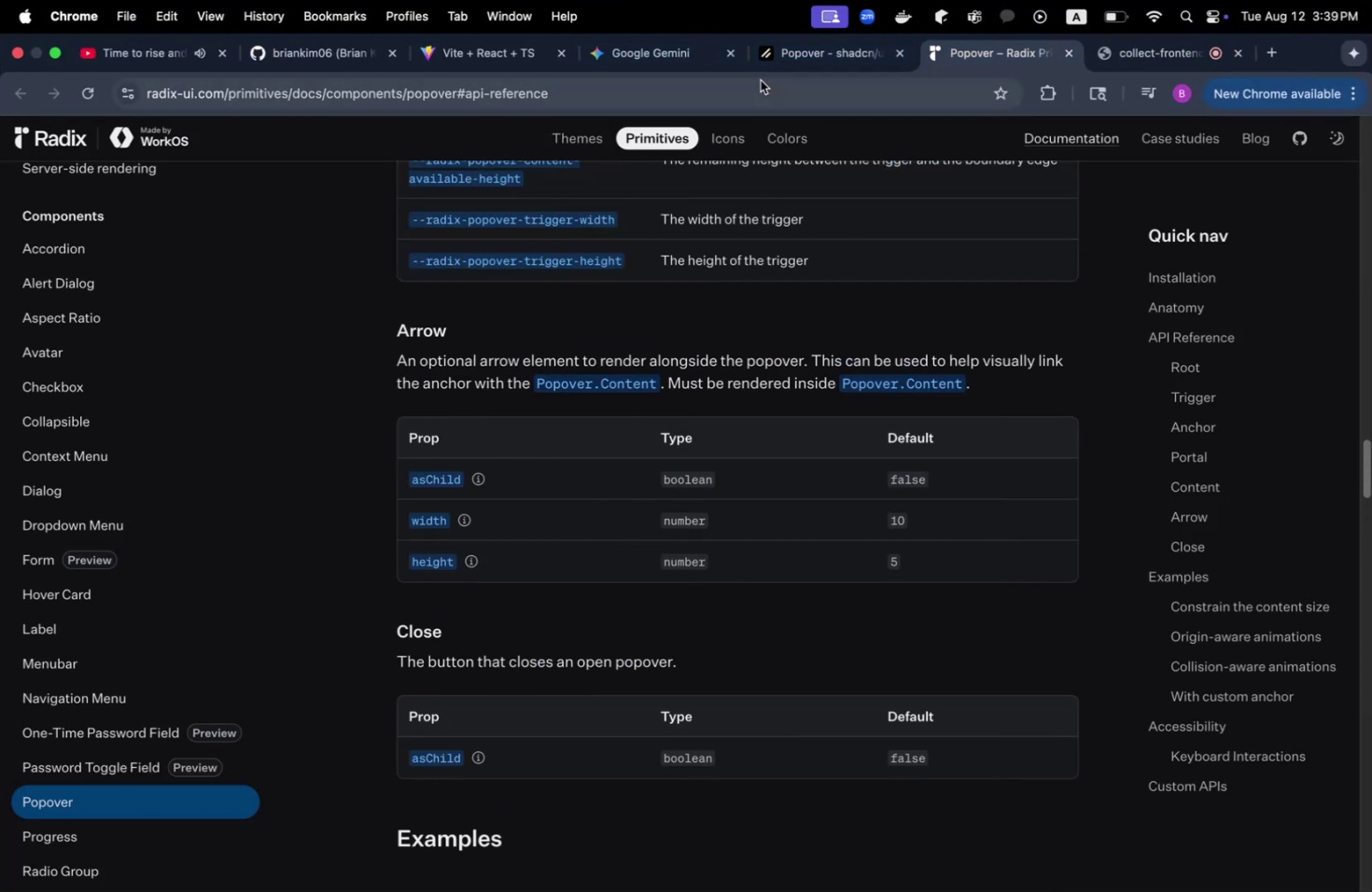 
left_click([799, 60])
 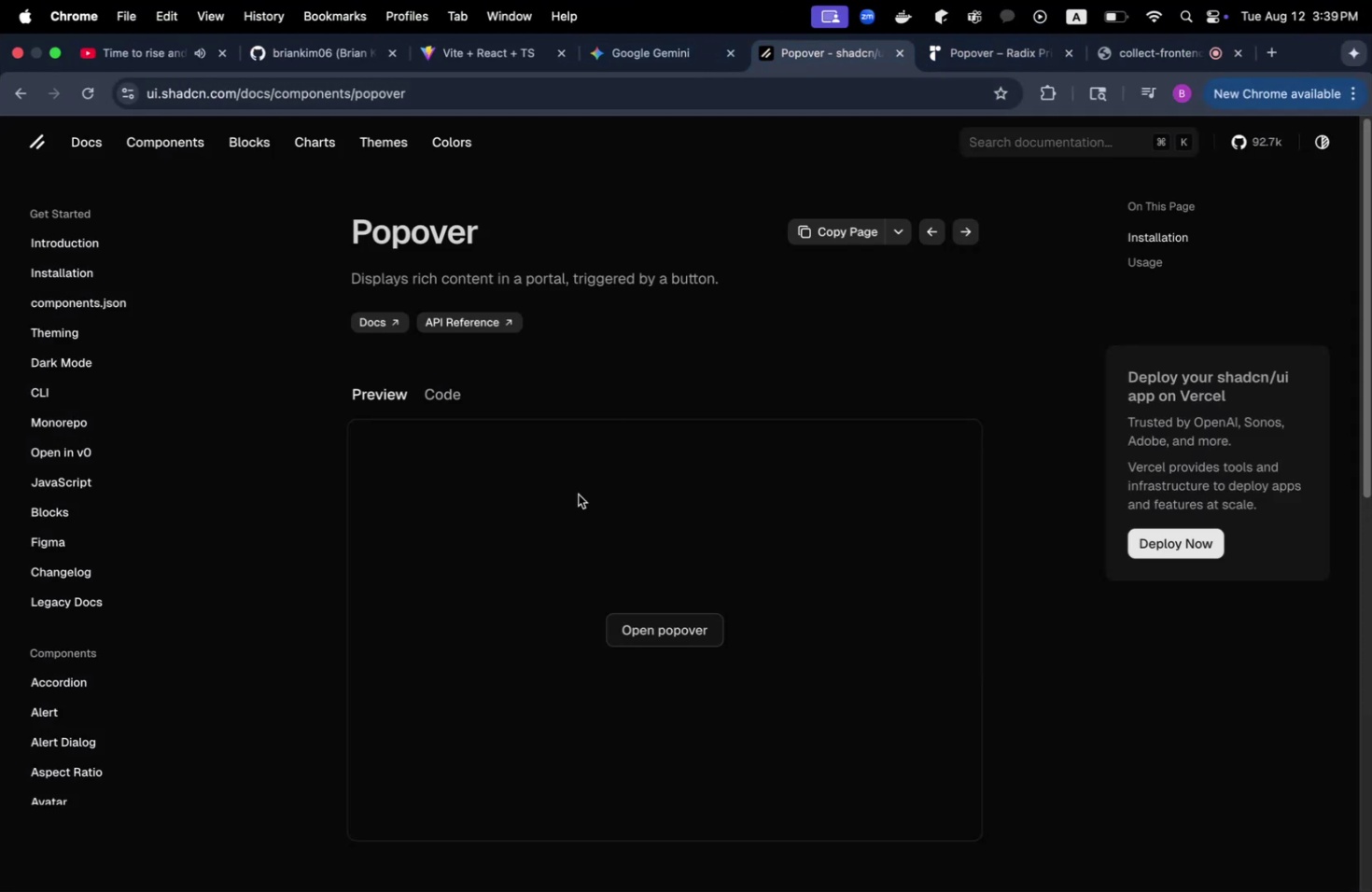 
scroll: coordinate [581, 492], scroll_direction: down, amount: 27.0
 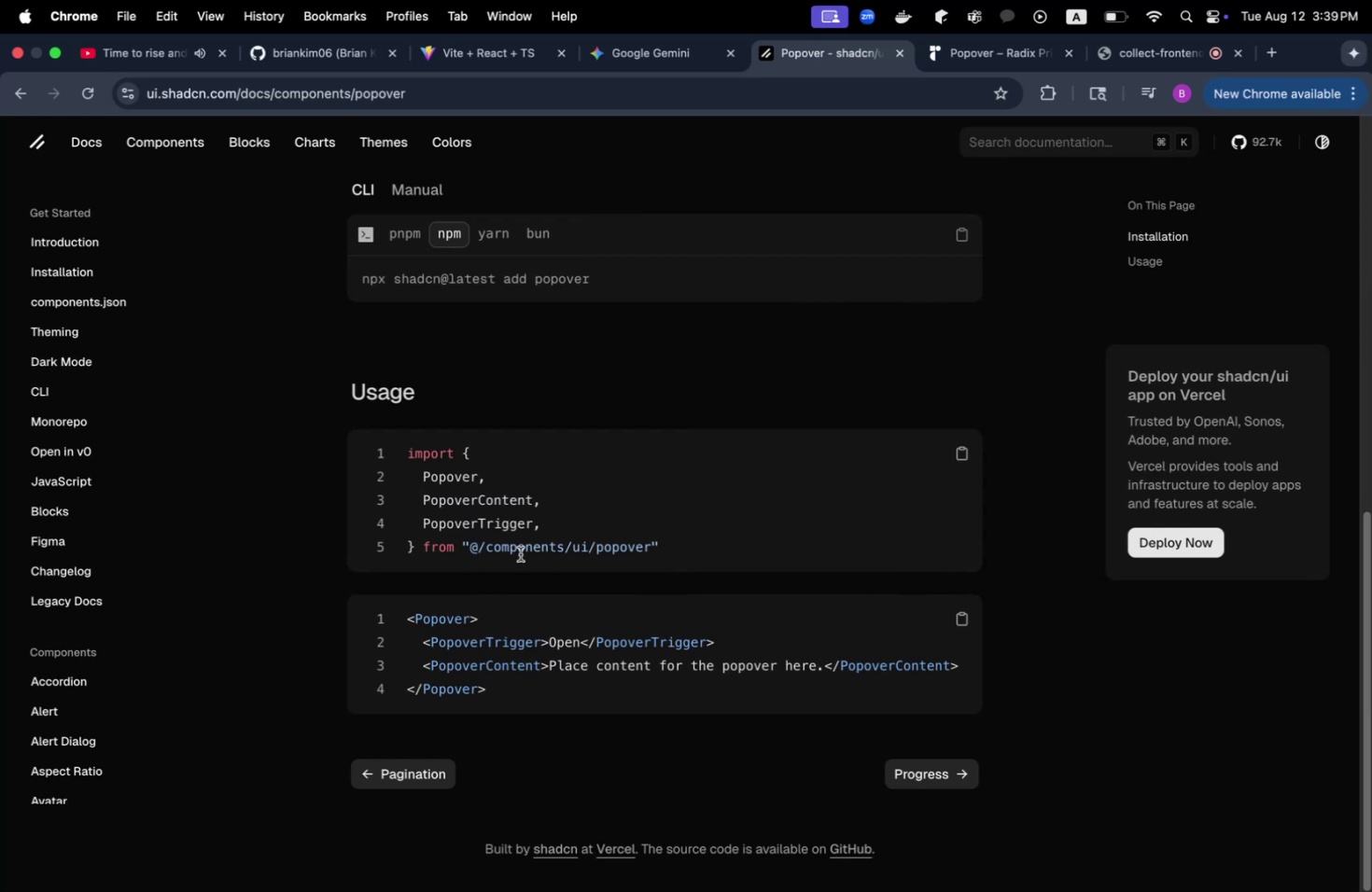 
key(Meta+CommandLeft)
 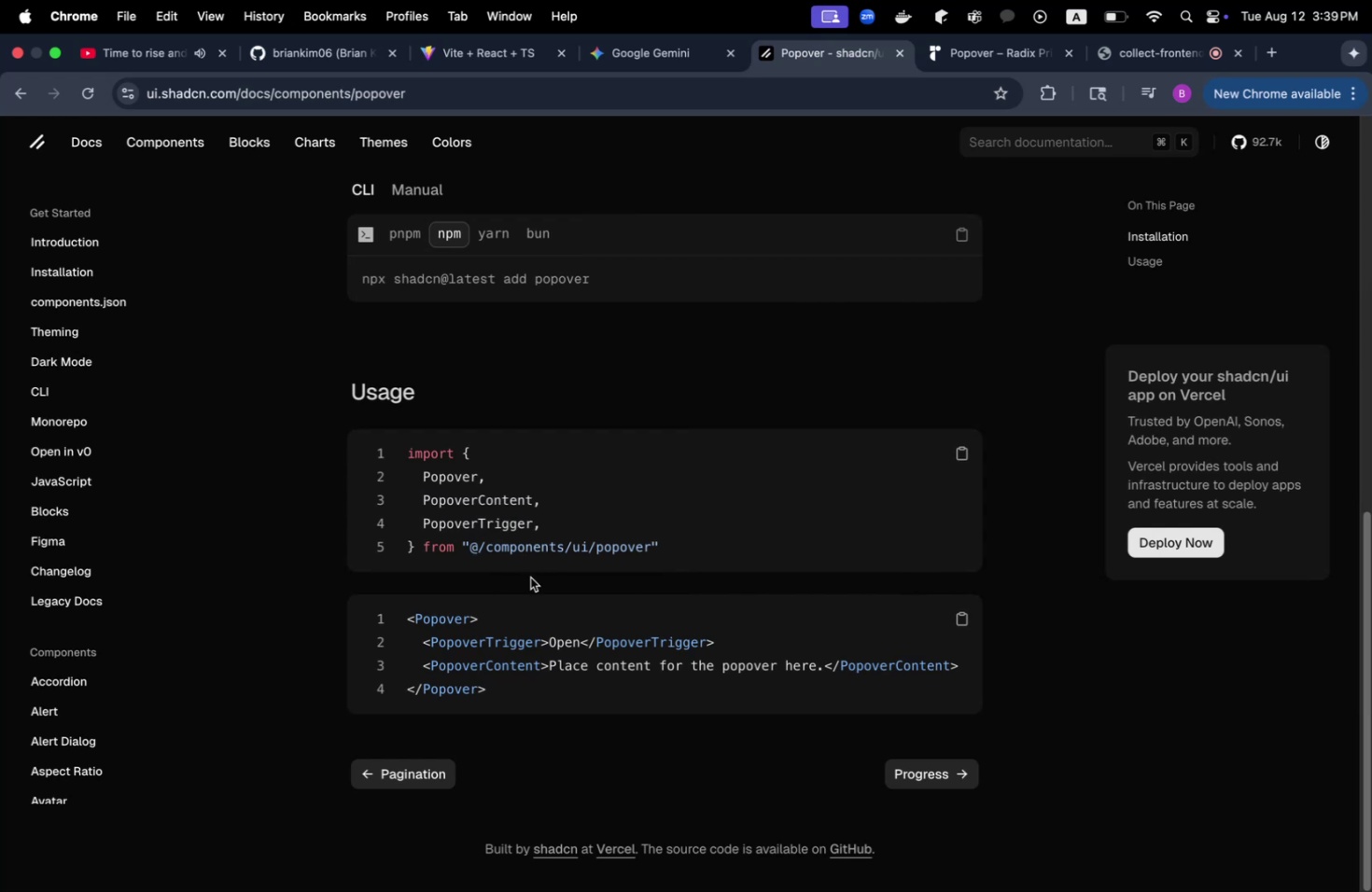 
key(Meta+Tab)
 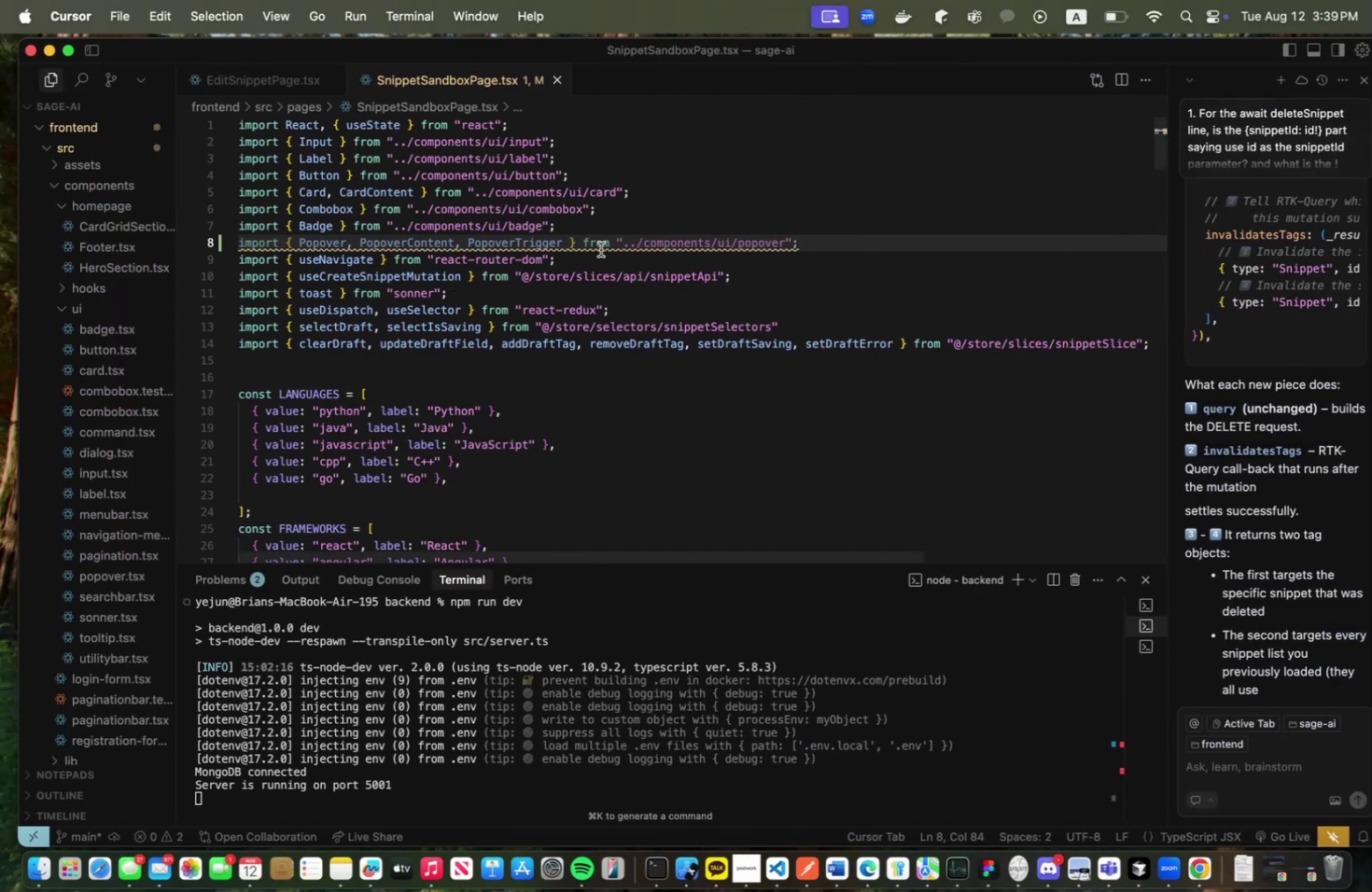 
scroll: coordinate [666, 431], scroll_direction: down, amount: 1.0
 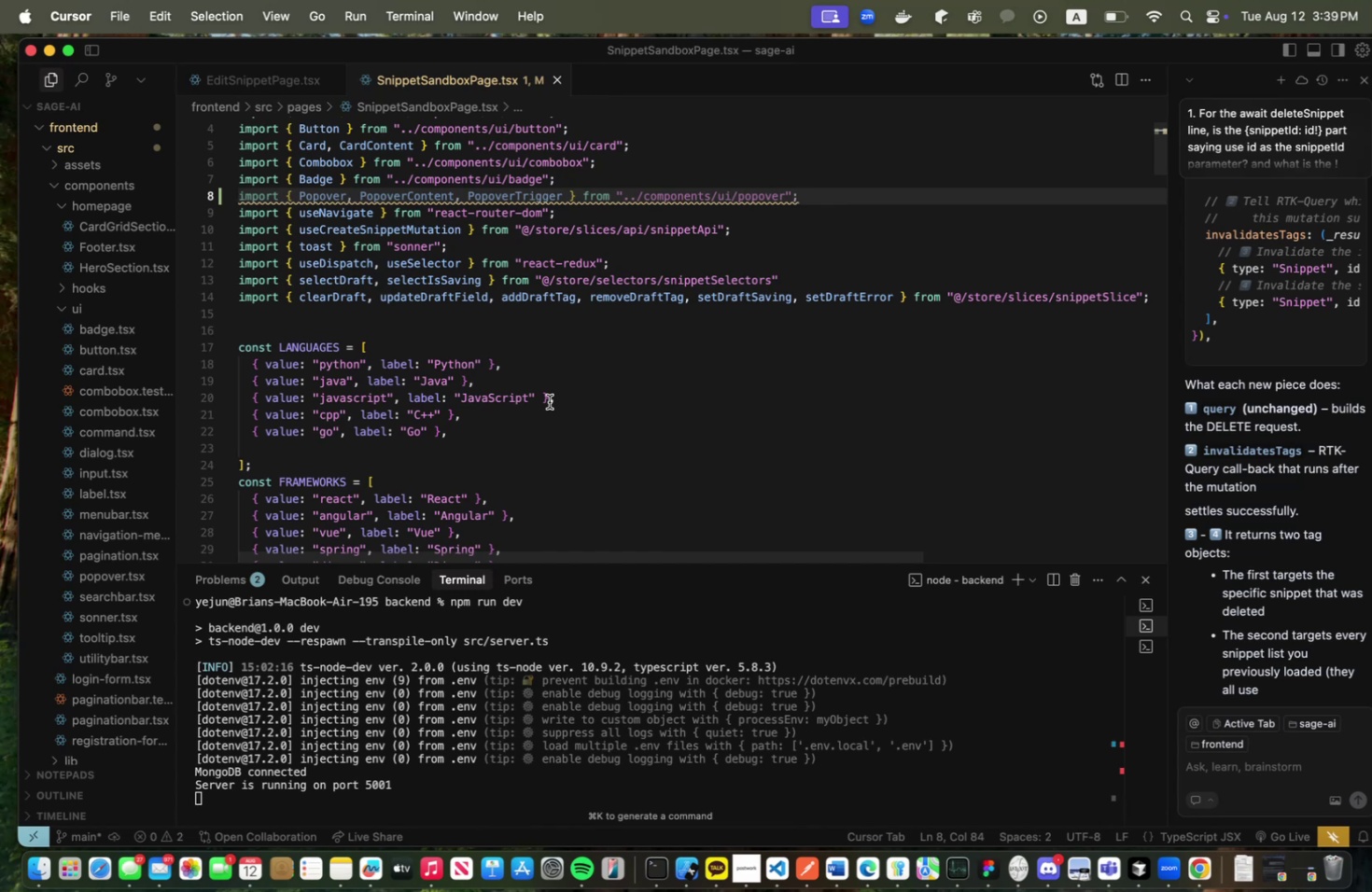 
wait(5.43)
 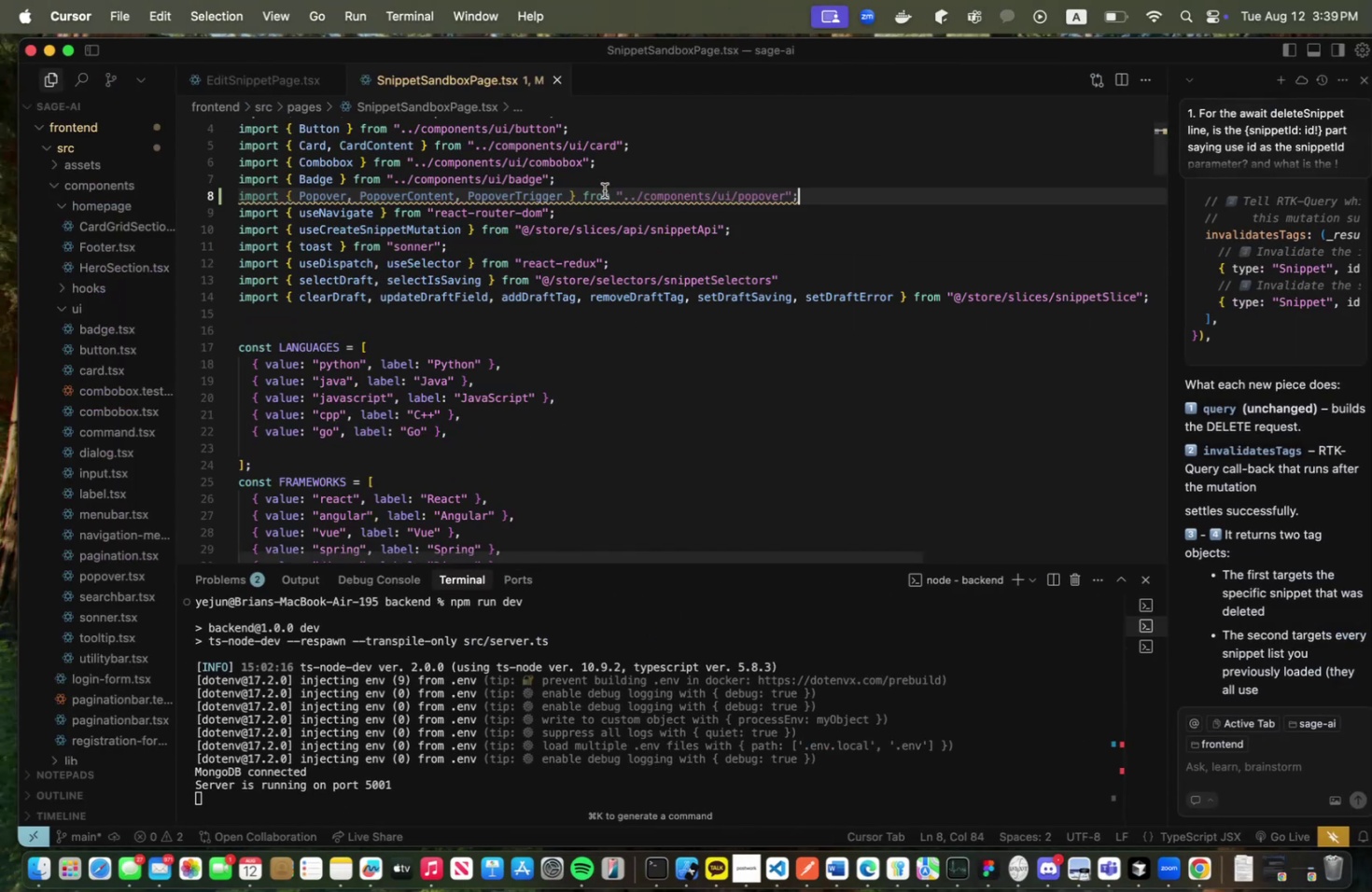 
scroll: coordinate [549, 401], scroll_direction: down, amount: 2.0
 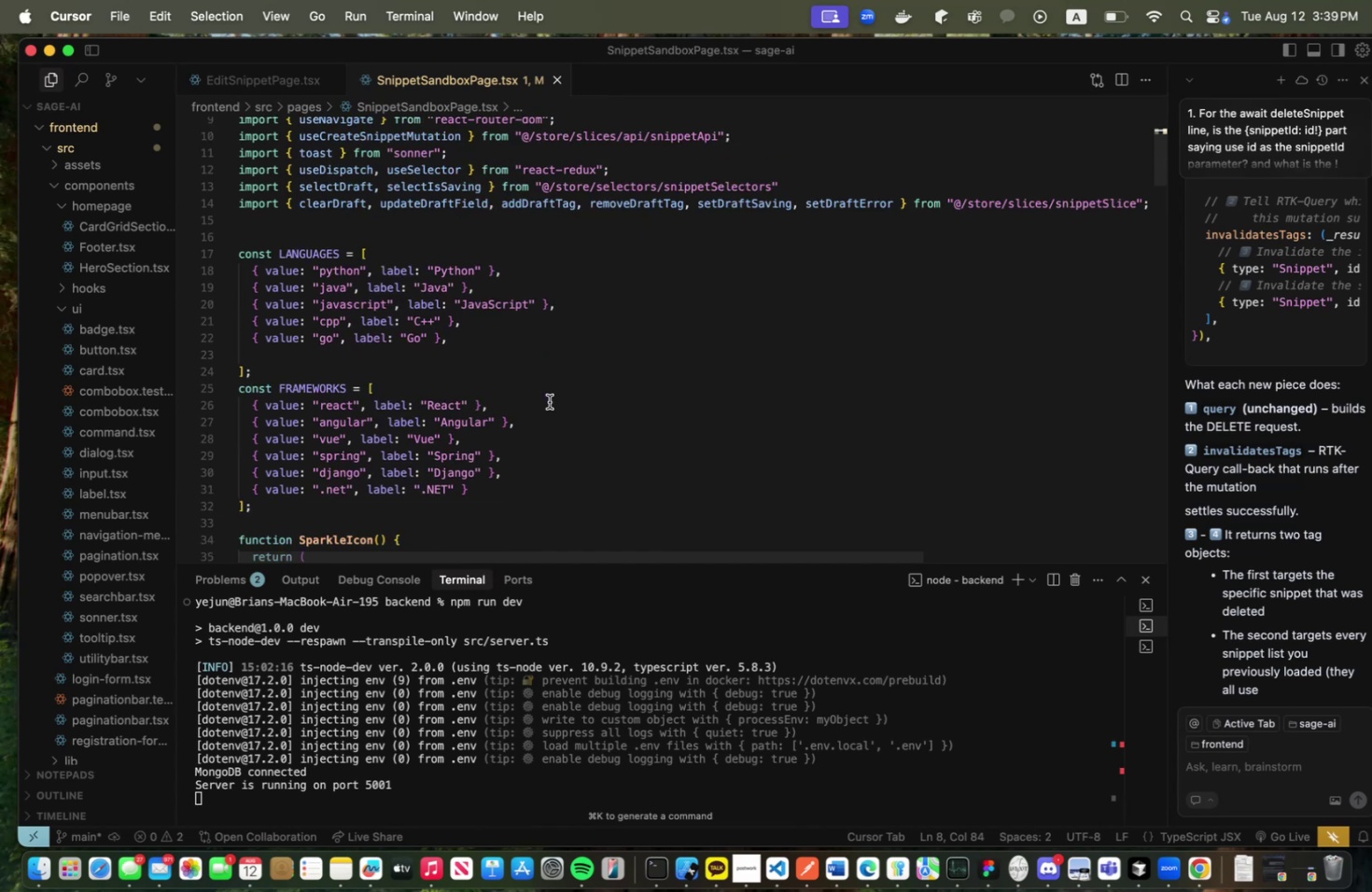 
key(Meta+CommandLeft)
 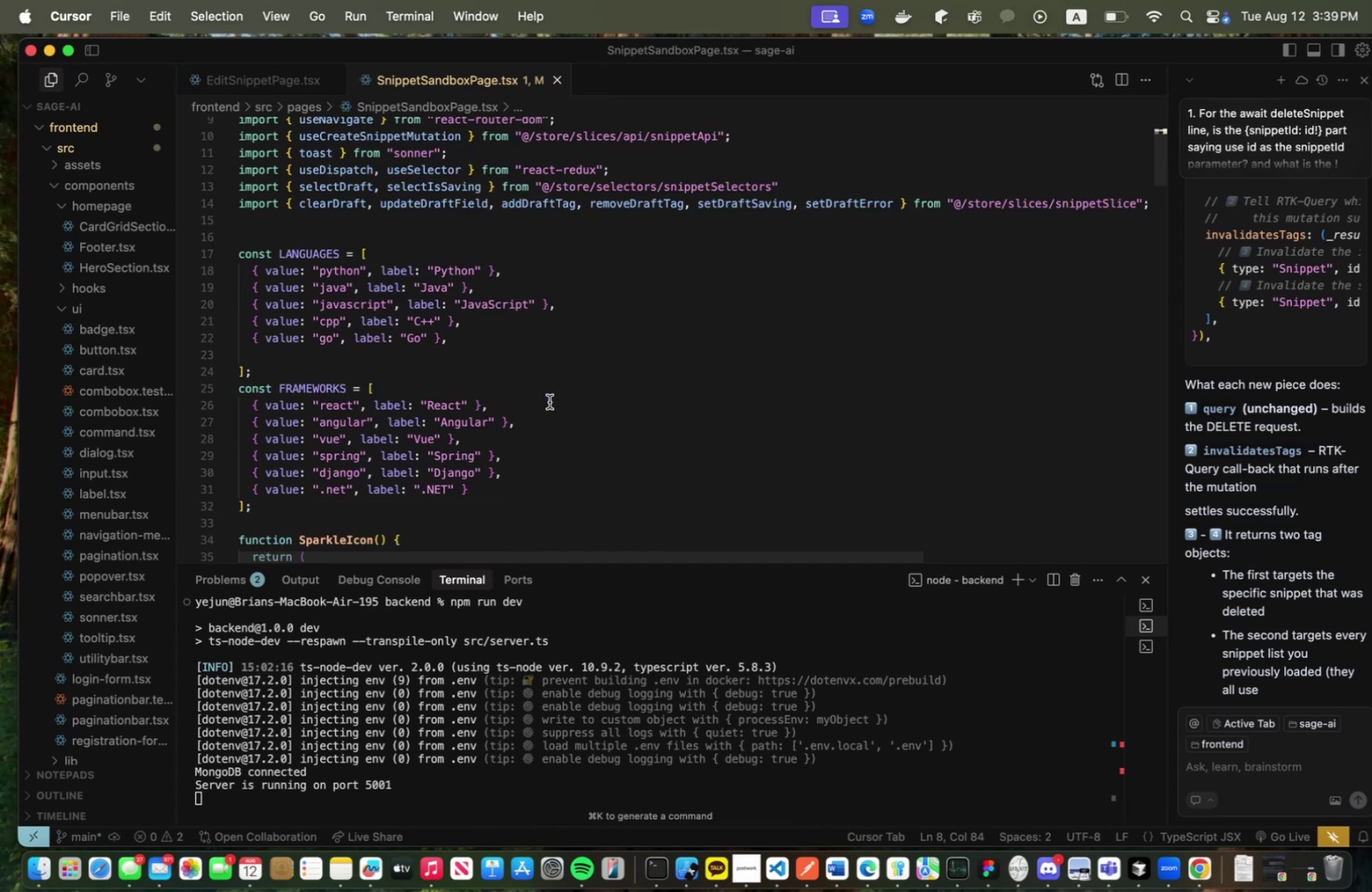 
key(Meta+Tab)
 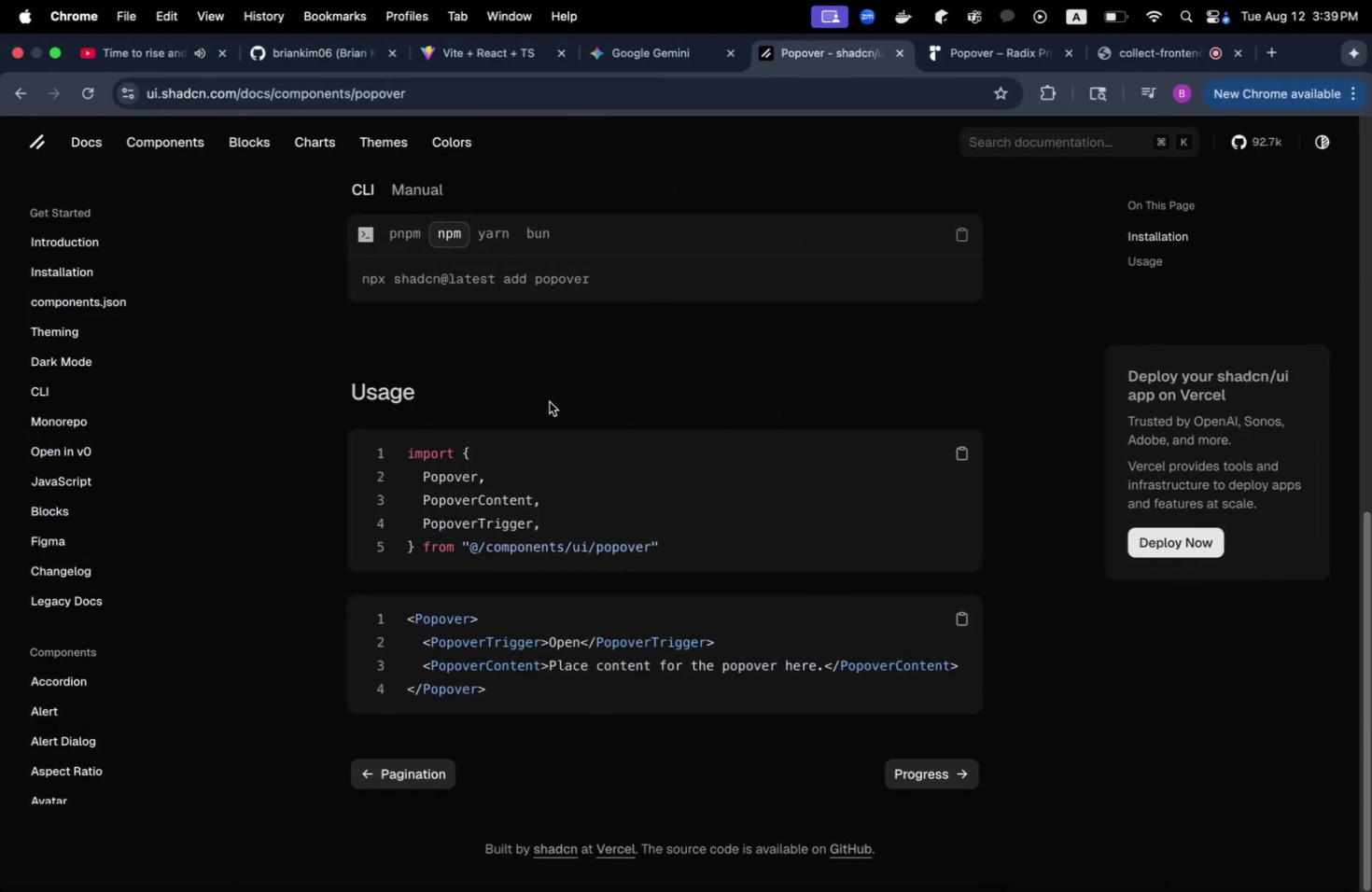 
key(Meta+CommandLeft)
 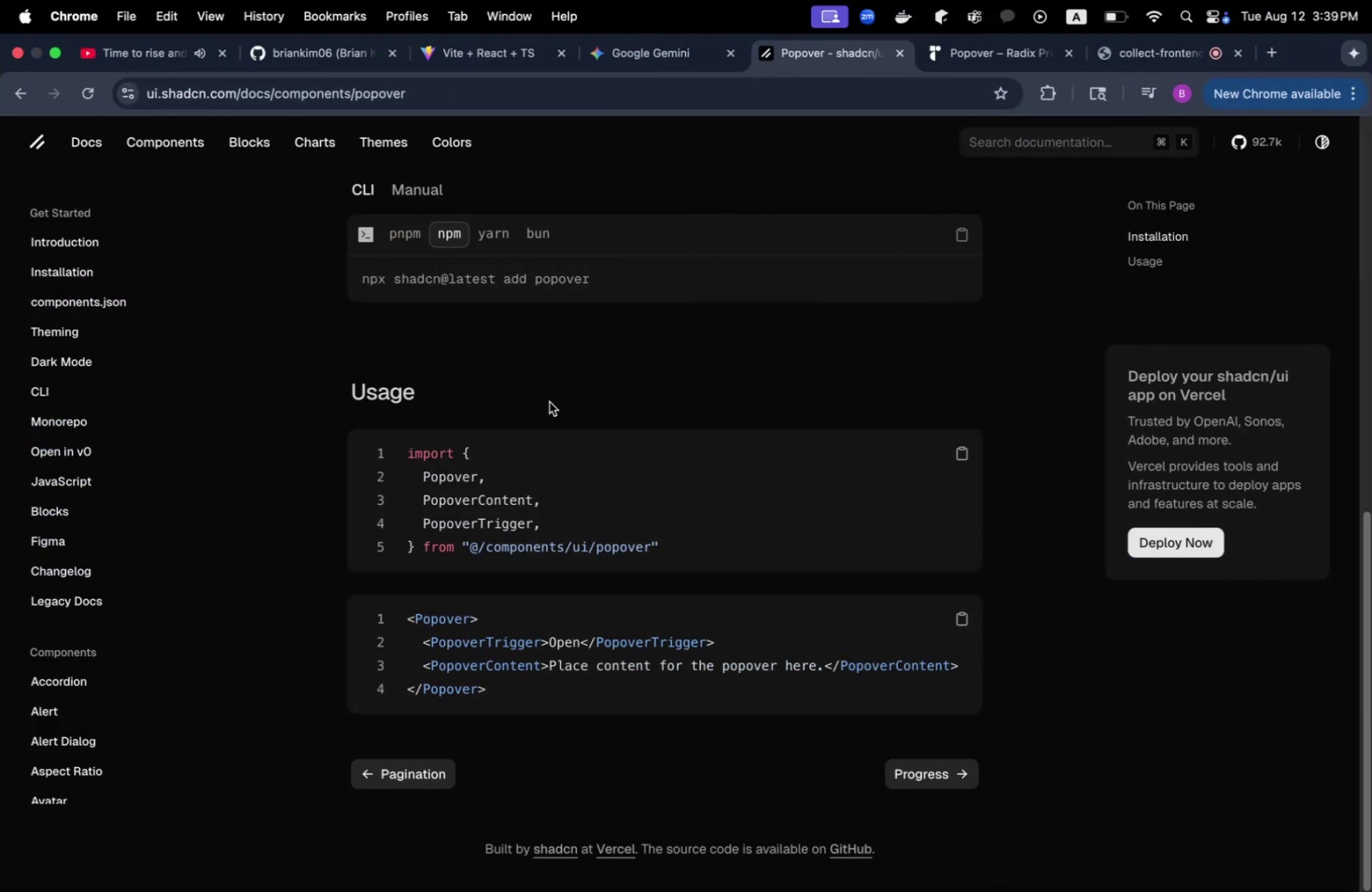 
key(Meta+Tab)
 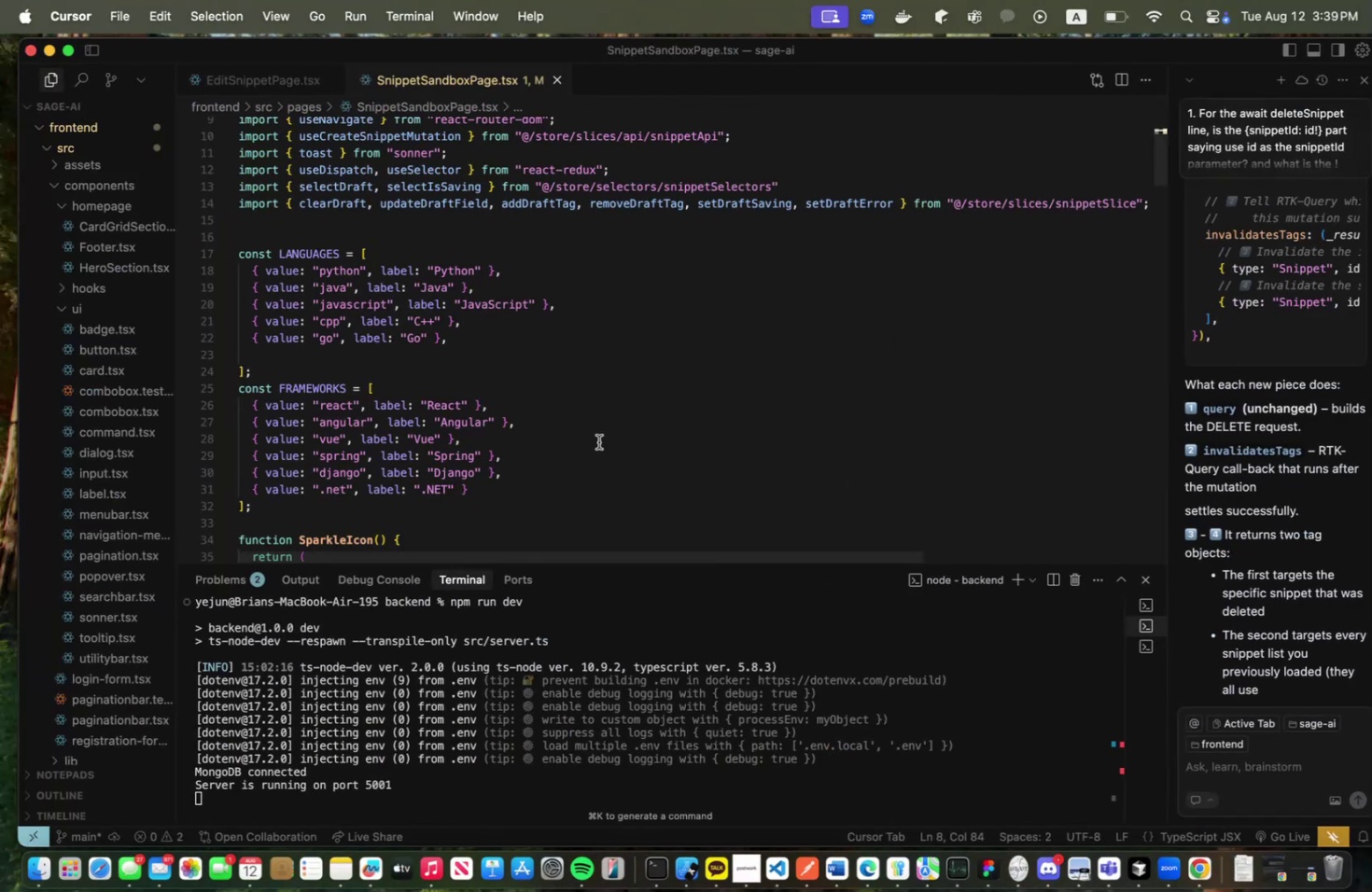 
scroll: coordinate [553, 421], scroll_direction: down, amount: 18.0
 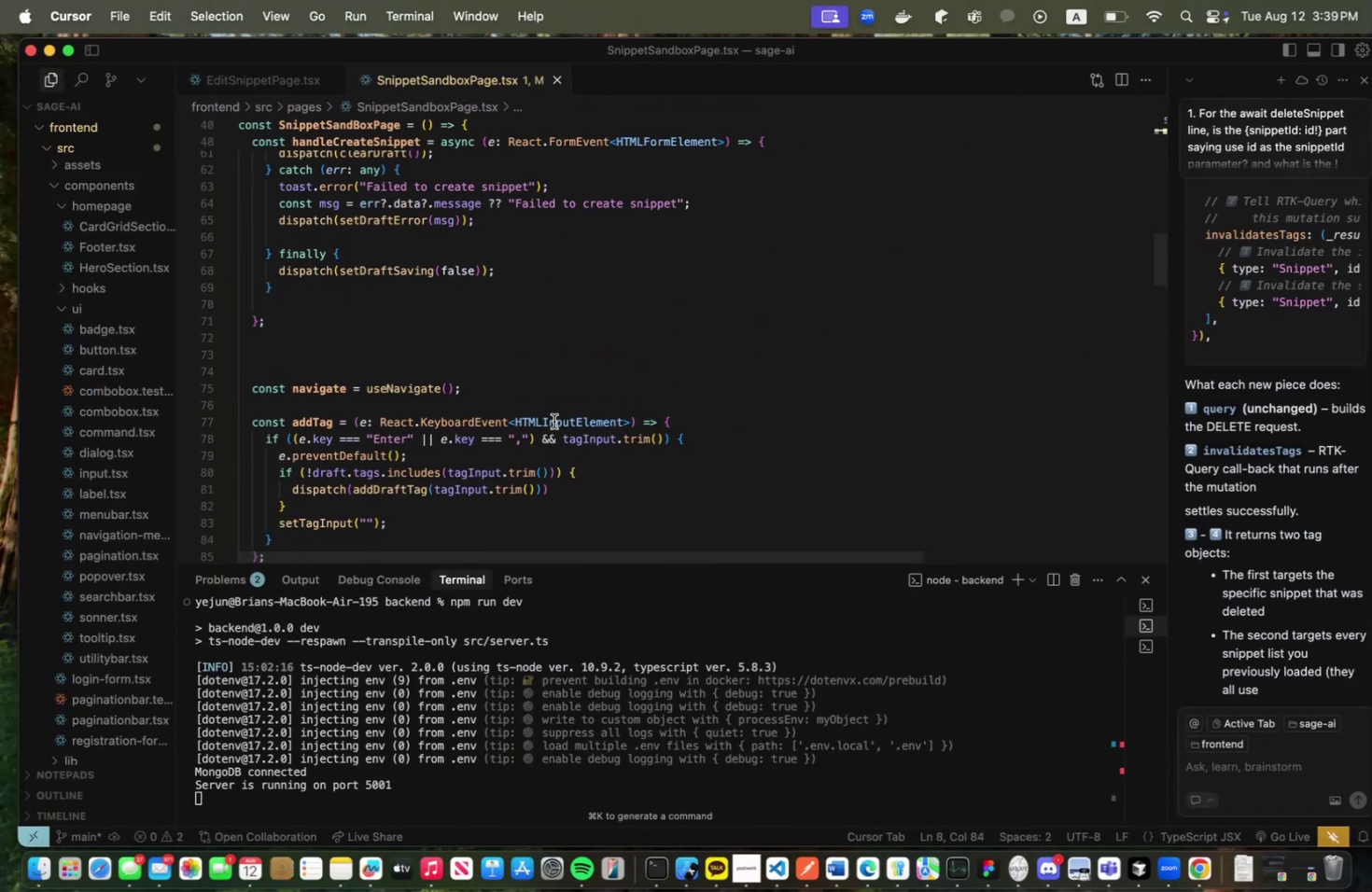 
key(Meta+CommandLeft)
 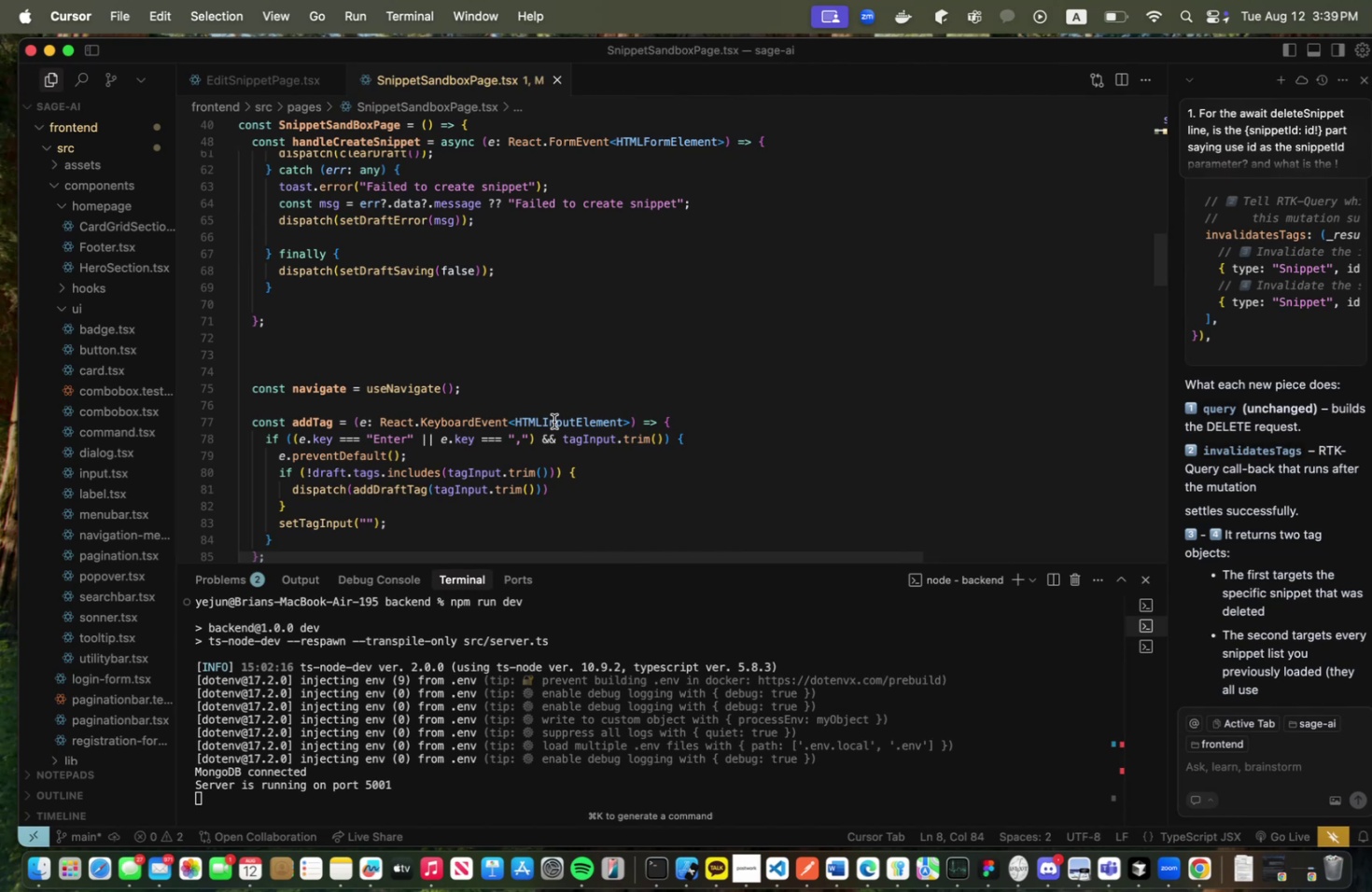 
key(Meta+Tab)
 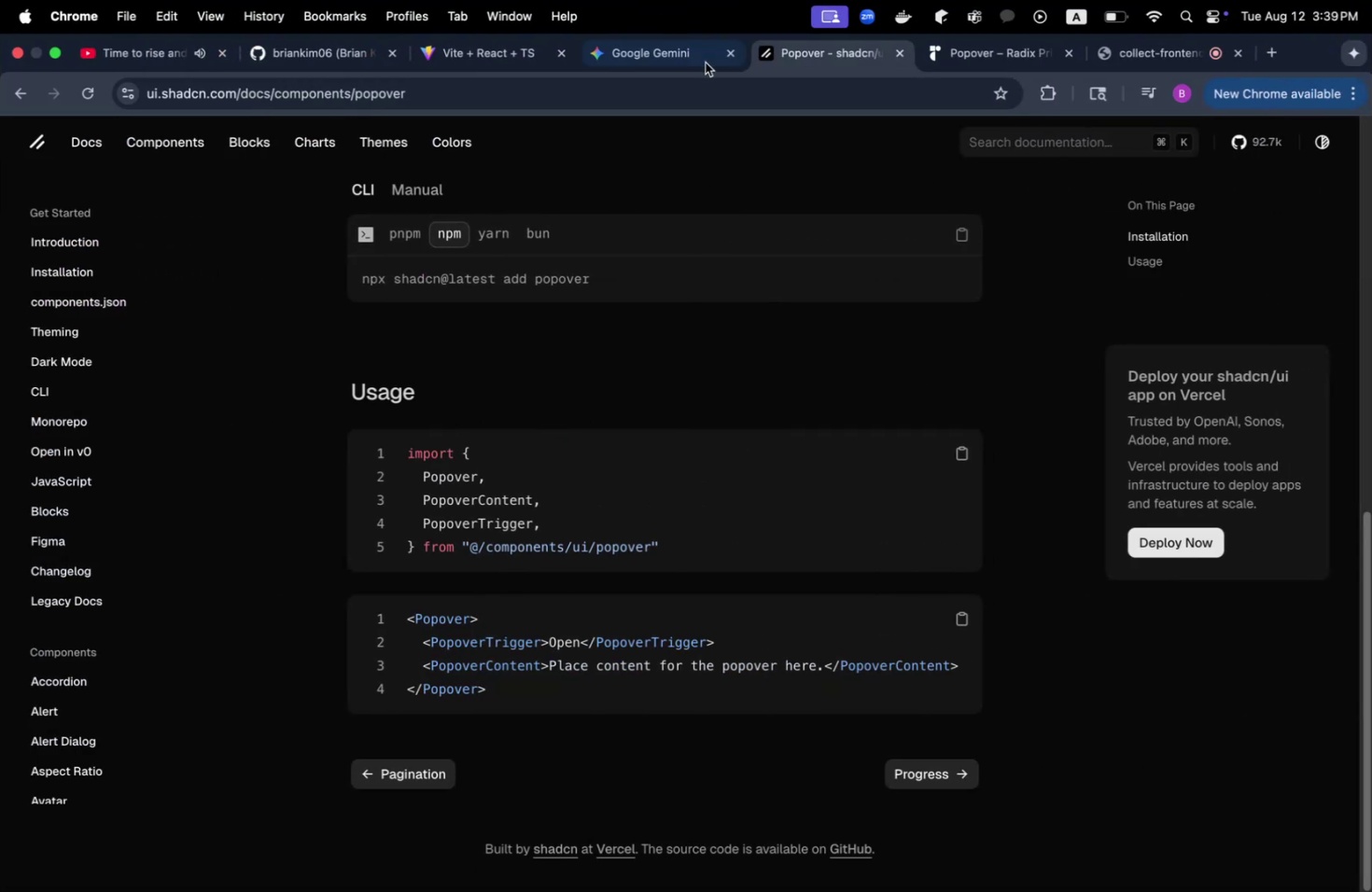 
left_click([651, 53])
 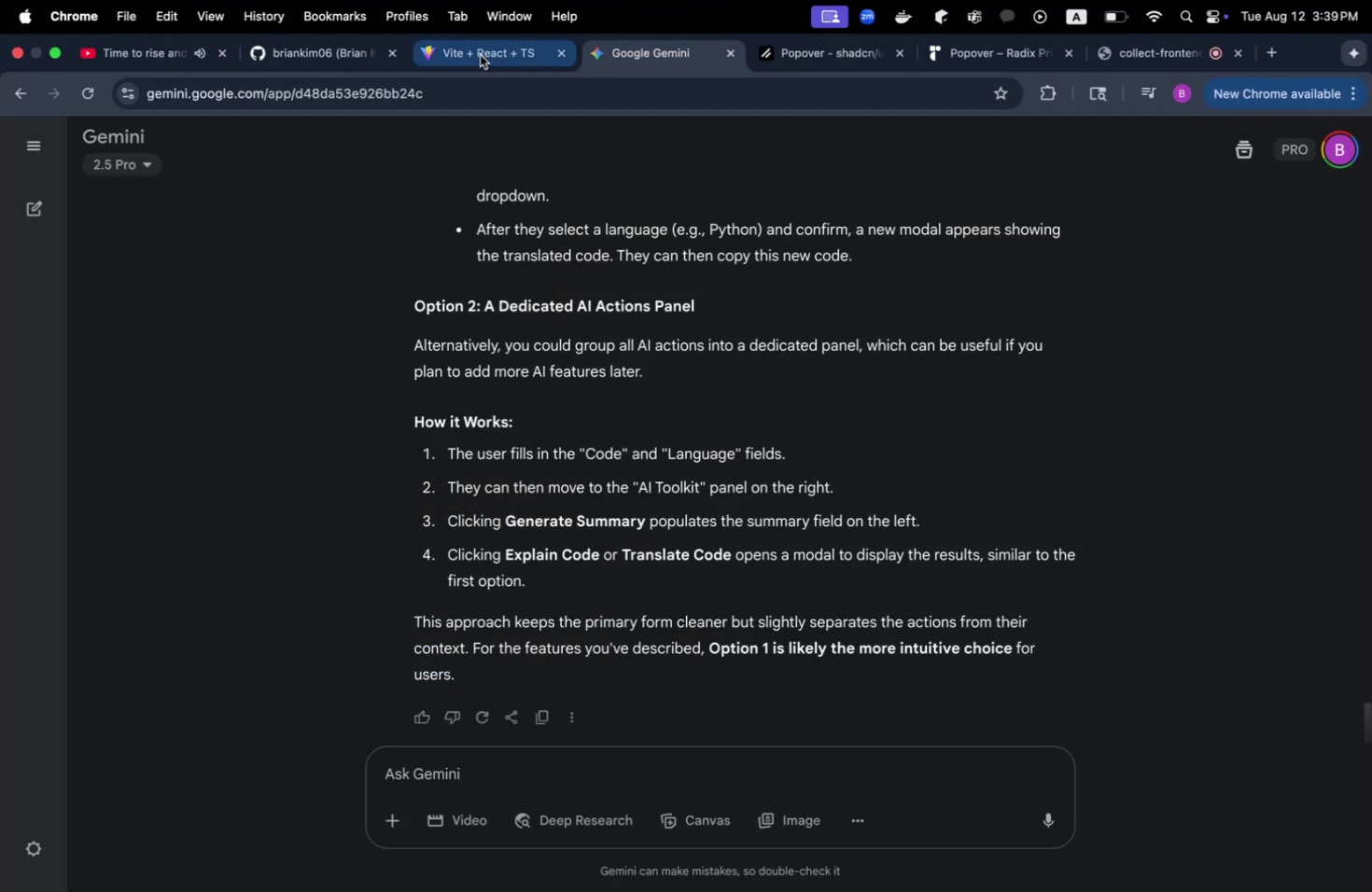 
left_click([480, 55])
 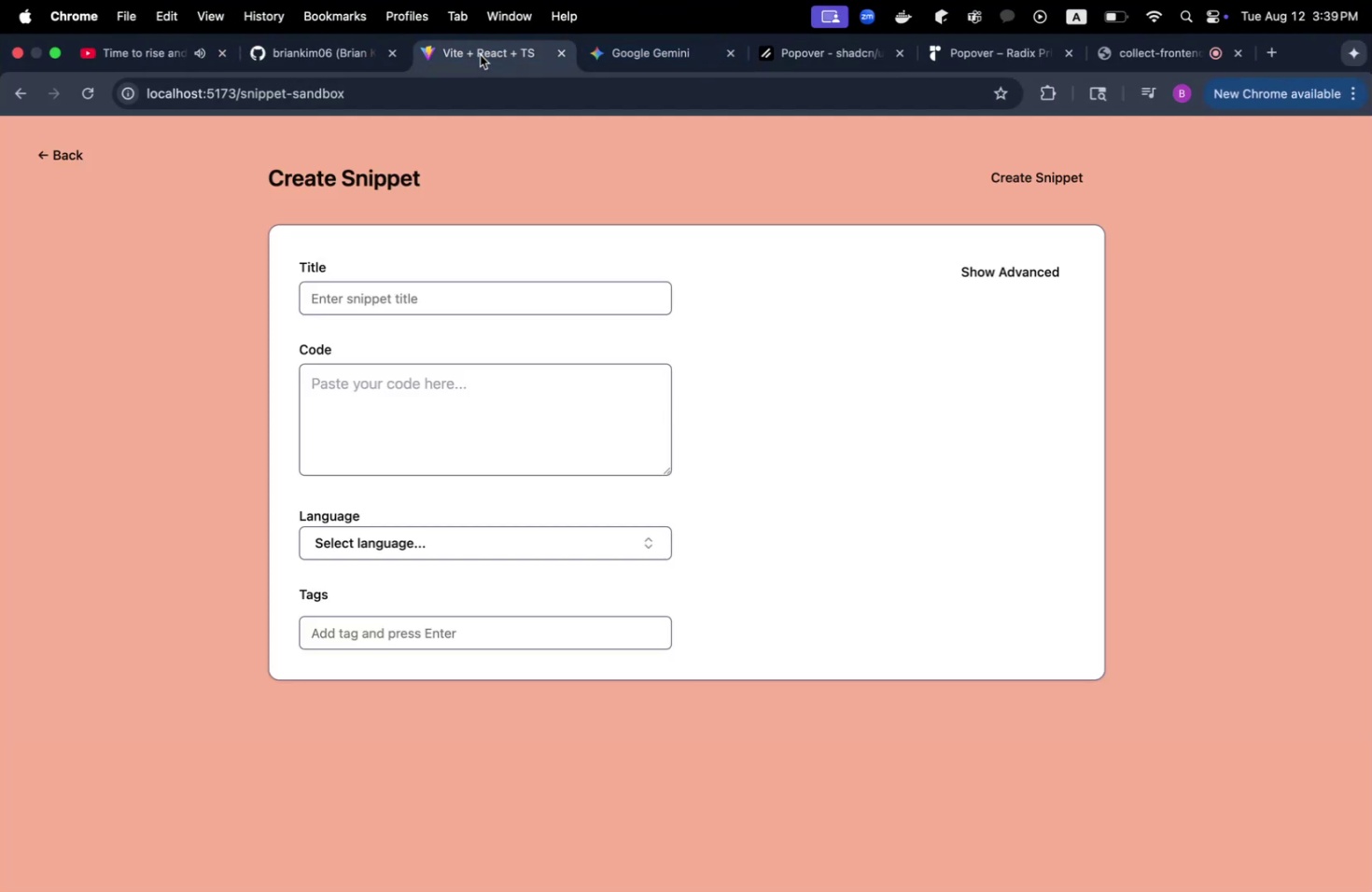 
mouse_move([772, 76])
 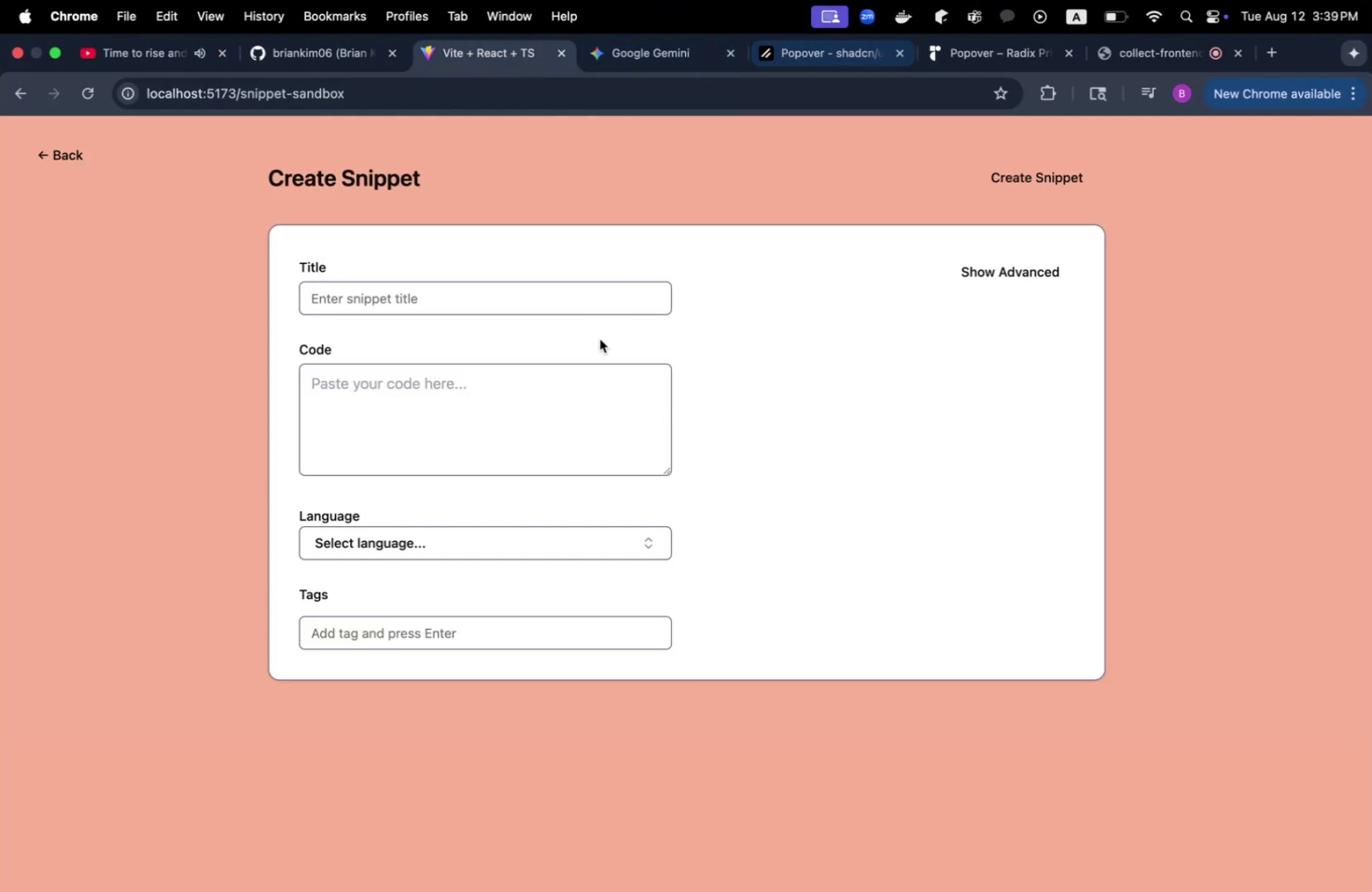 
key(Meta+CommandLeft)
 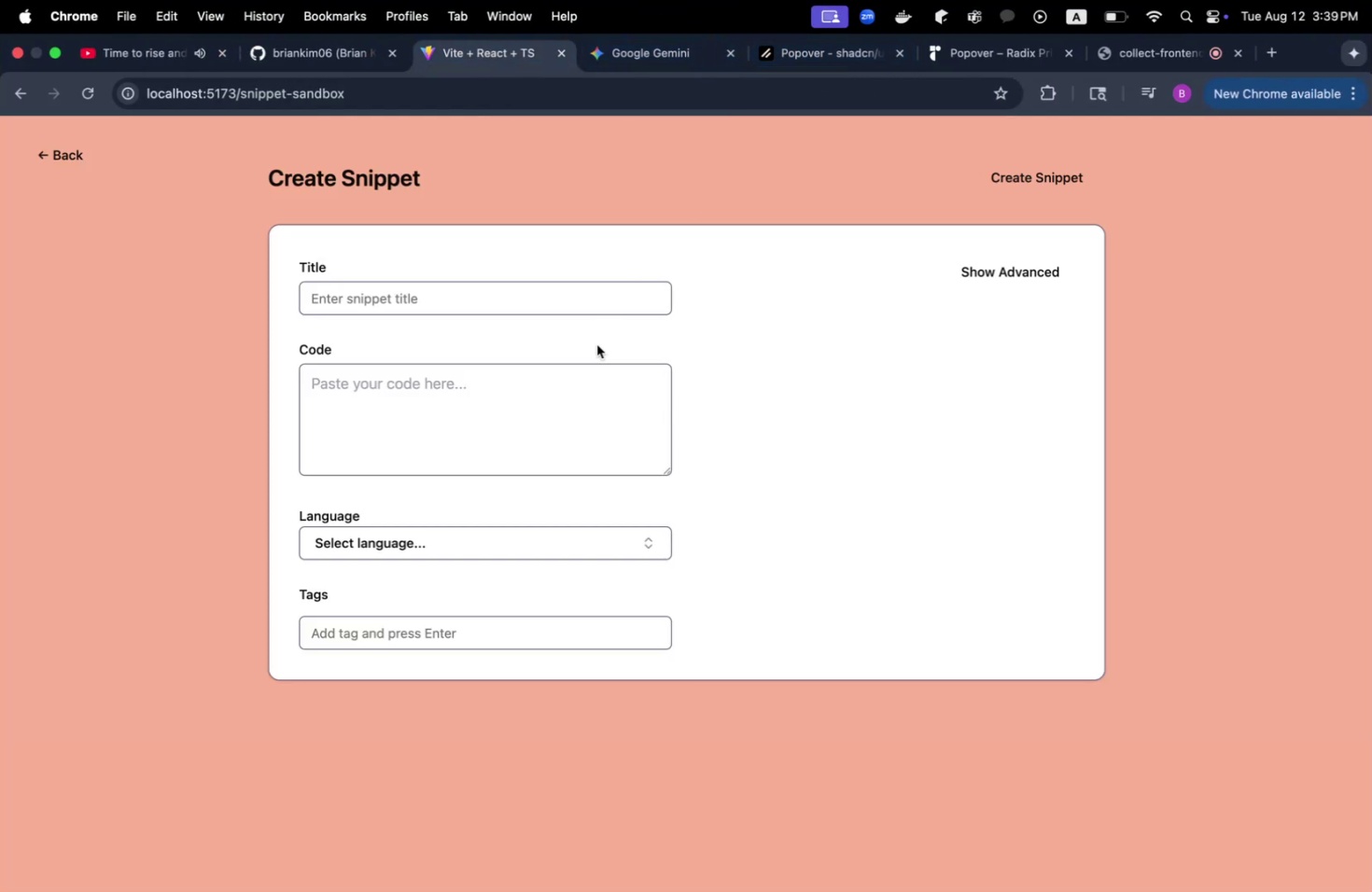 
key(Meta+Tab)
 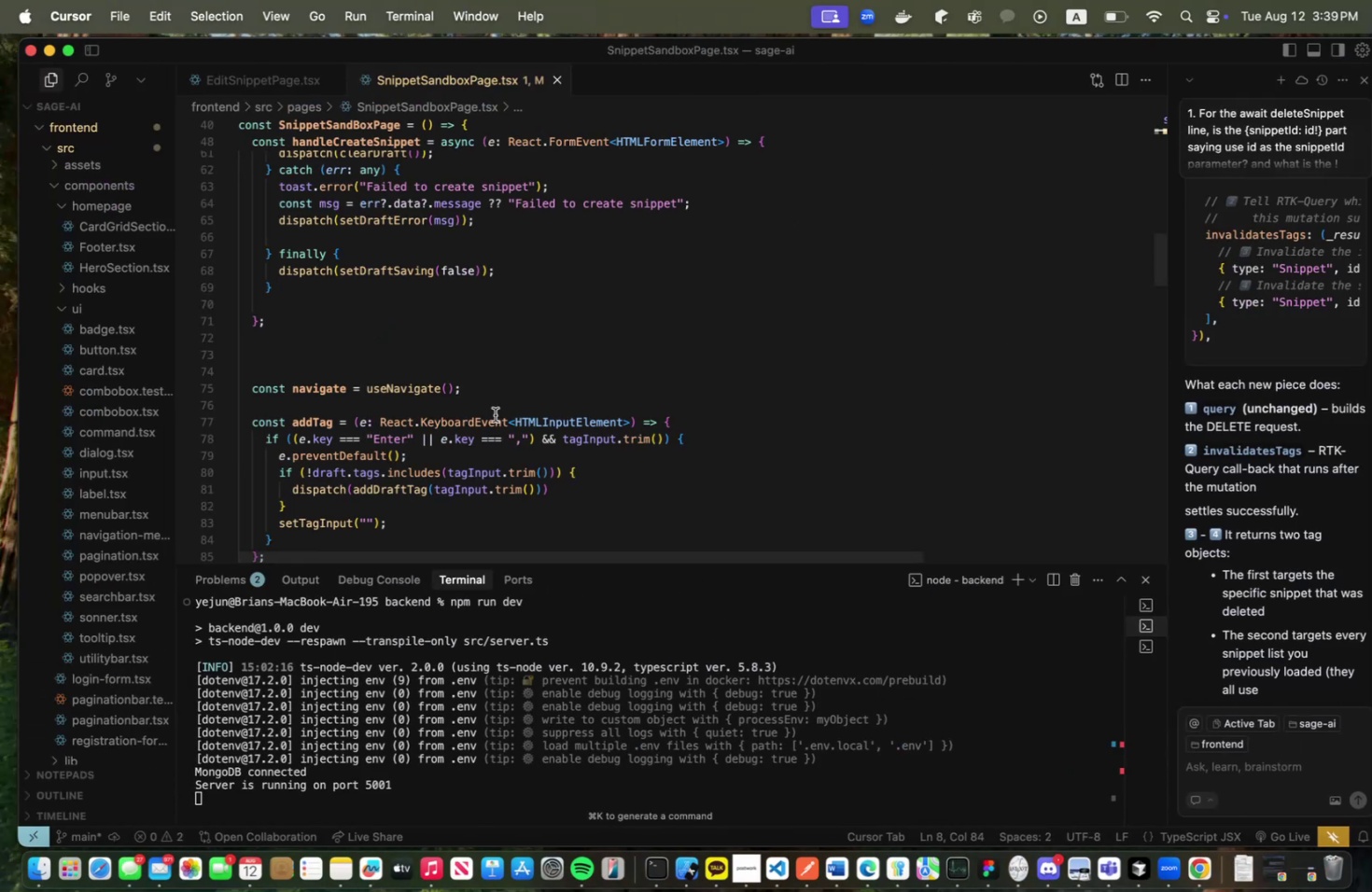 
scroll: coordinate [494, 414], scroll_direction: down, amount: 17.0
 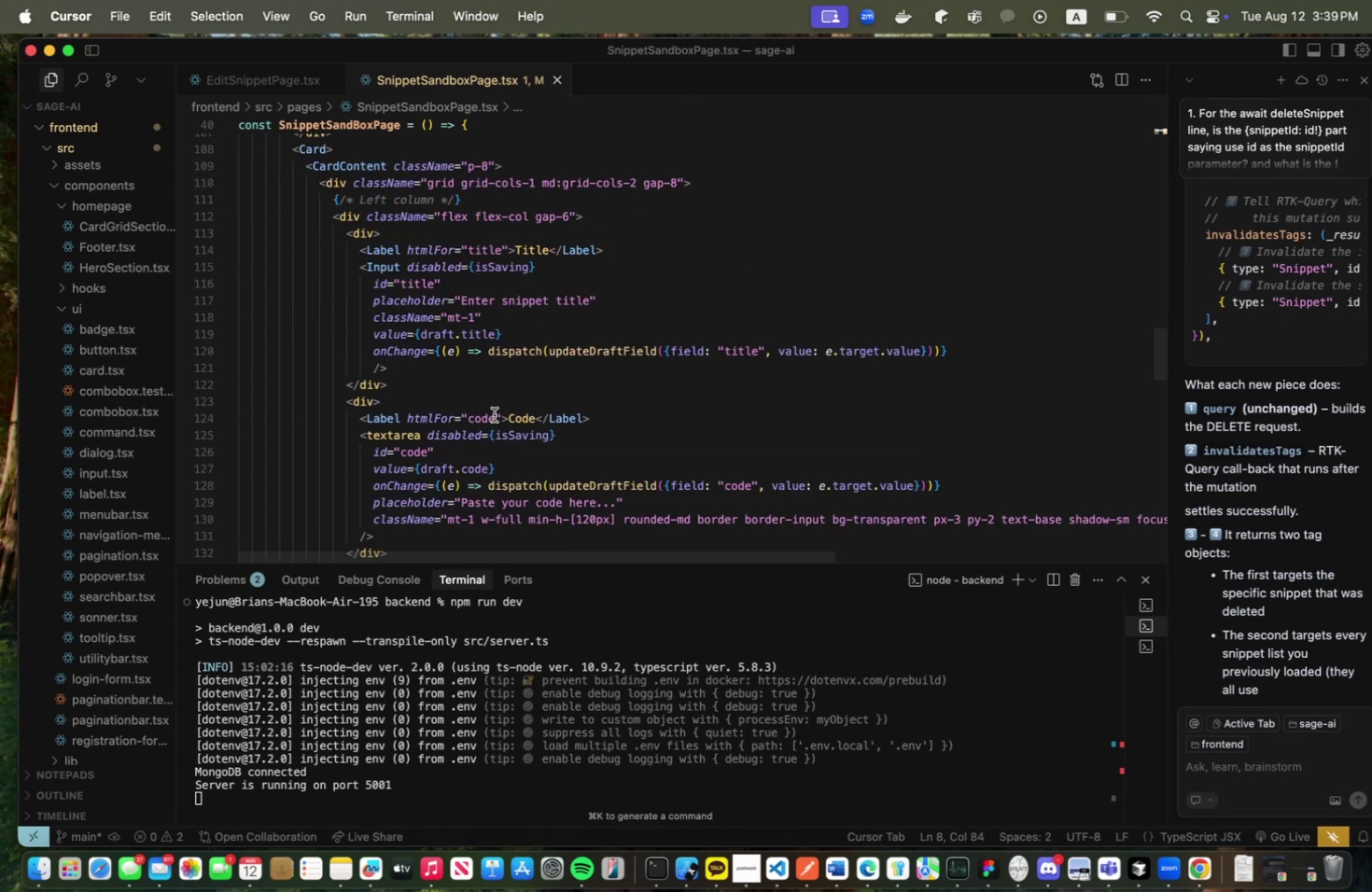 
wait(5.1)
 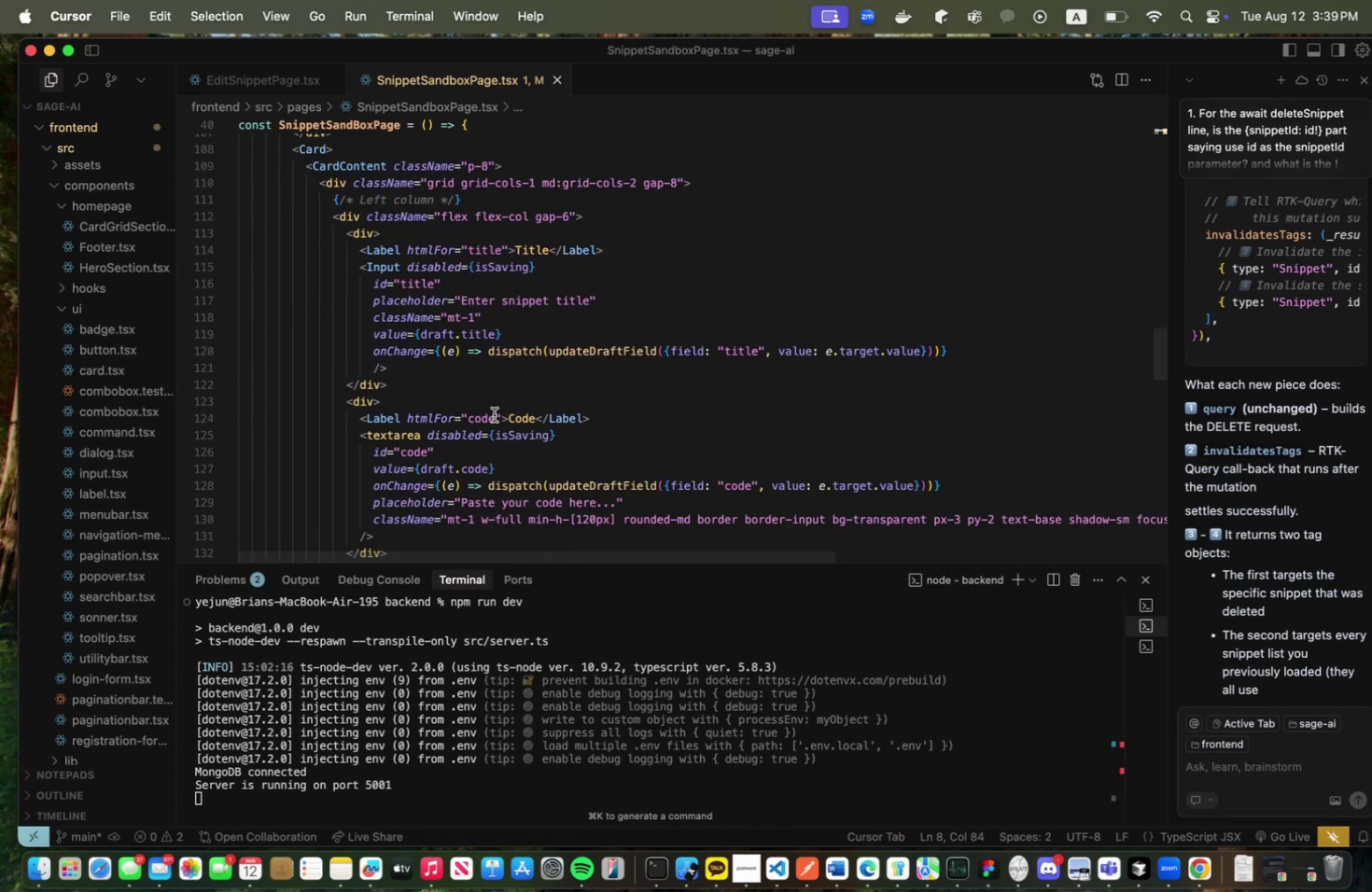 
scroll: coordinate [494, 414], scroll_direction: down, amount: 2.0
 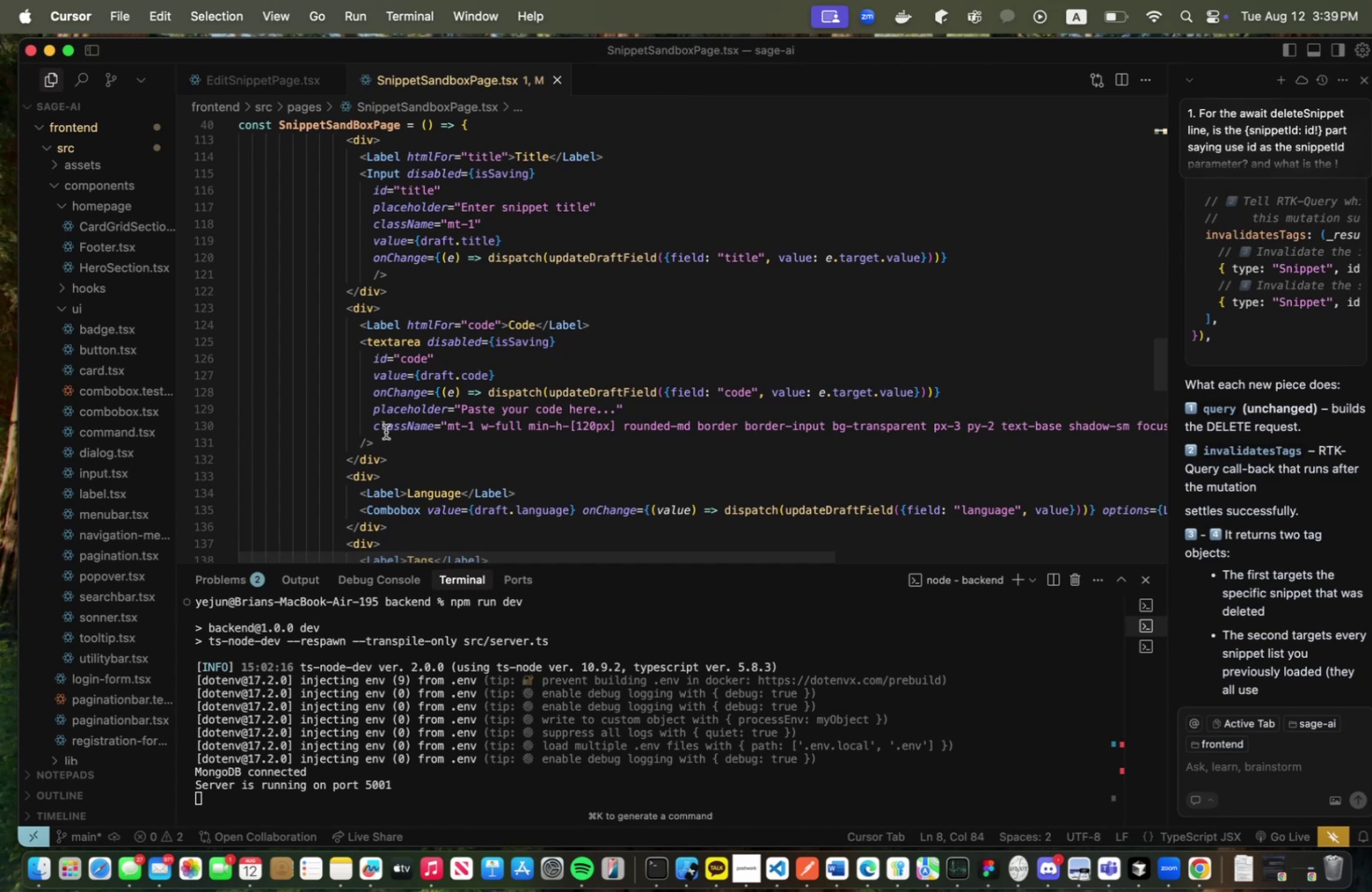 
wait(11.08)
 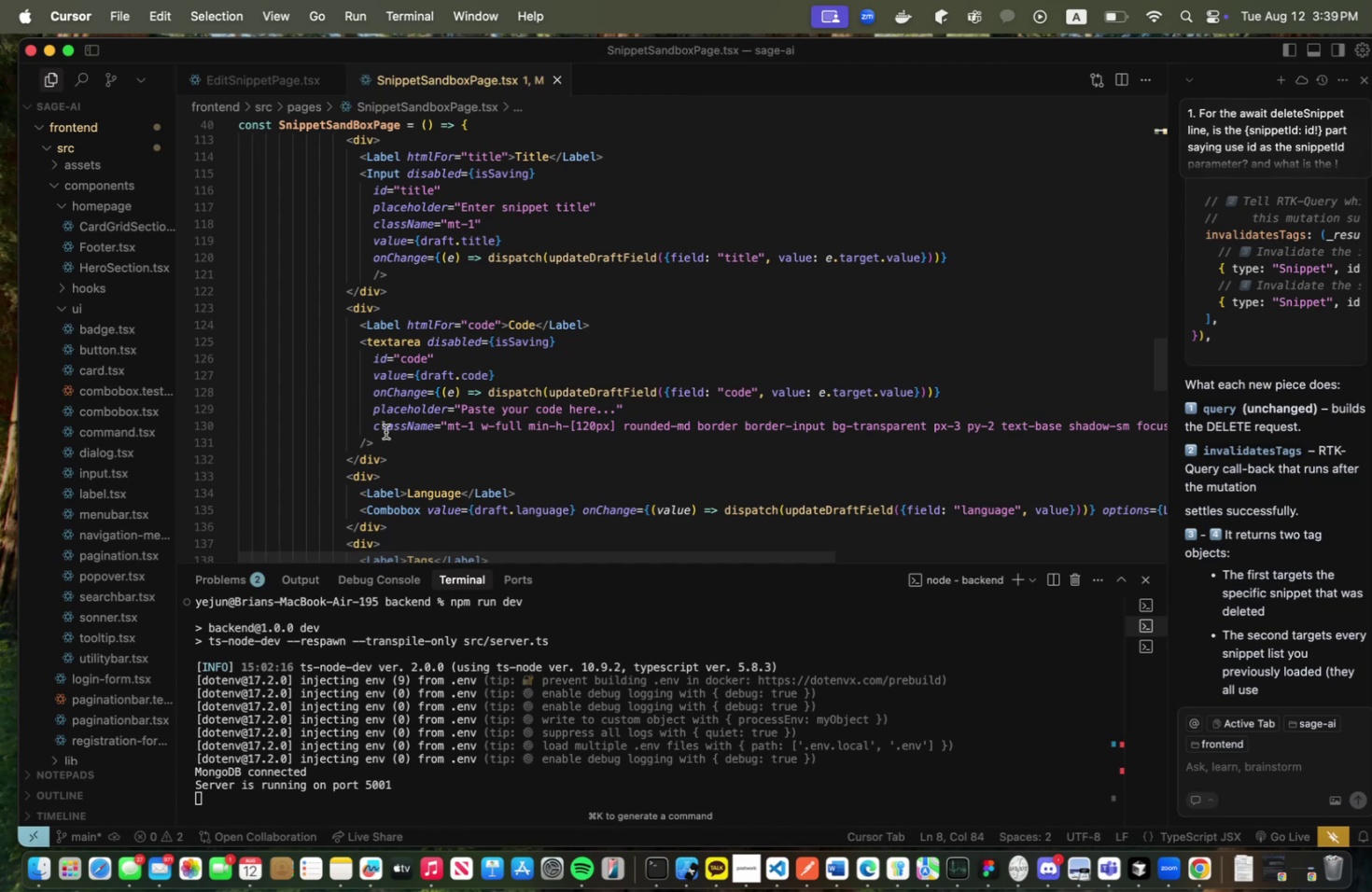 
key(Meta+CommandLeft)
 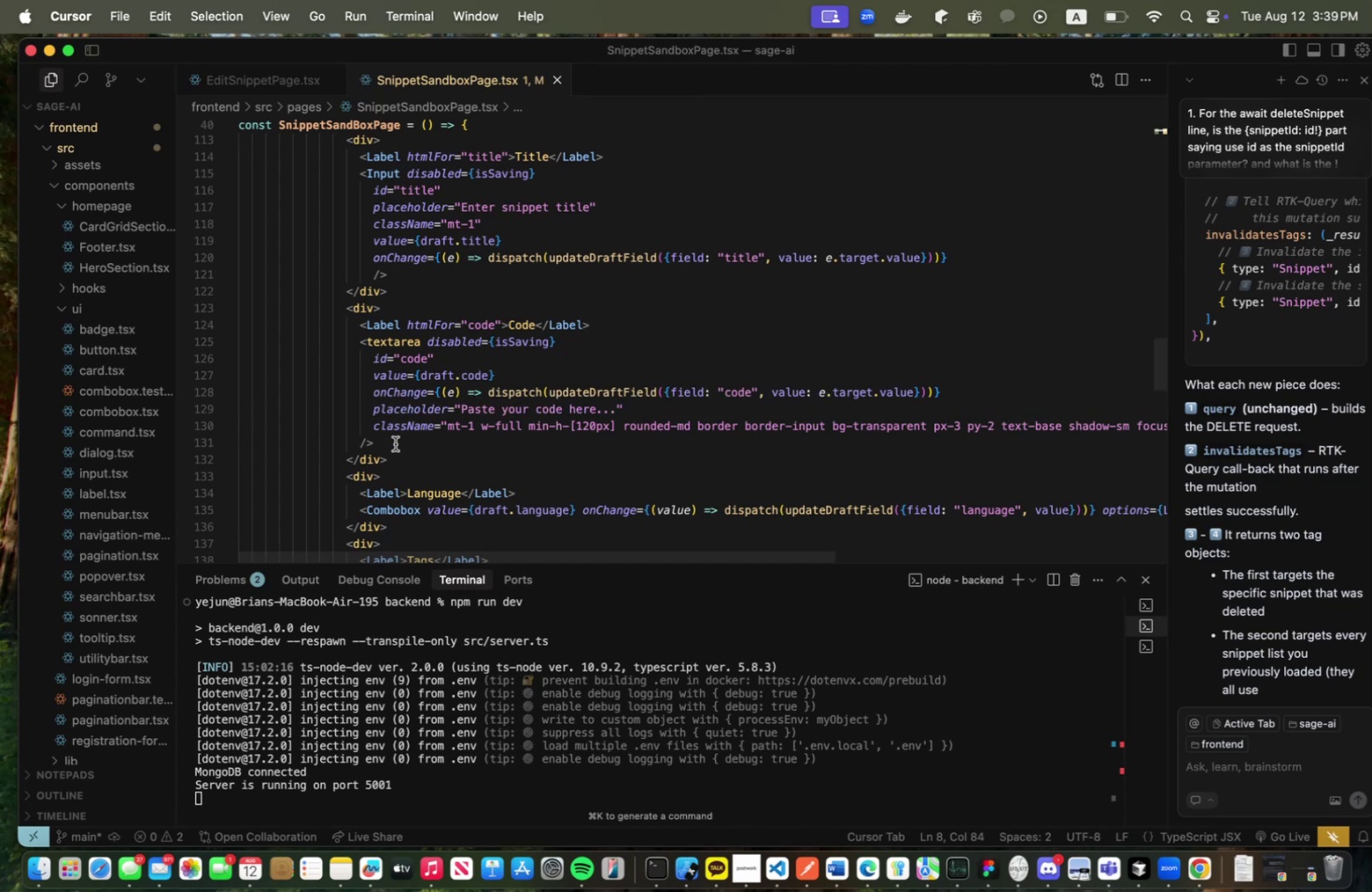 
key(Meta+Tab)
 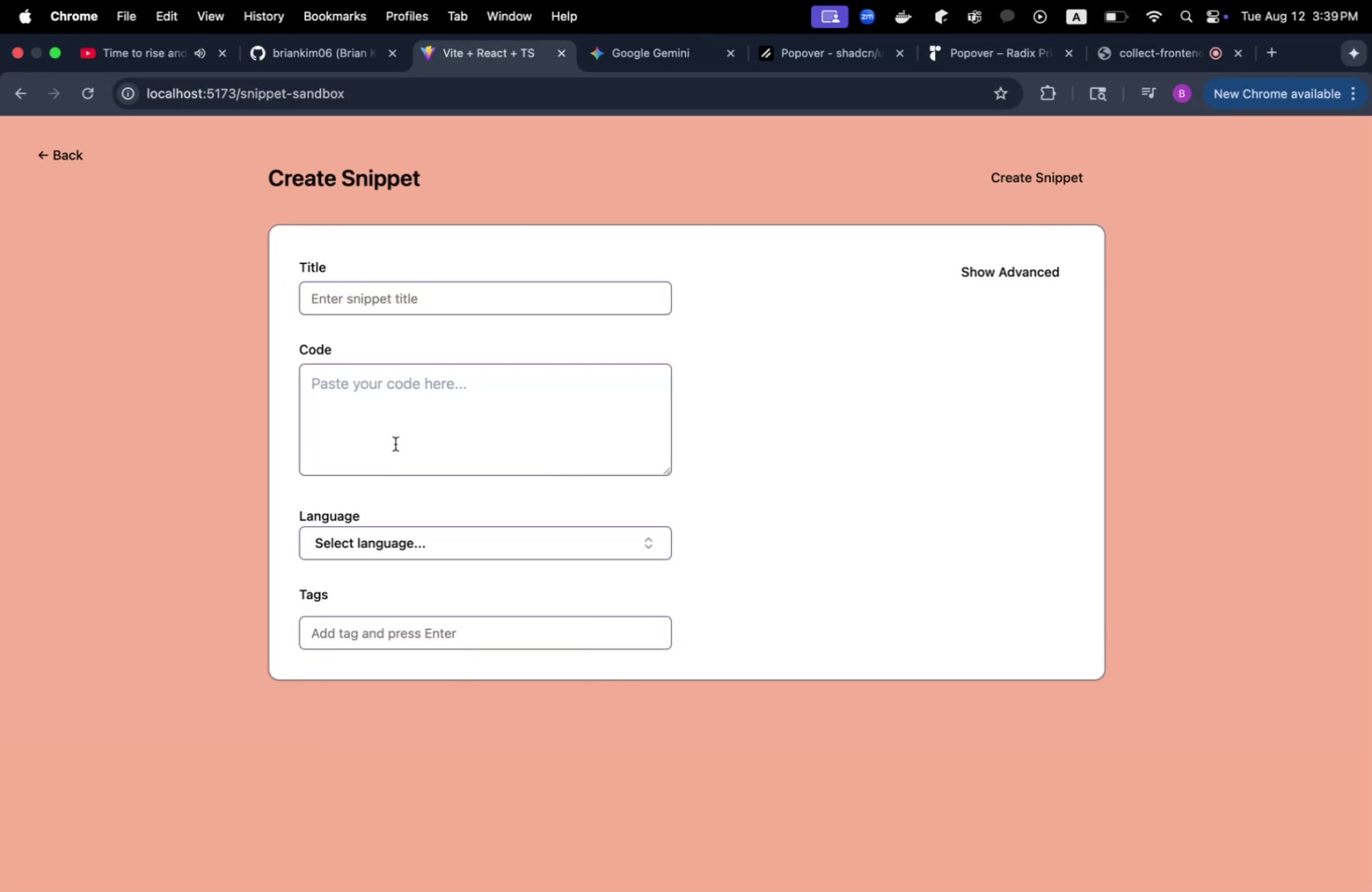 
wait(7.37)
 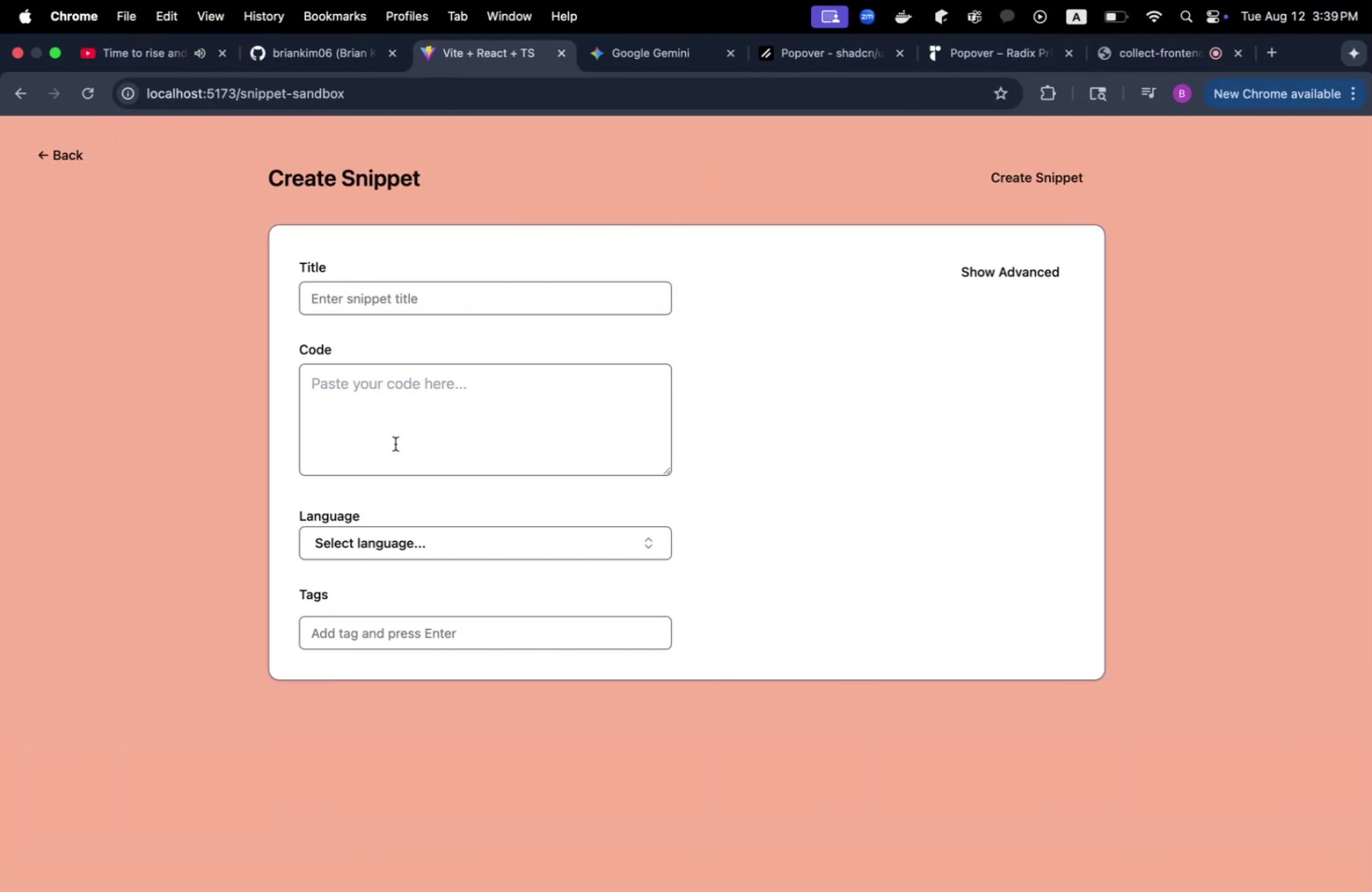 
key(Meta+CommandLeft)
 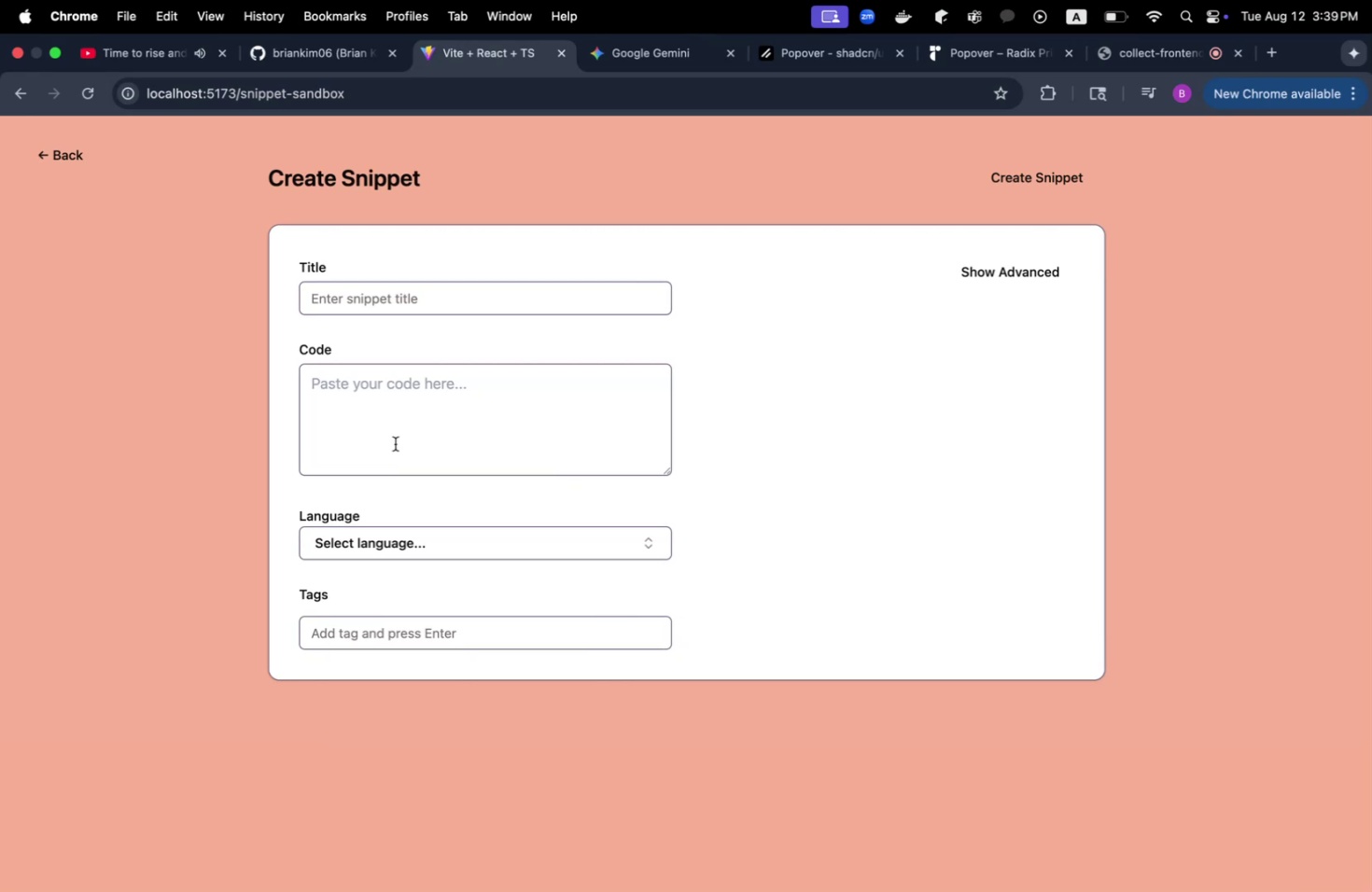 
key(Meta+Tab)
 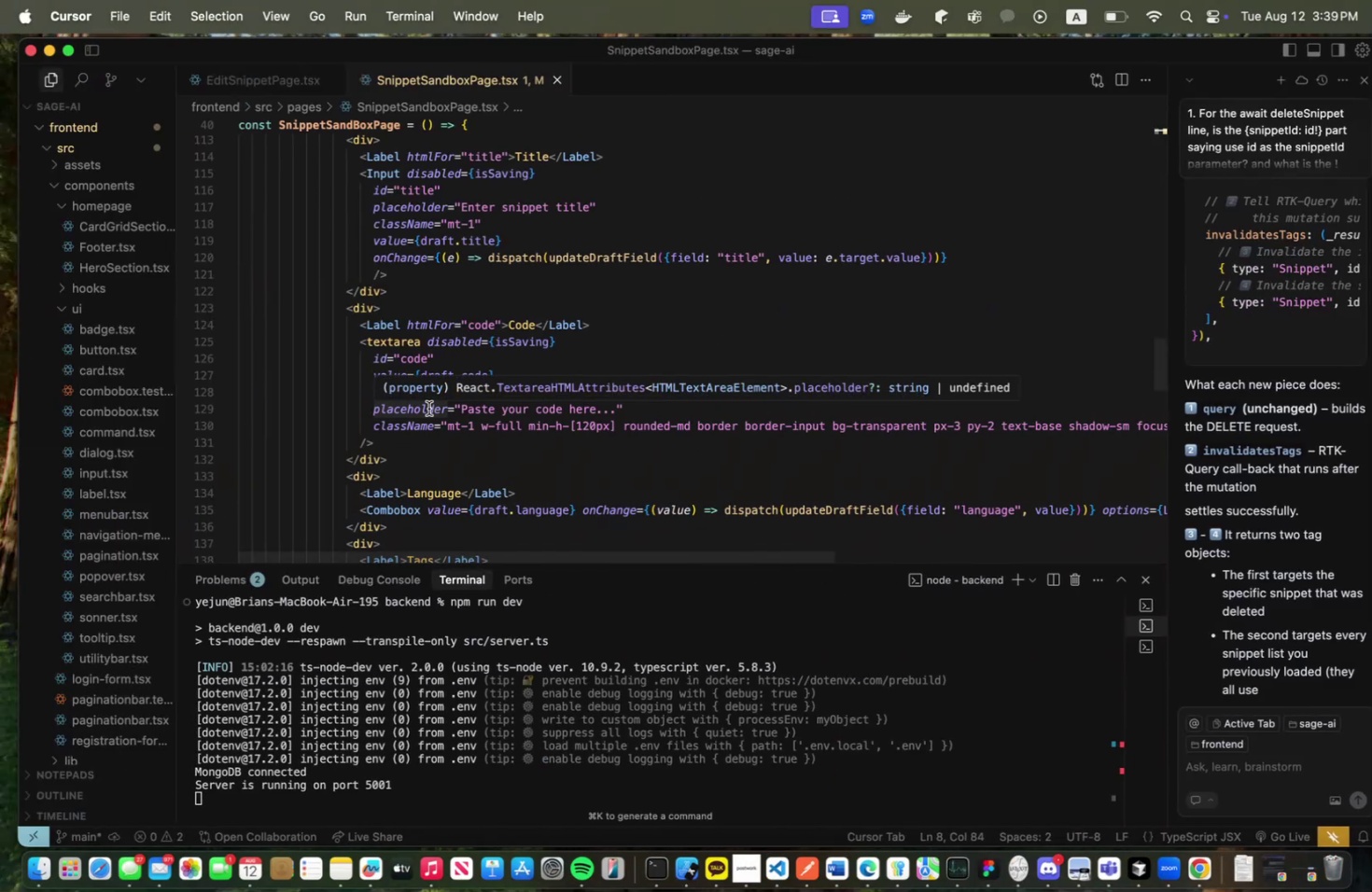 
left_click([412, 457])
 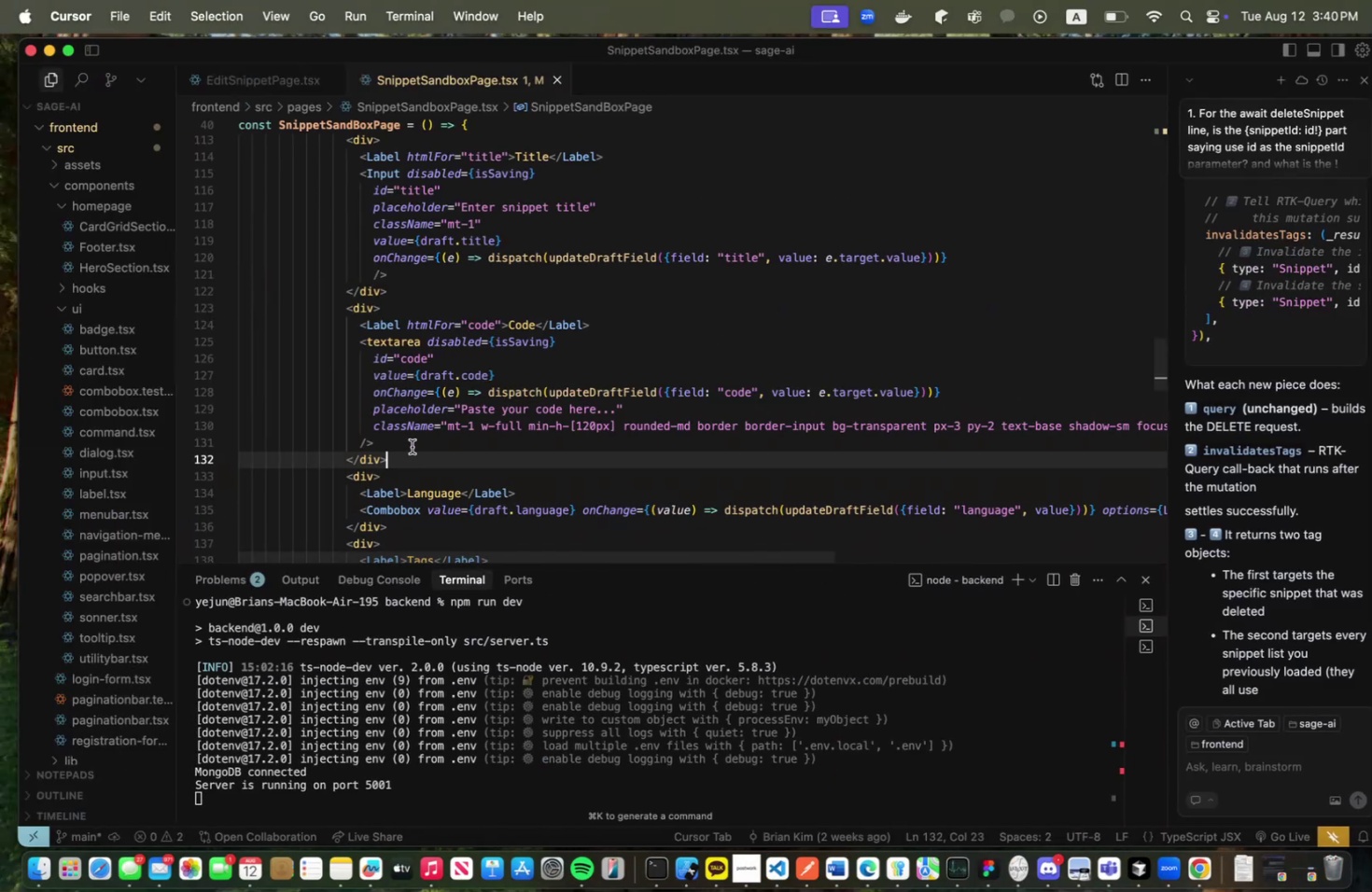 
left_click([412, 444])
 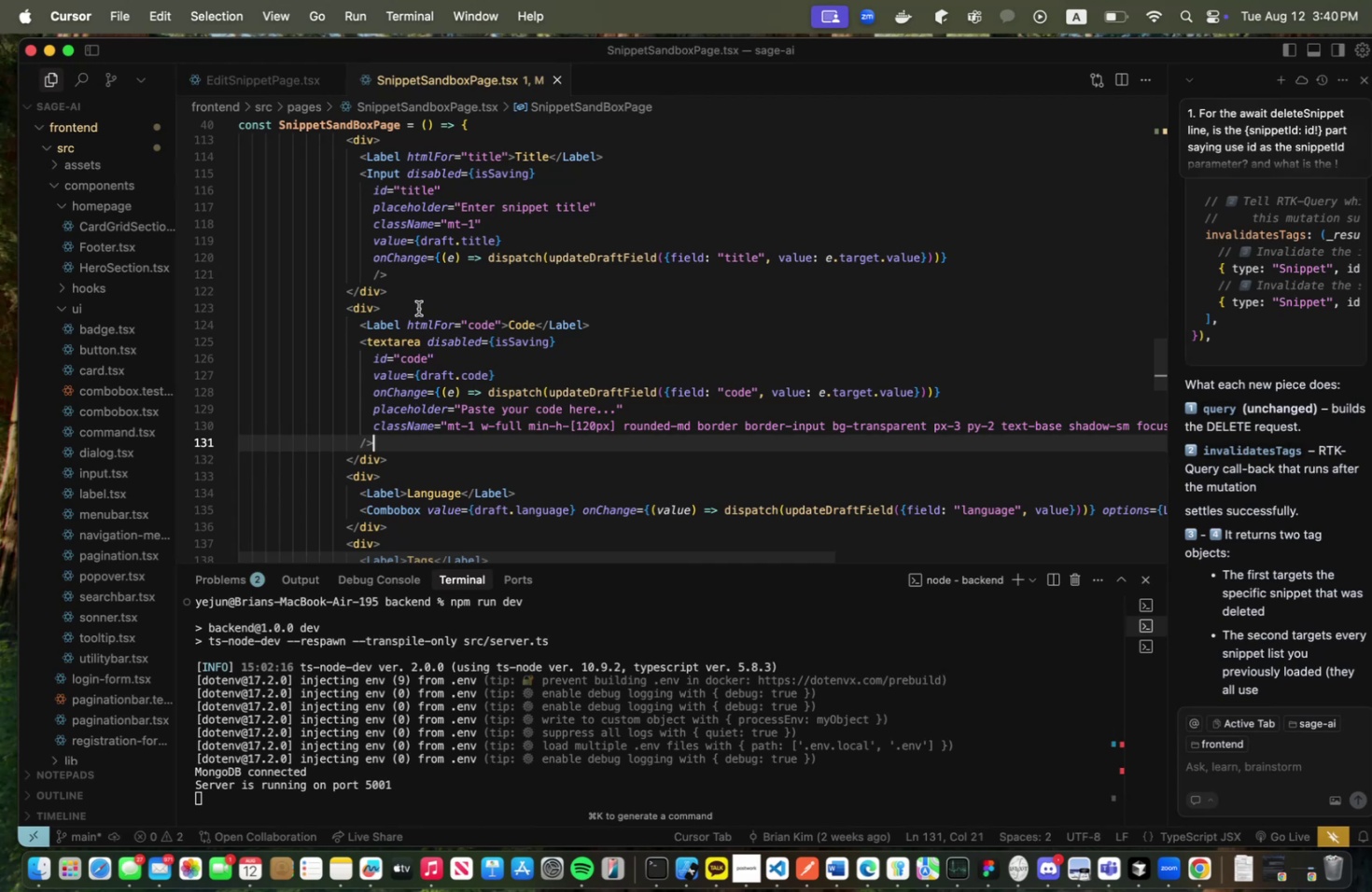 
wait(7.14)
 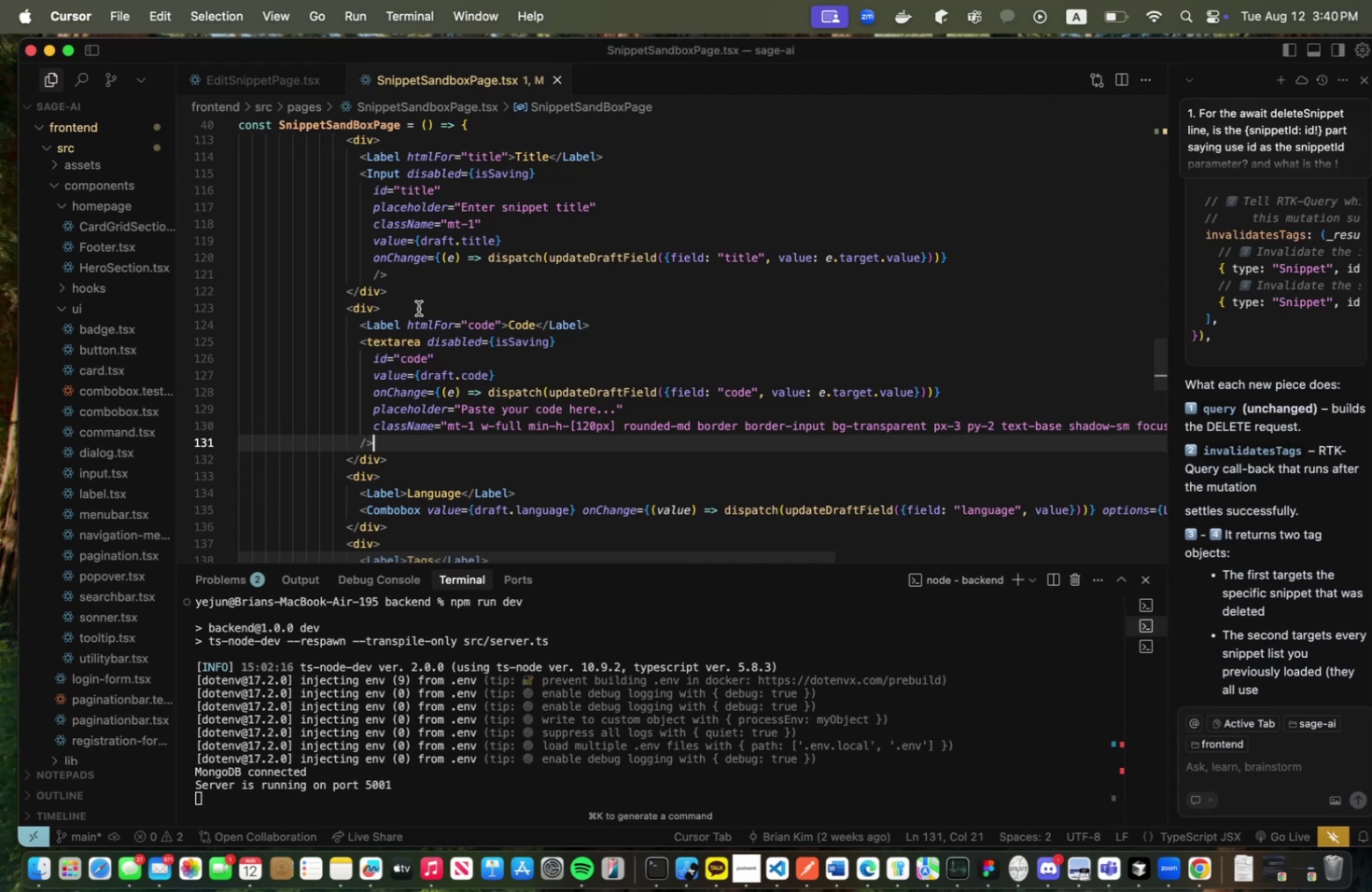 
key(Enter)
 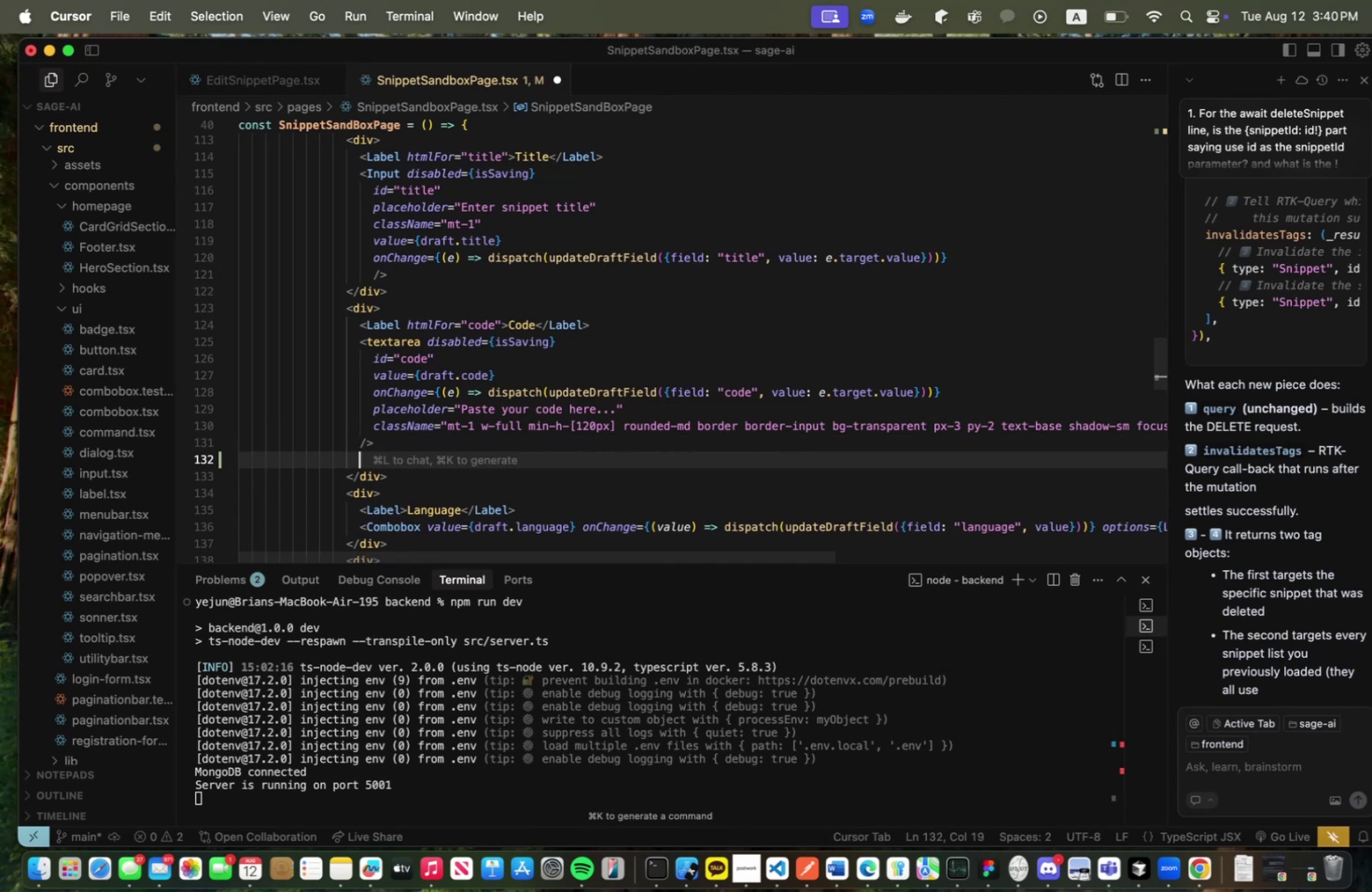 
type(<pop)
key(Backspace)
key(Backspace)
key(Backspace)
type(Popover>)
 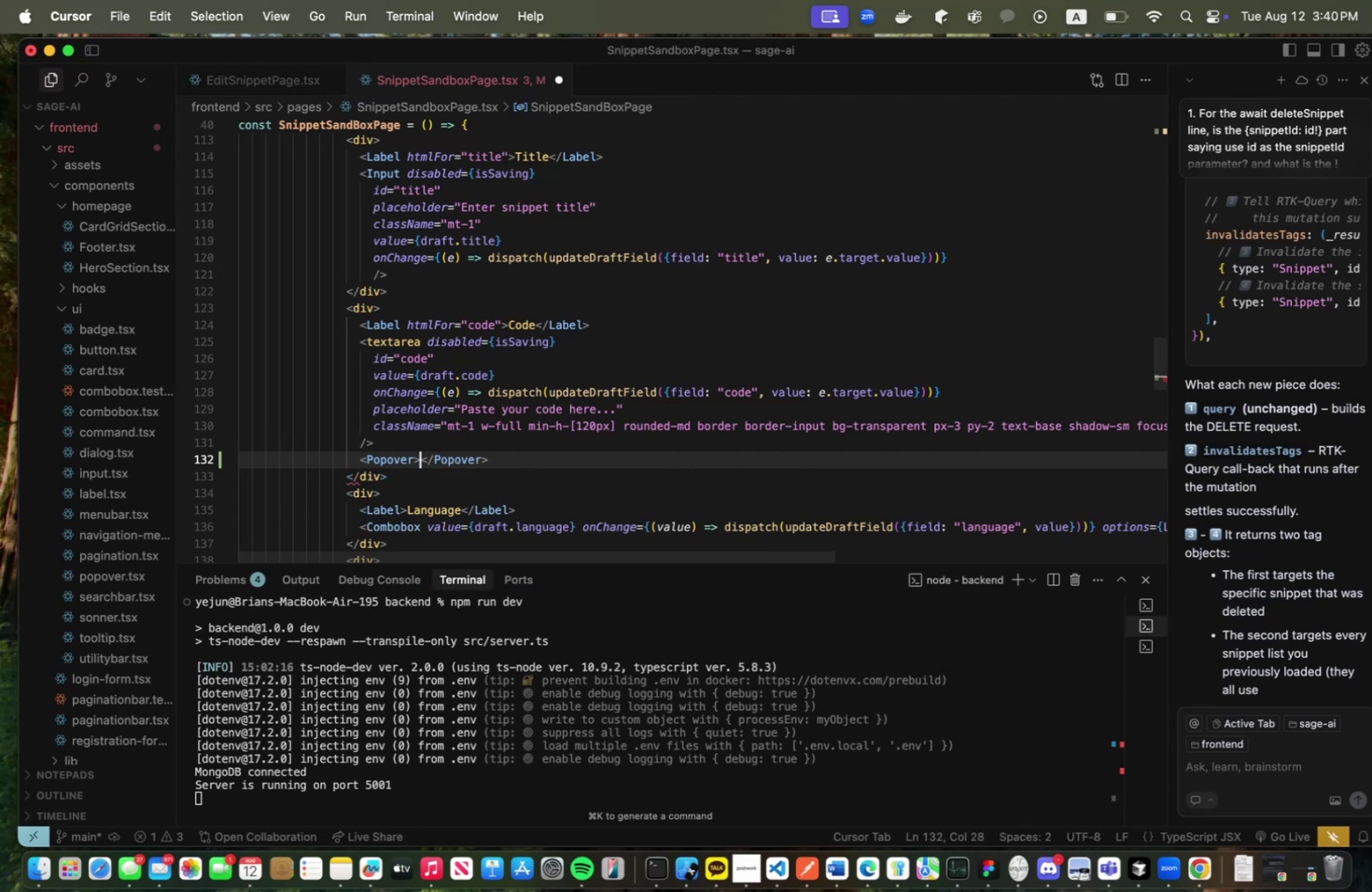 
key(Meta+CommandLeft)
 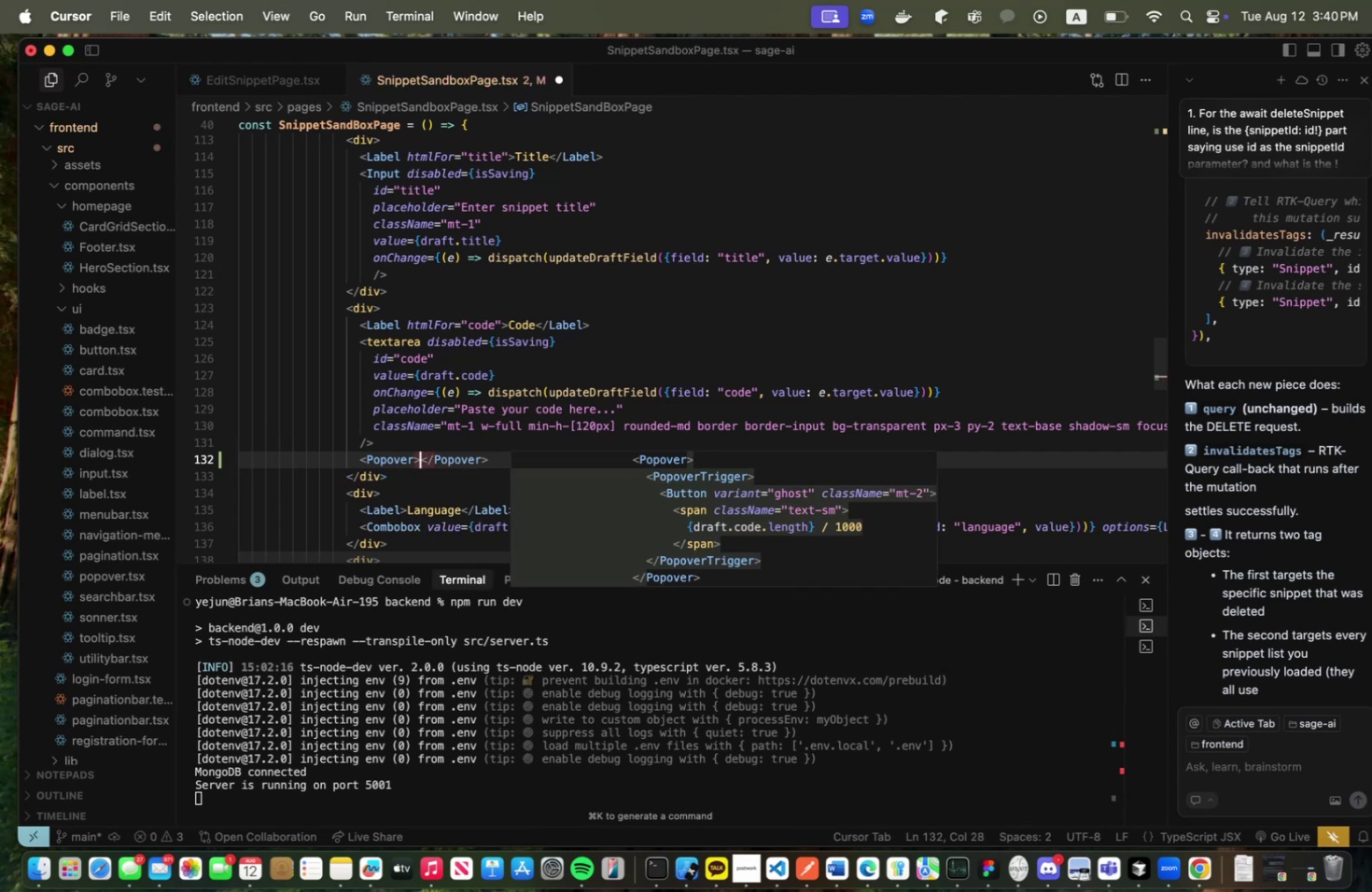 
key(Meta+Tab)
 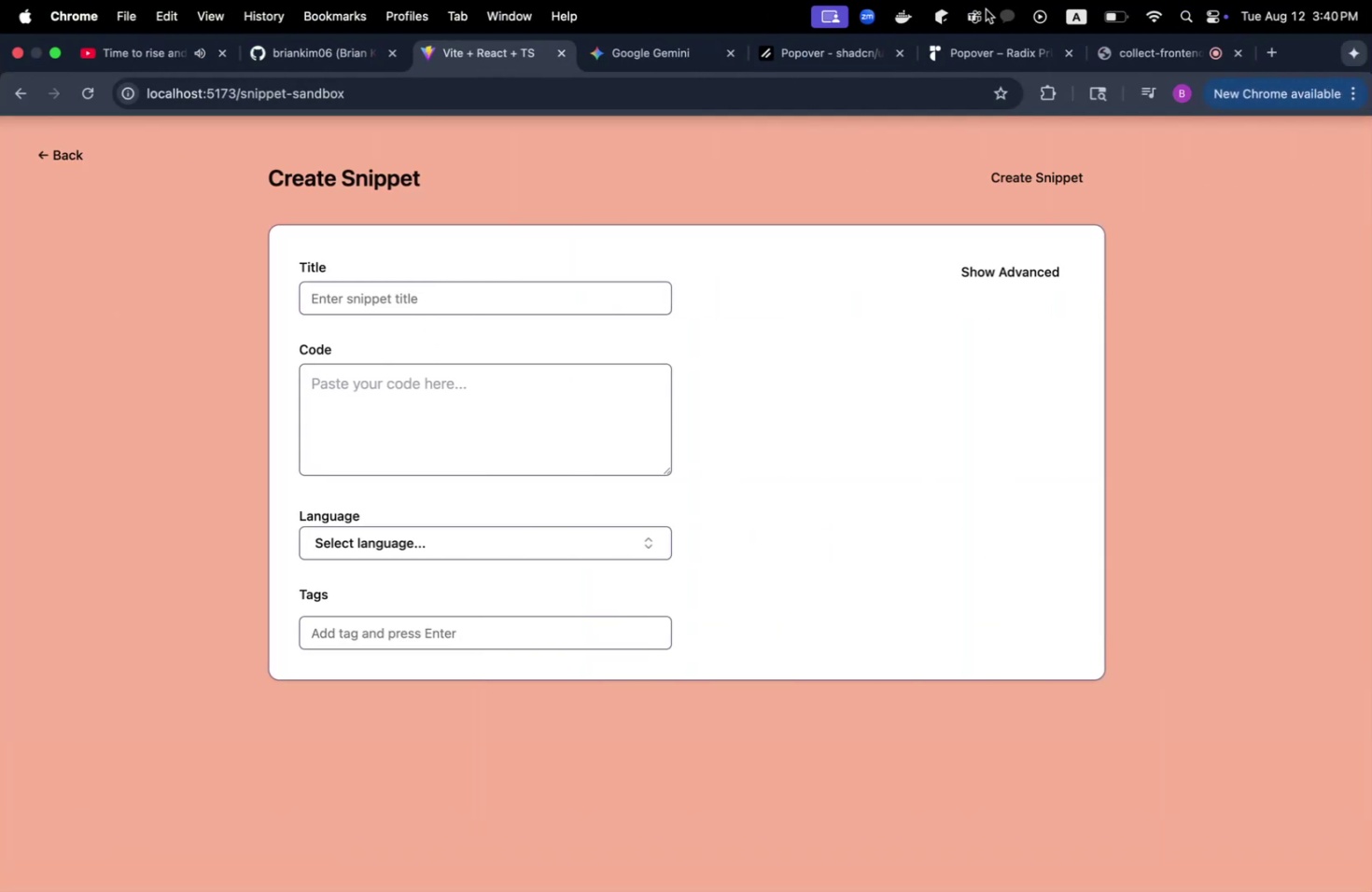 
left_click([990, 51])
 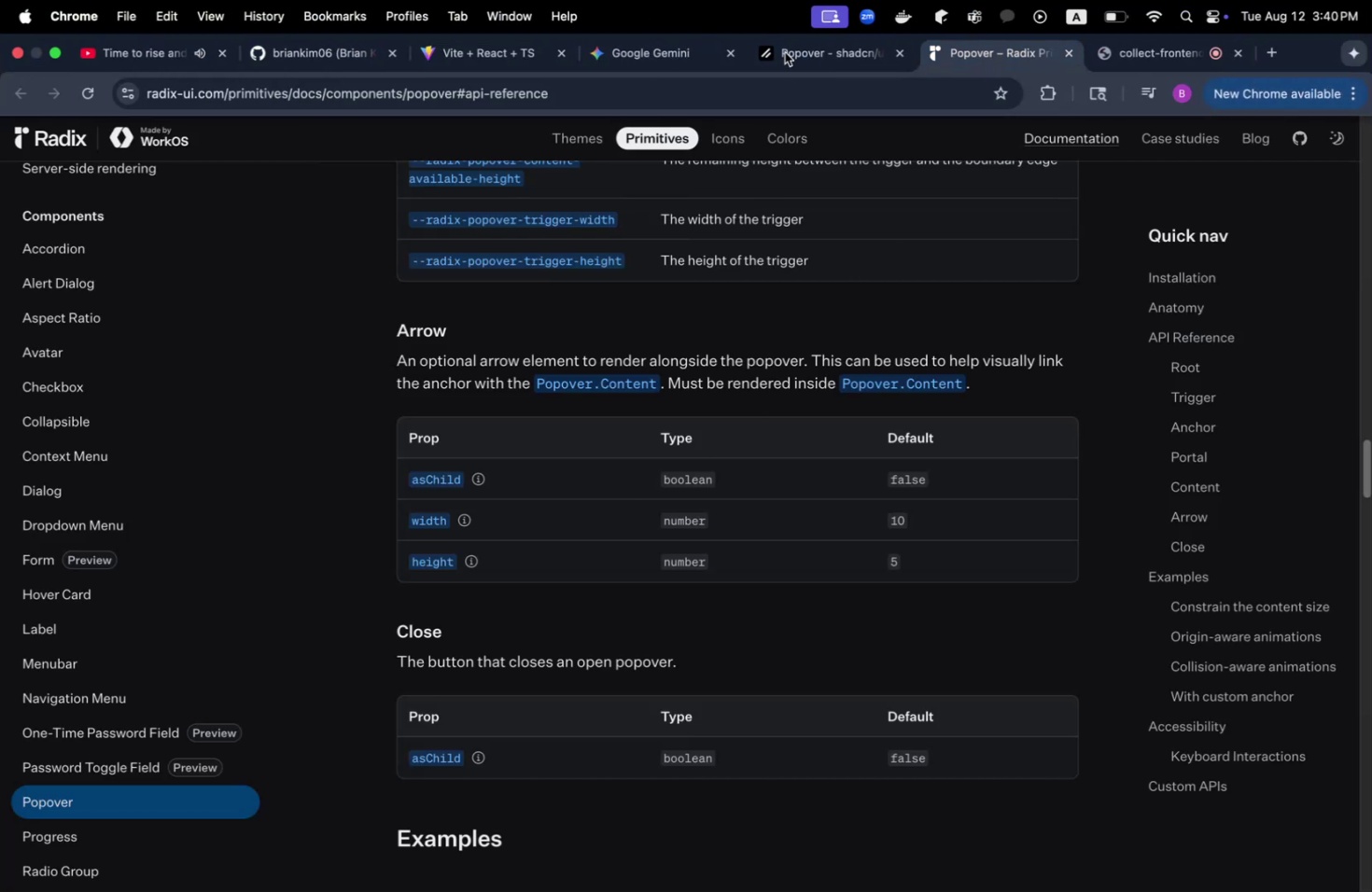 
left_click([806, 50])
 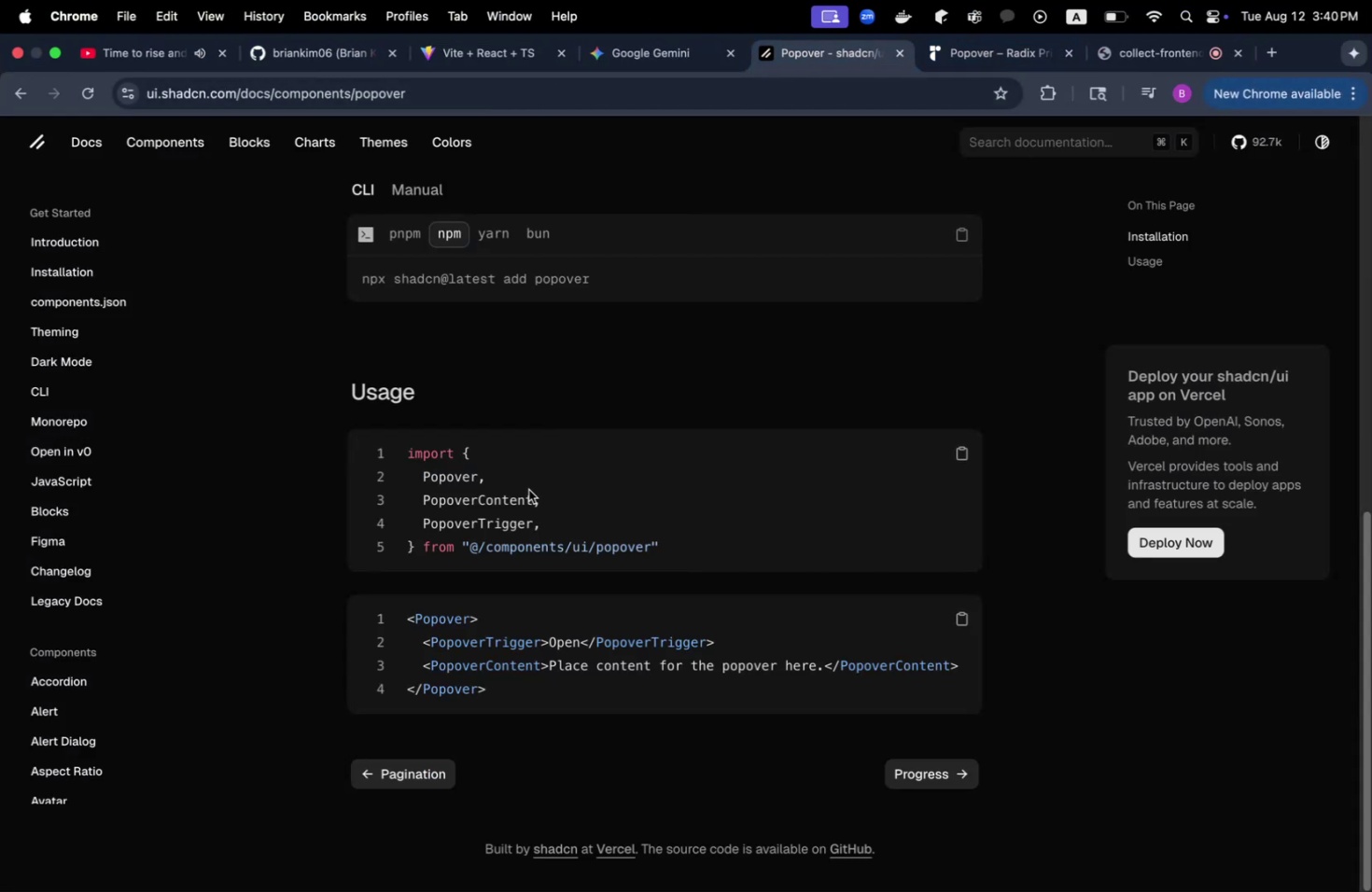 
key(Meta+CommandLeft)
 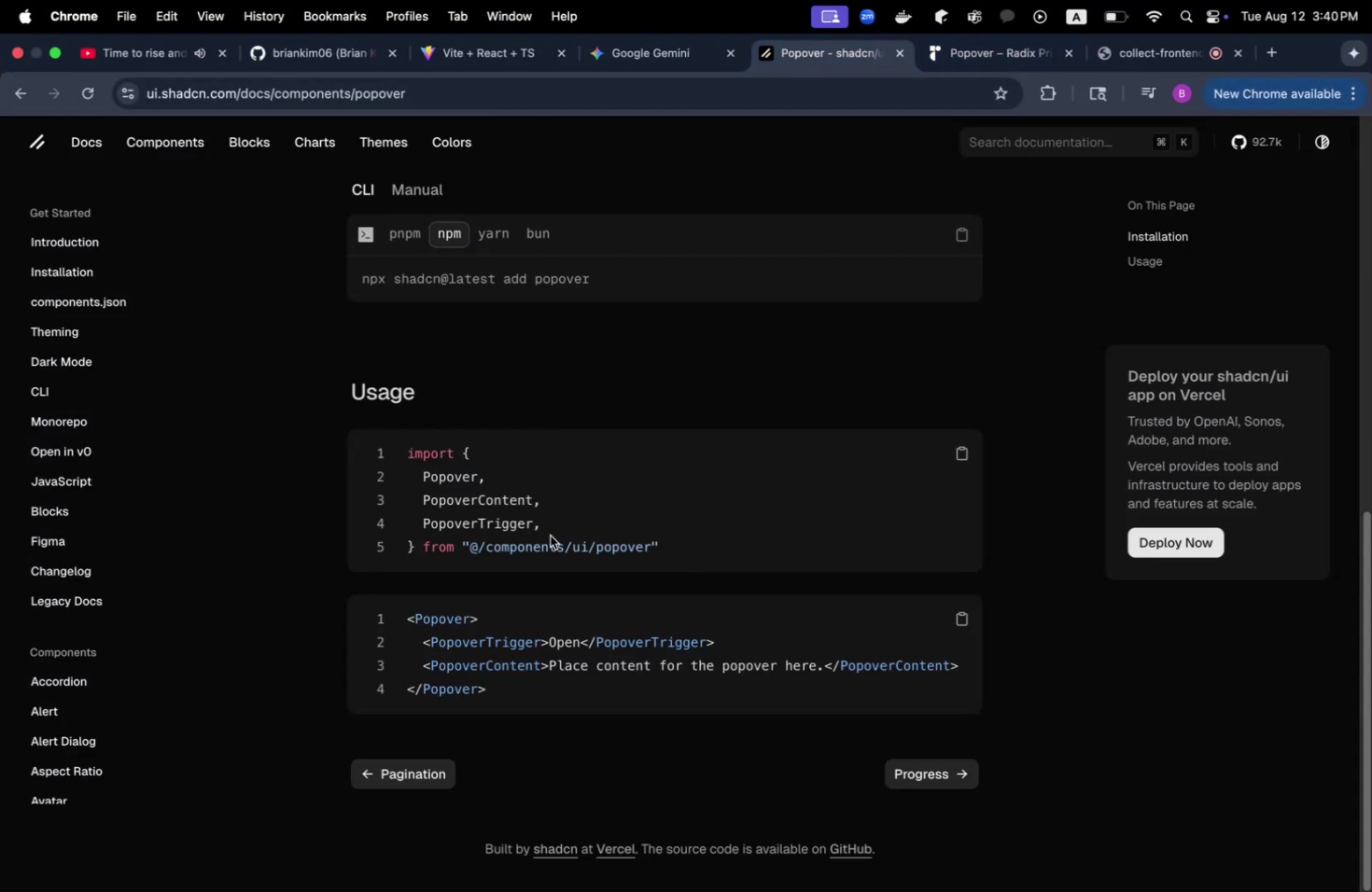 
key(Meta+Tab)
 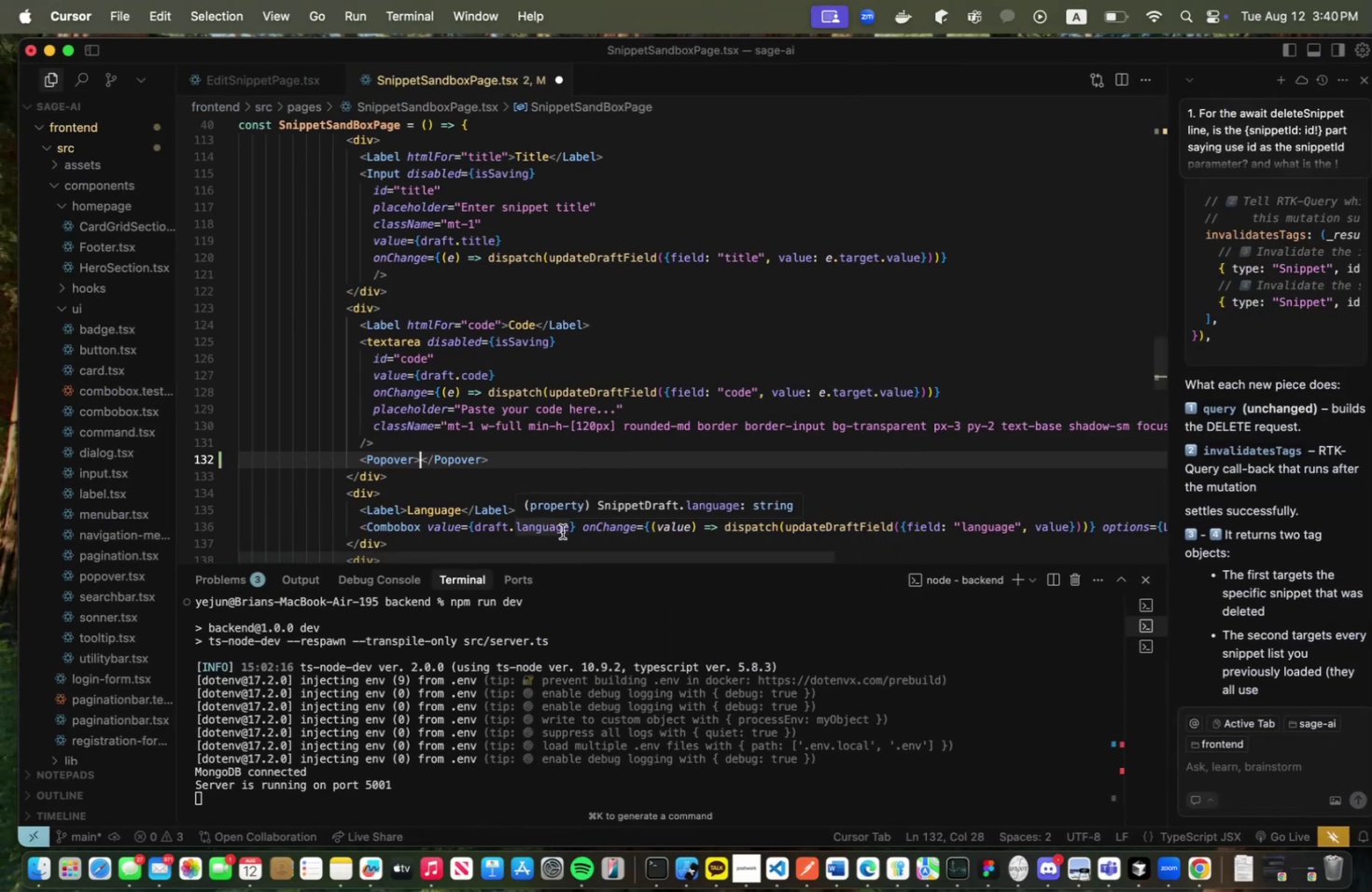 
key(Shift+ShiftLeft)
 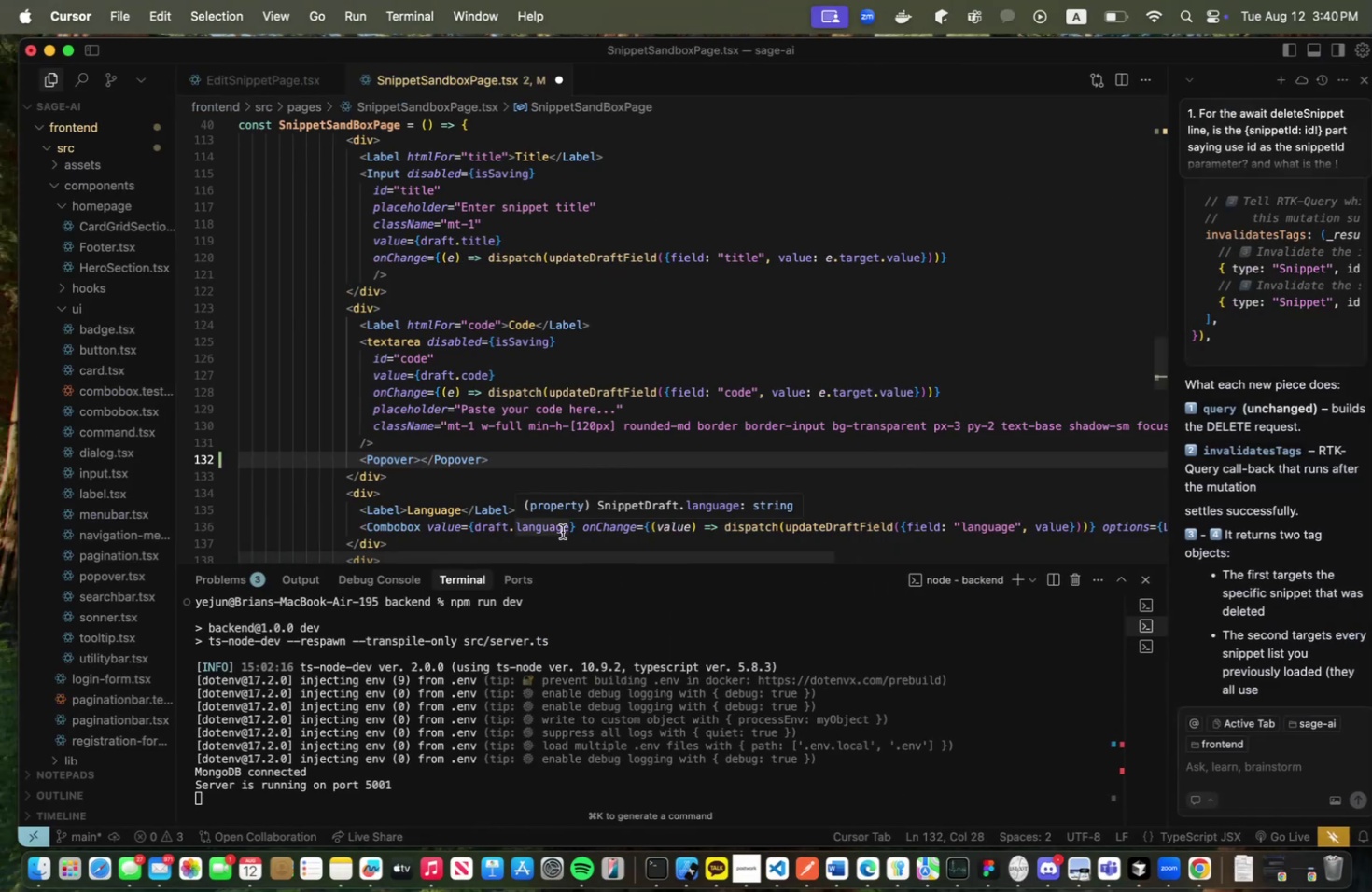 
key(Shift+Enter)
 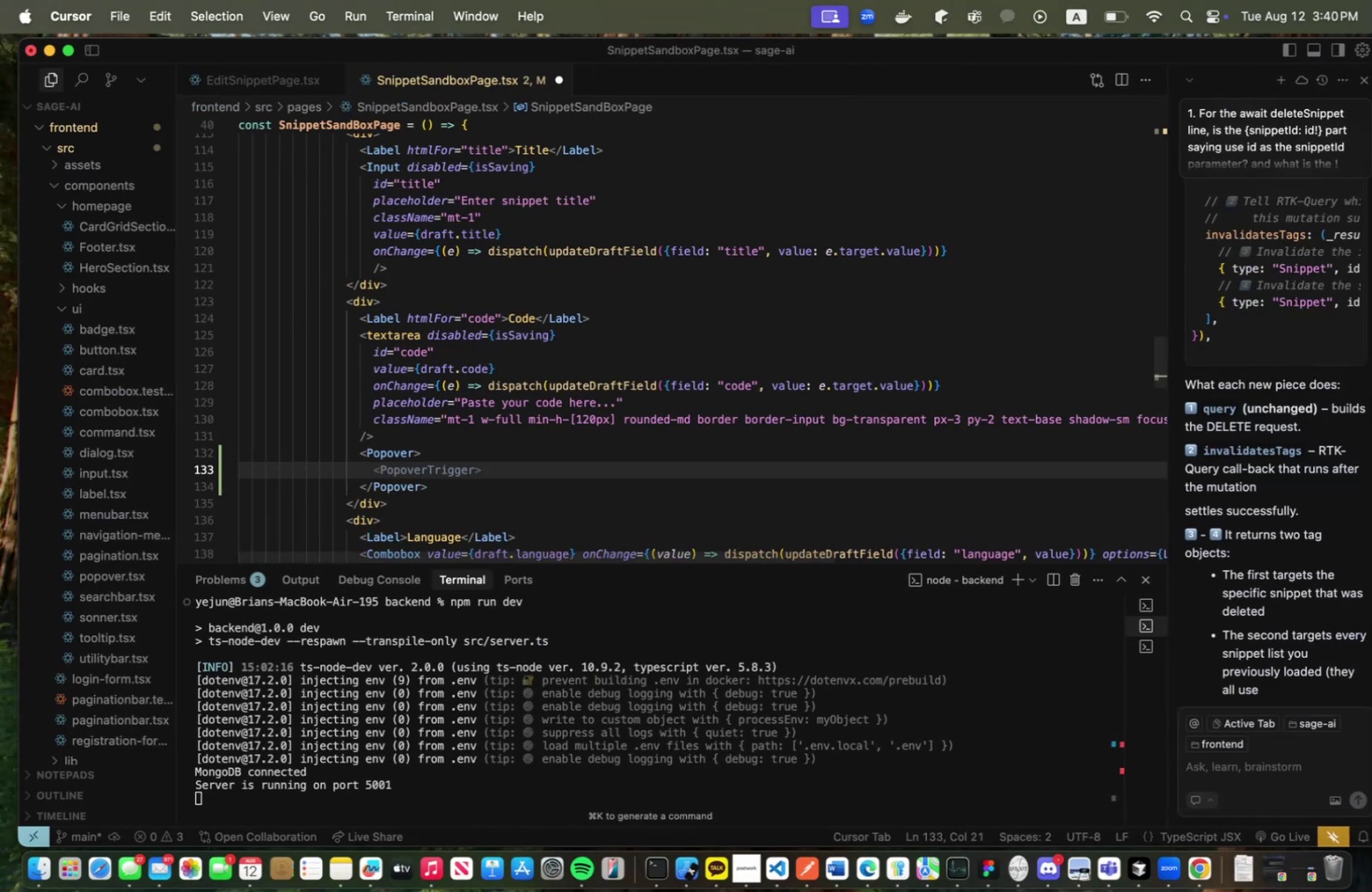 
type(<PopOv)
key(Backspace)
key(Backspace)
type(overTrigger>Explain Code )
key(Backspace)
 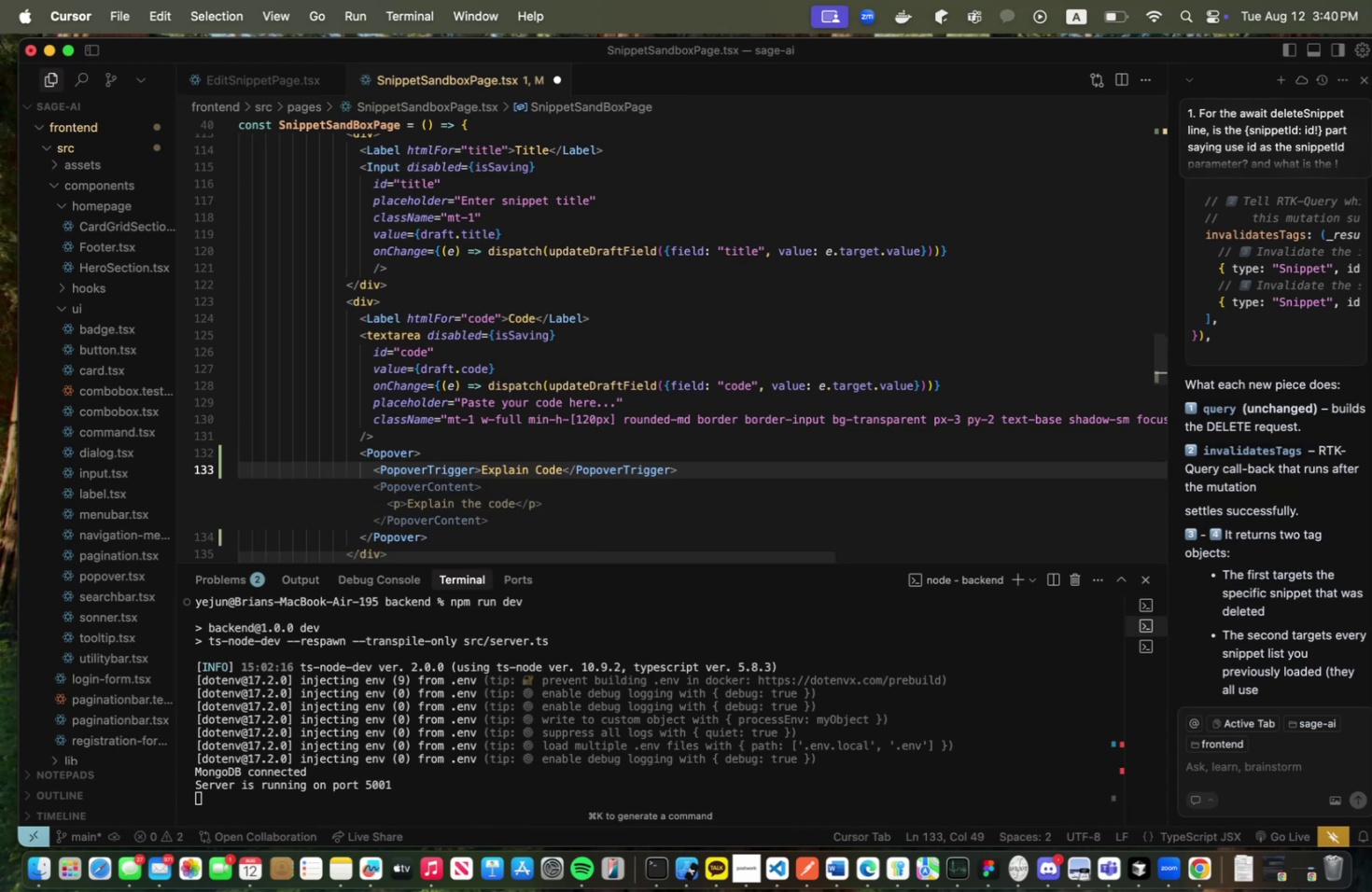 
left_click([716, 475])
 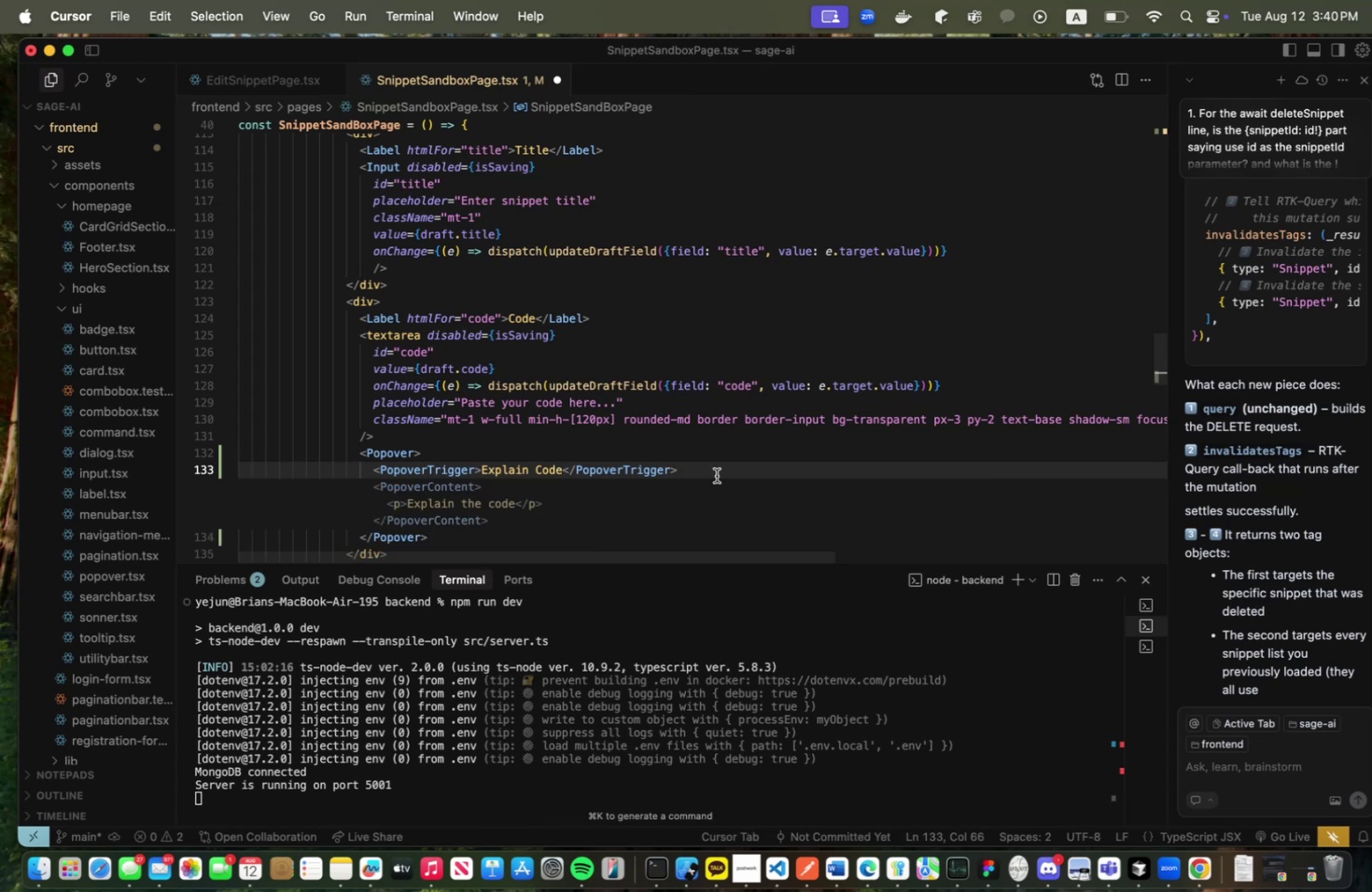 
key(Shift+ShiftLeft)
 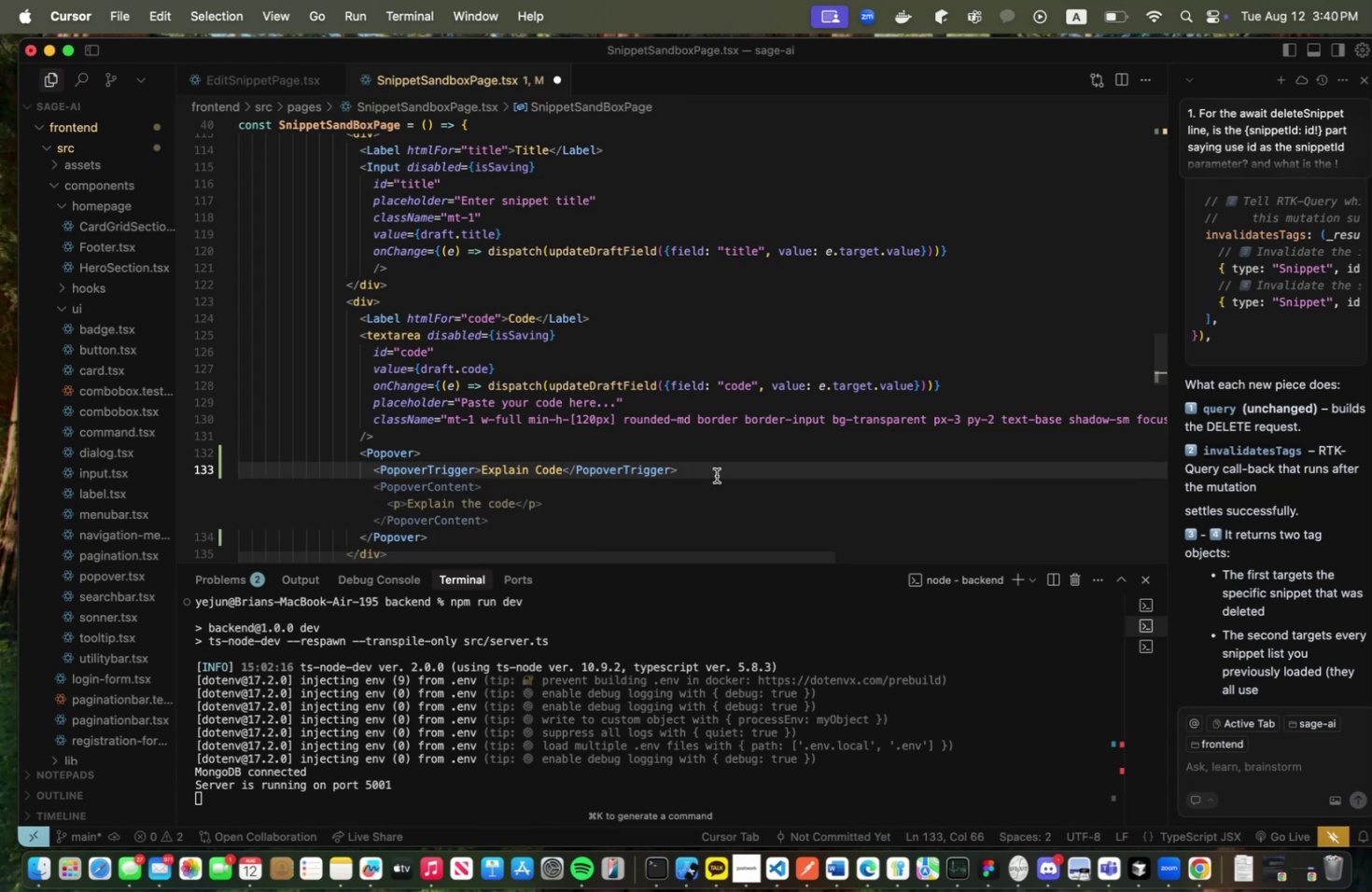 
key(Shift+Enter)
 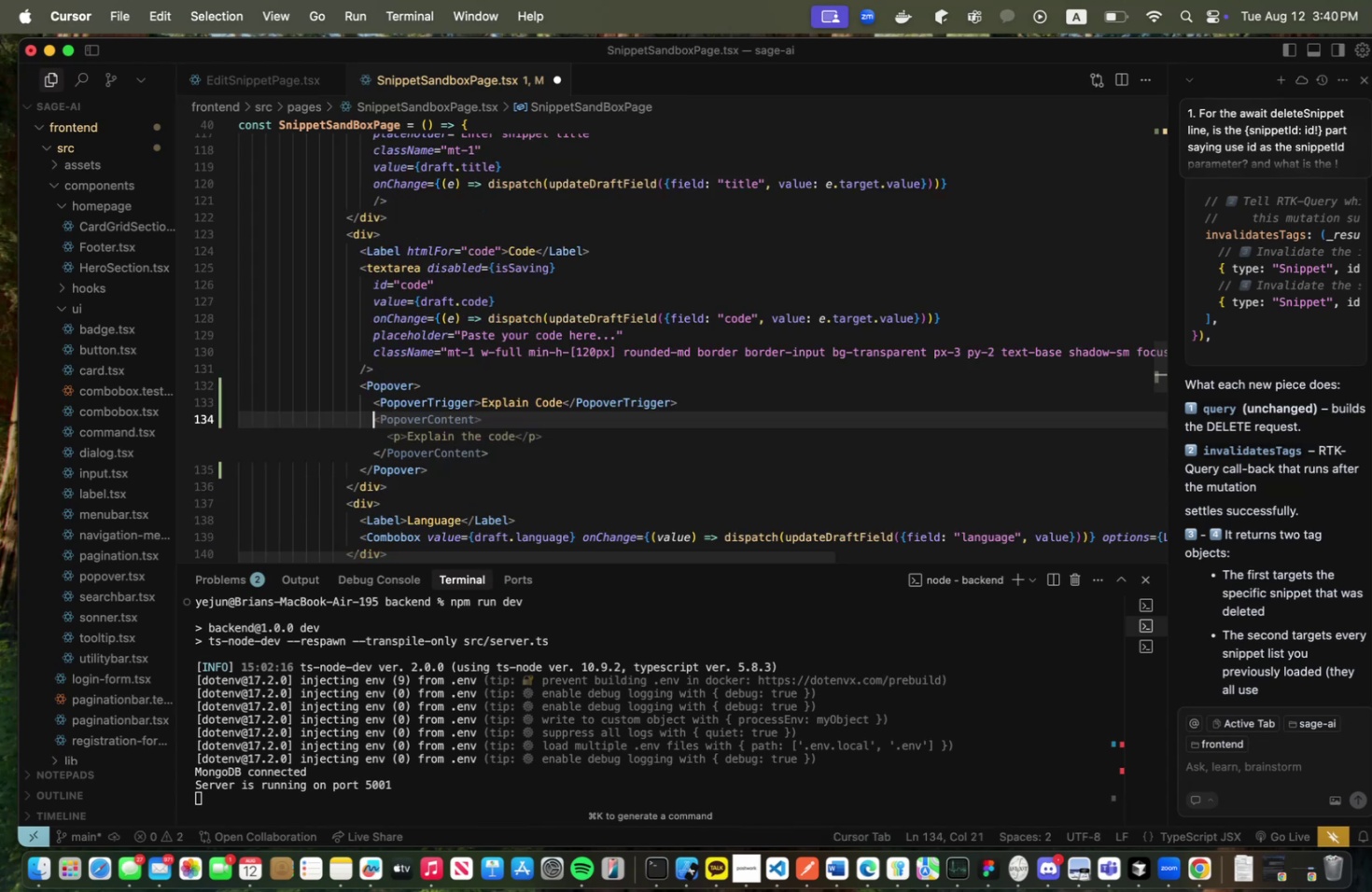 
type(<Pop)
key(Backspace)
key(Backspace)
key(Backspace)
key(Tab)
key(Backspace)
key(Backspace)
key(Backspace)
key(Backspace)
key(Backspace)
key(Backspace)
key(Tab)
type(P)
key(Backspace)
type(<PopoverContrent)
key(Backspace)
key(Backspace)
key(Backspace)
key(Backspace)
type(ent>)
 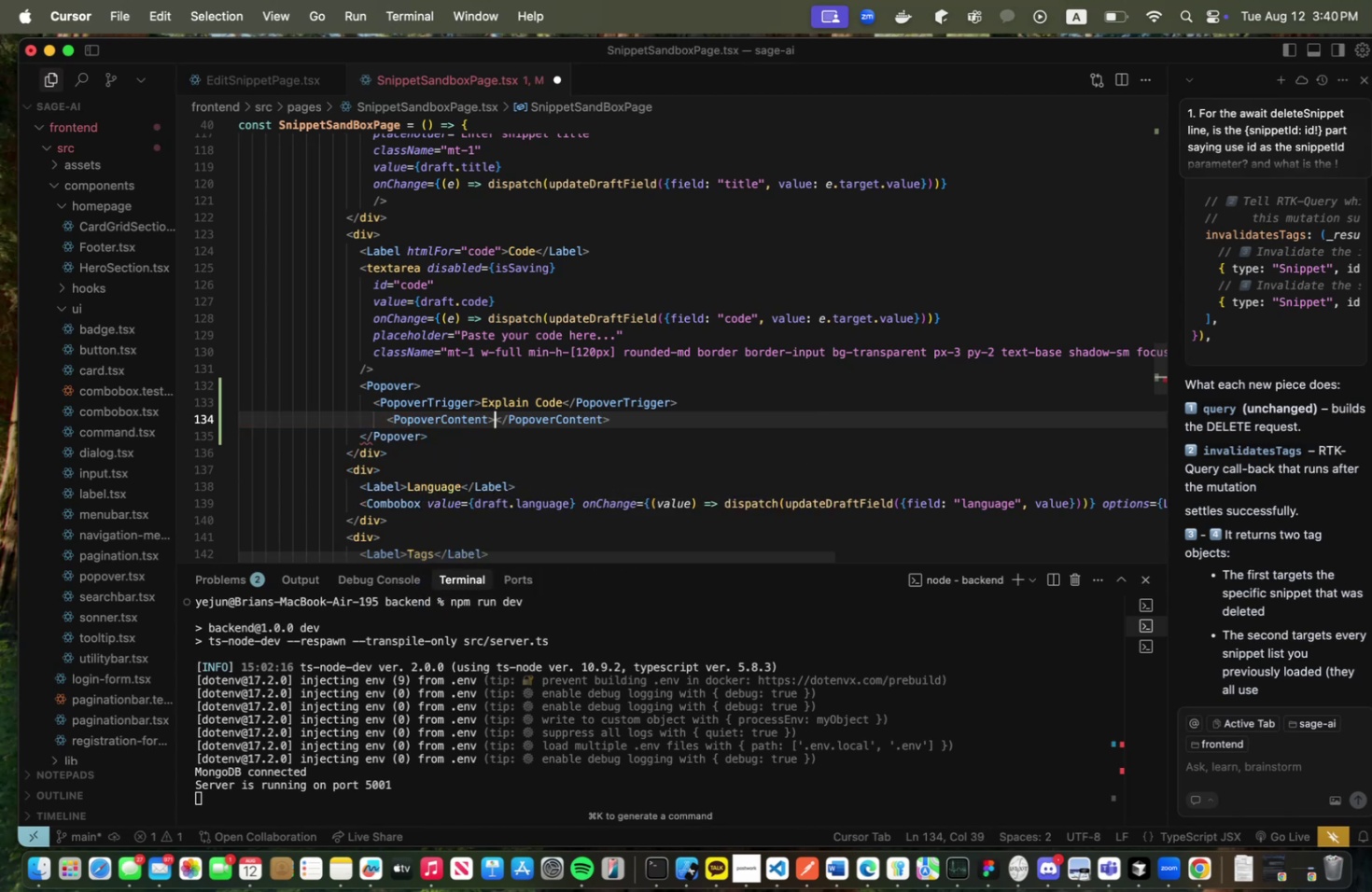 
key(Enter)
 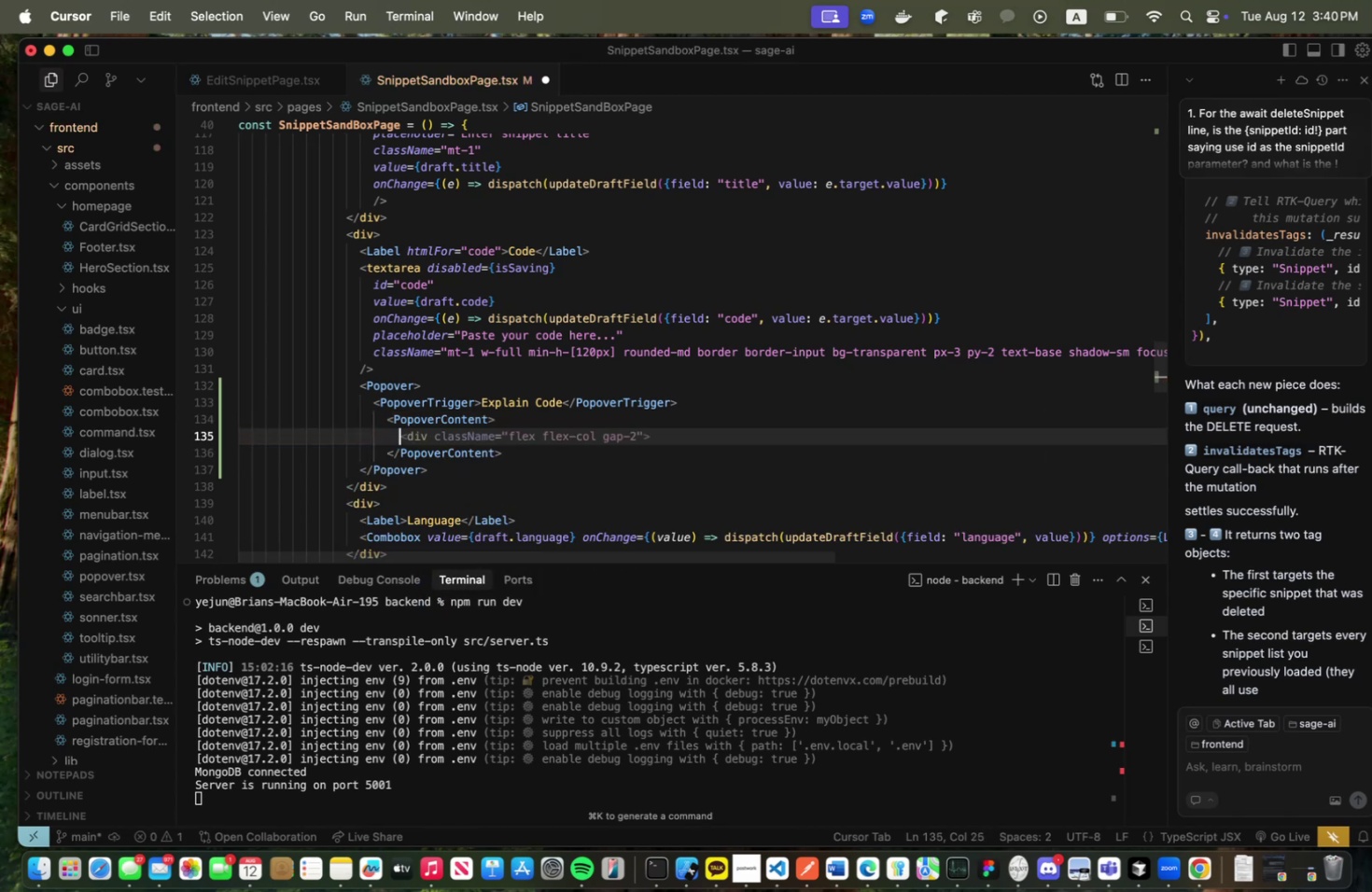 
type(<div)
key(Backspace)
key(Backspace)
key(Backspace)
key(Backspace)
type(hello worlsd)
key(Backspace)
key(Backspace)
type(d)
 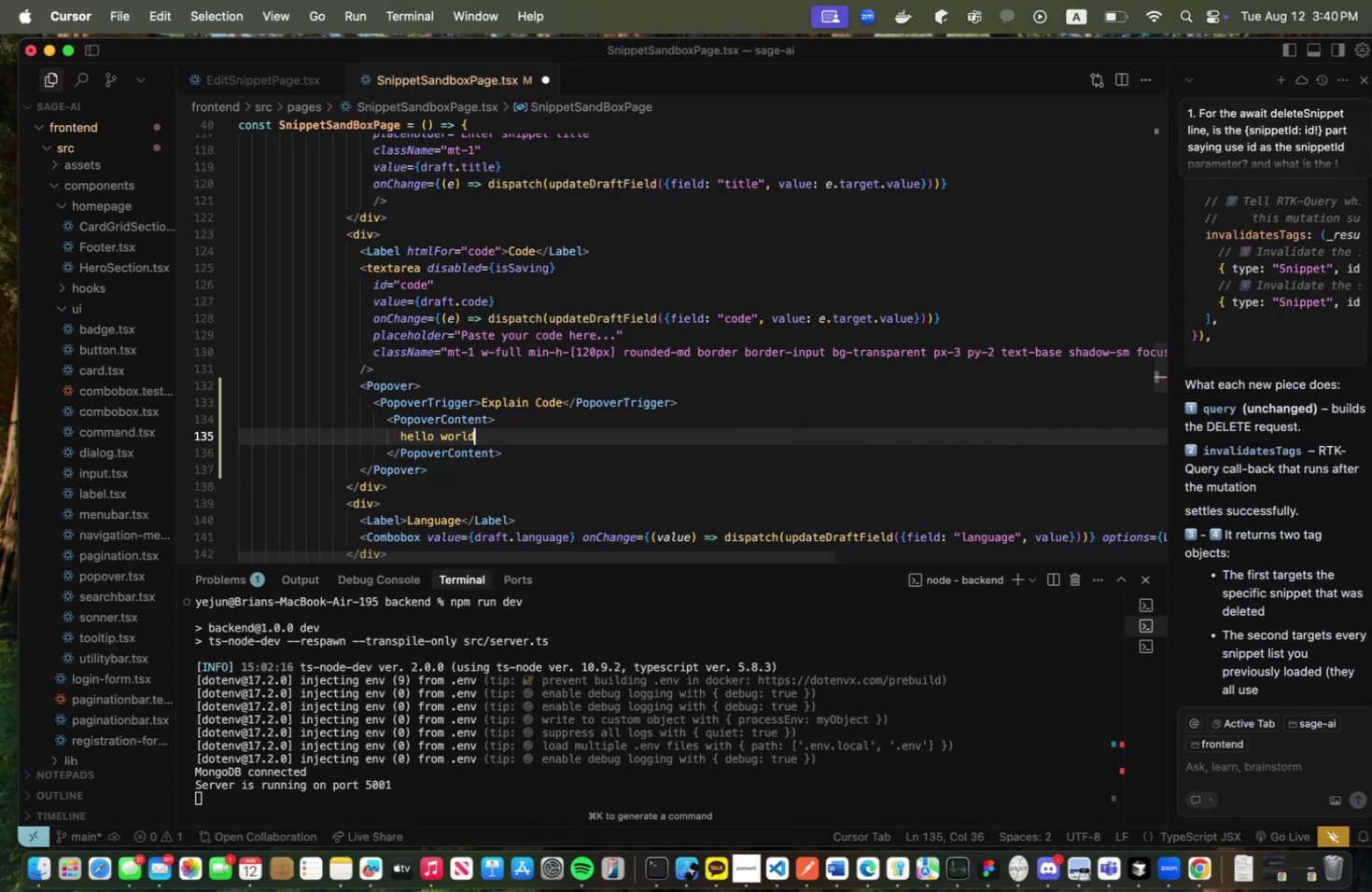 
key(Meta+CommandLeft)
 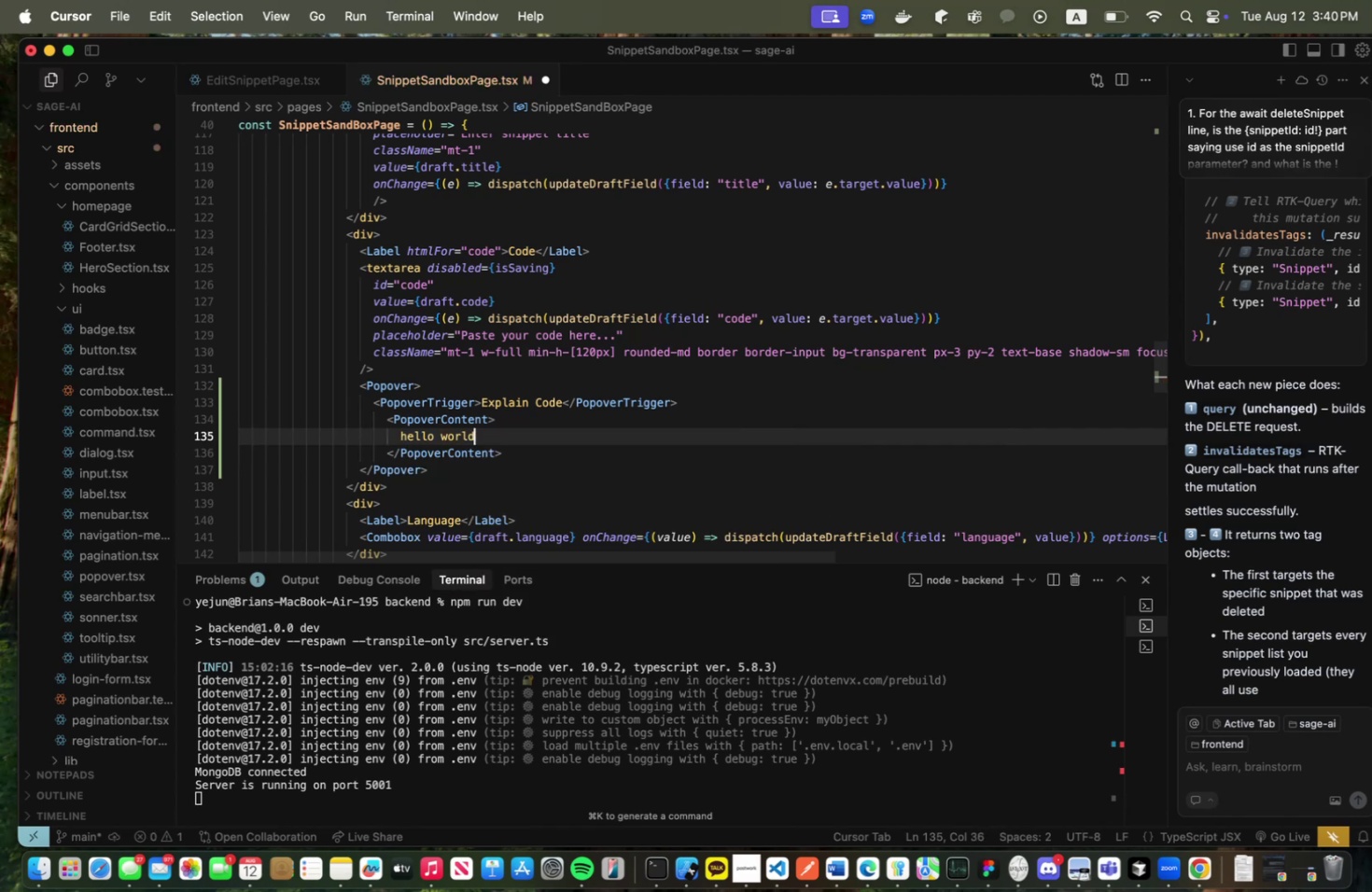 
key(Meta+S)
 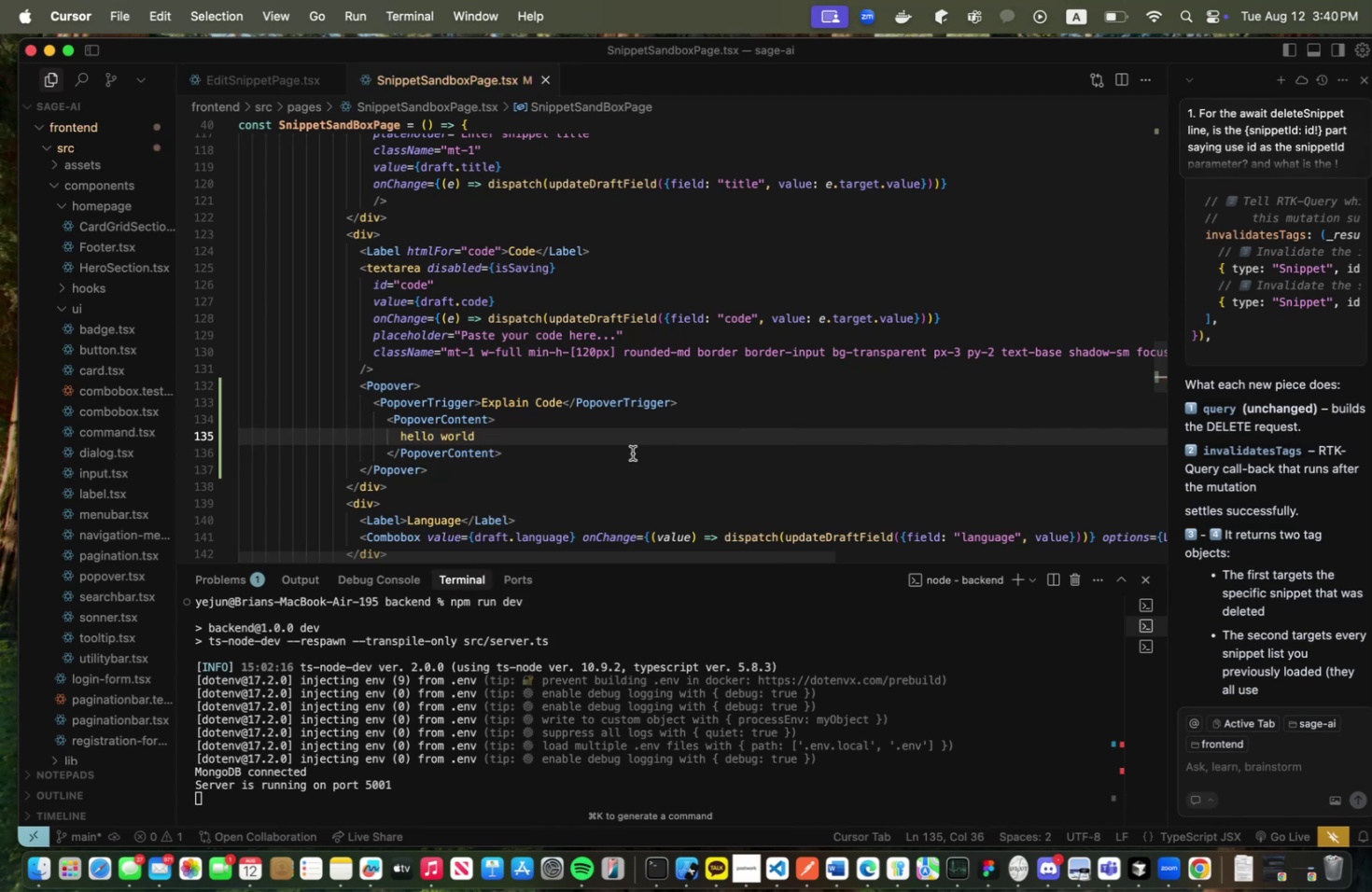 
key(Meta+CommandLeft)
 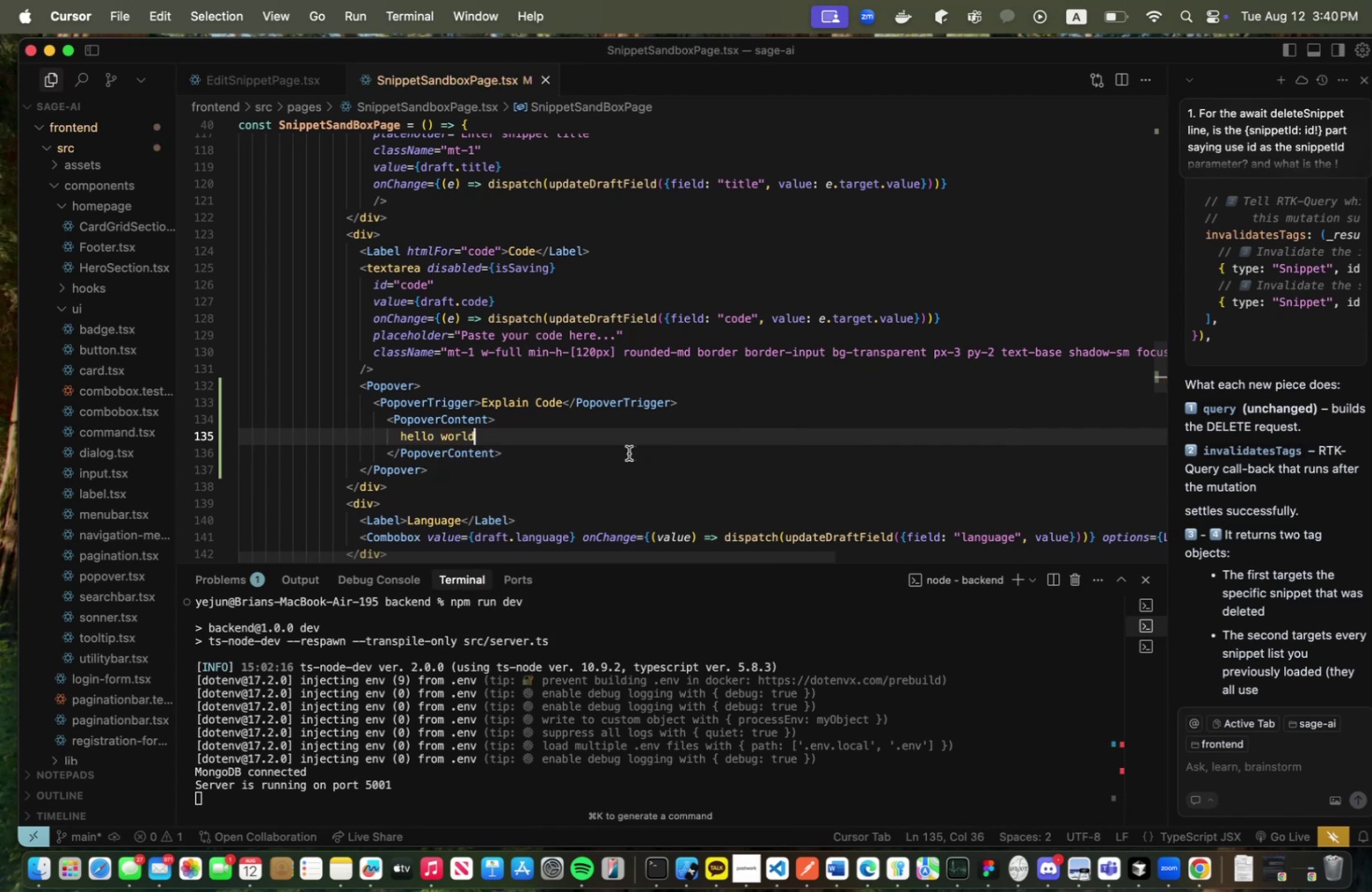 
key(Meta+Tab)
 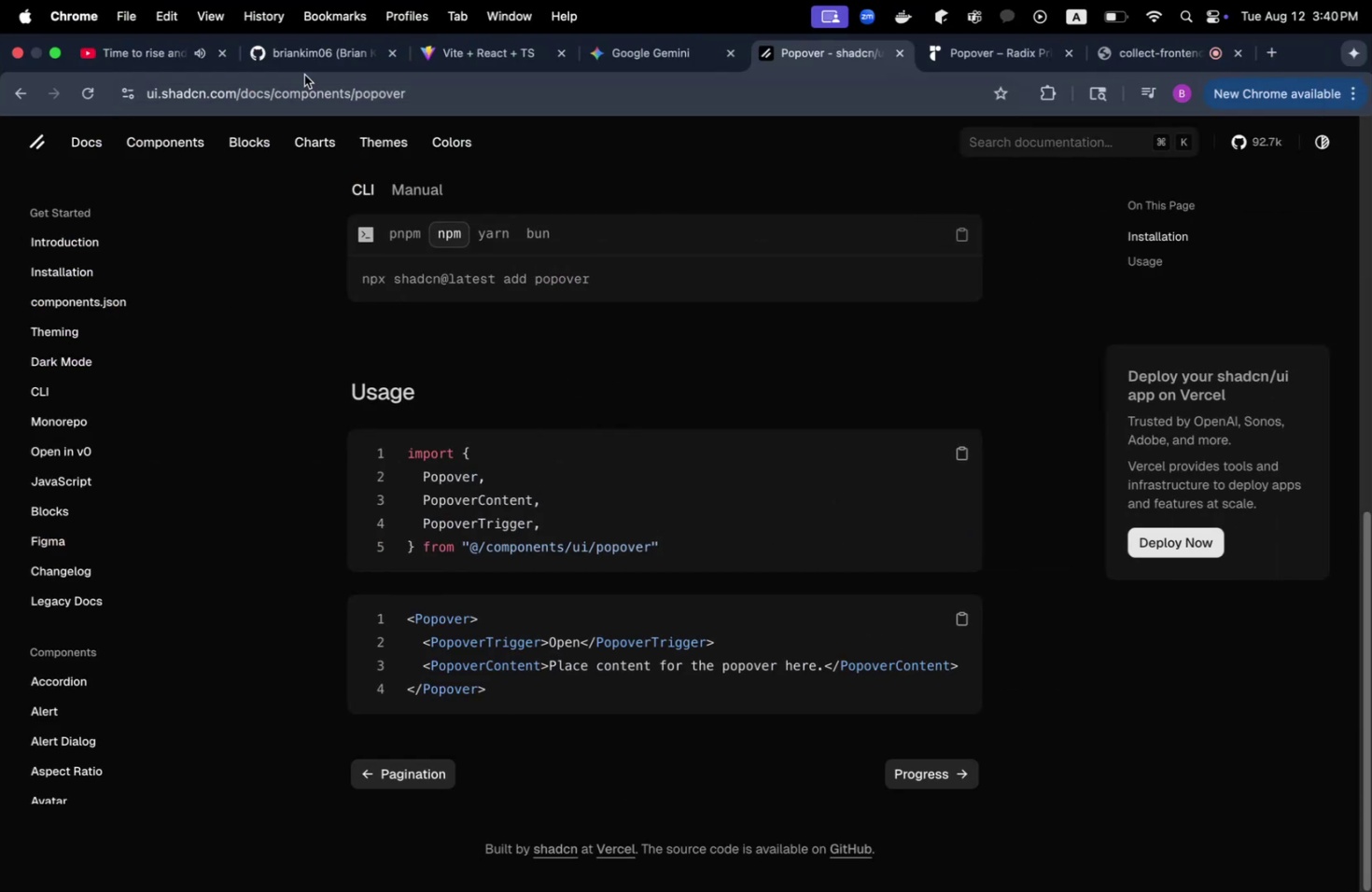 
left_click([427, 41])
 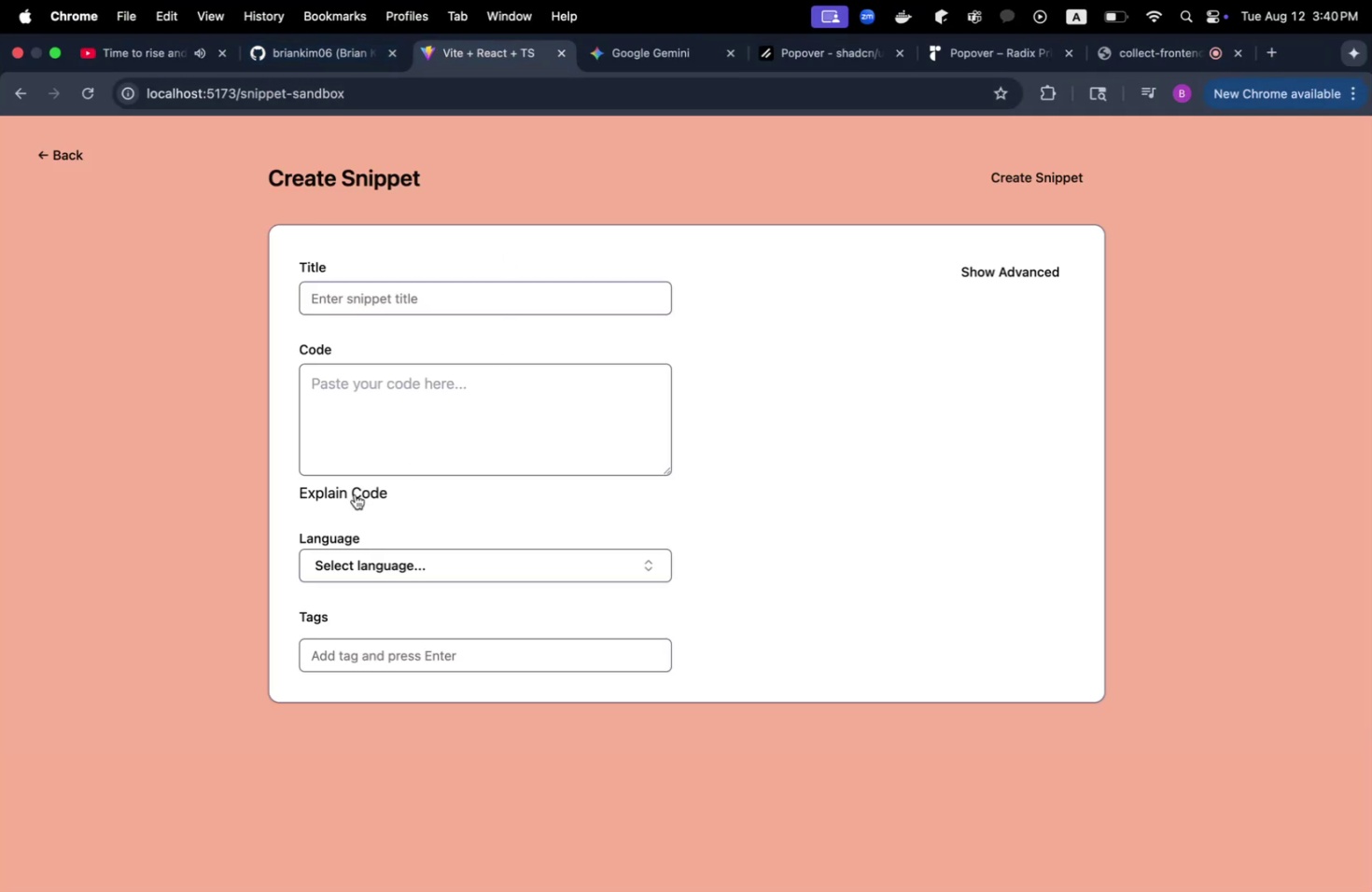 
left_click([355, 494])
 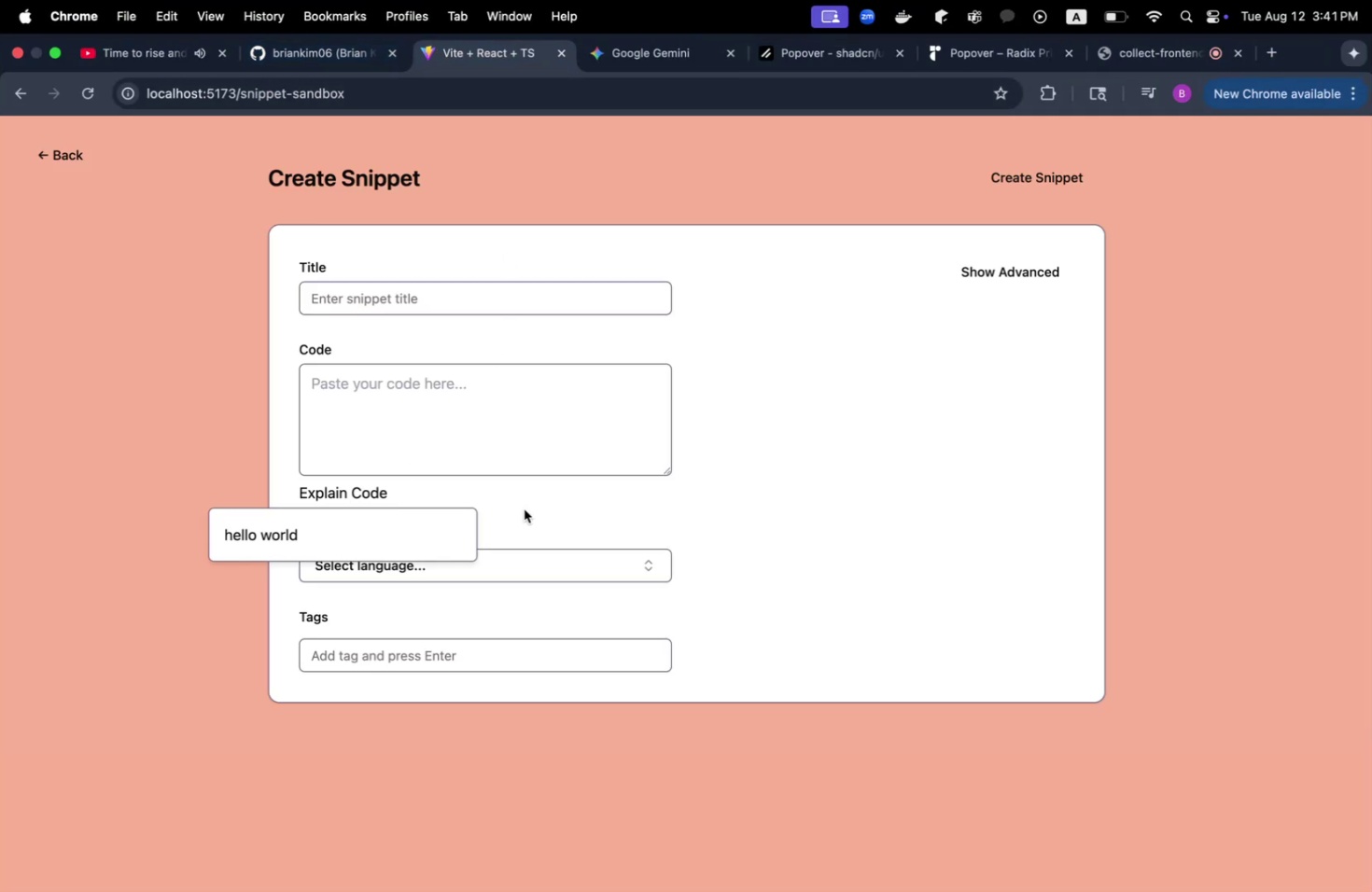 
left_click([524, 509])
 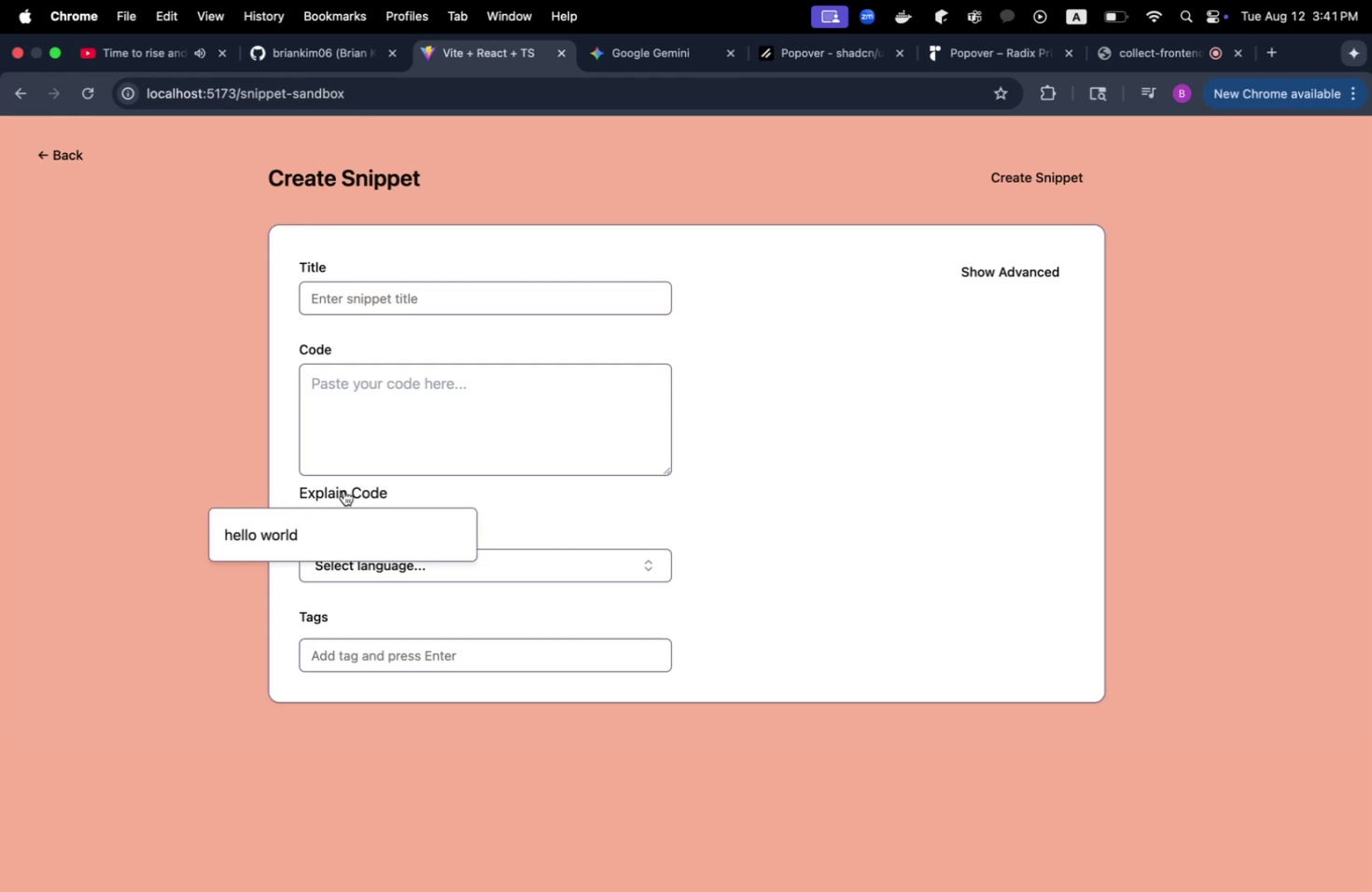 
double_click([532, 492])
 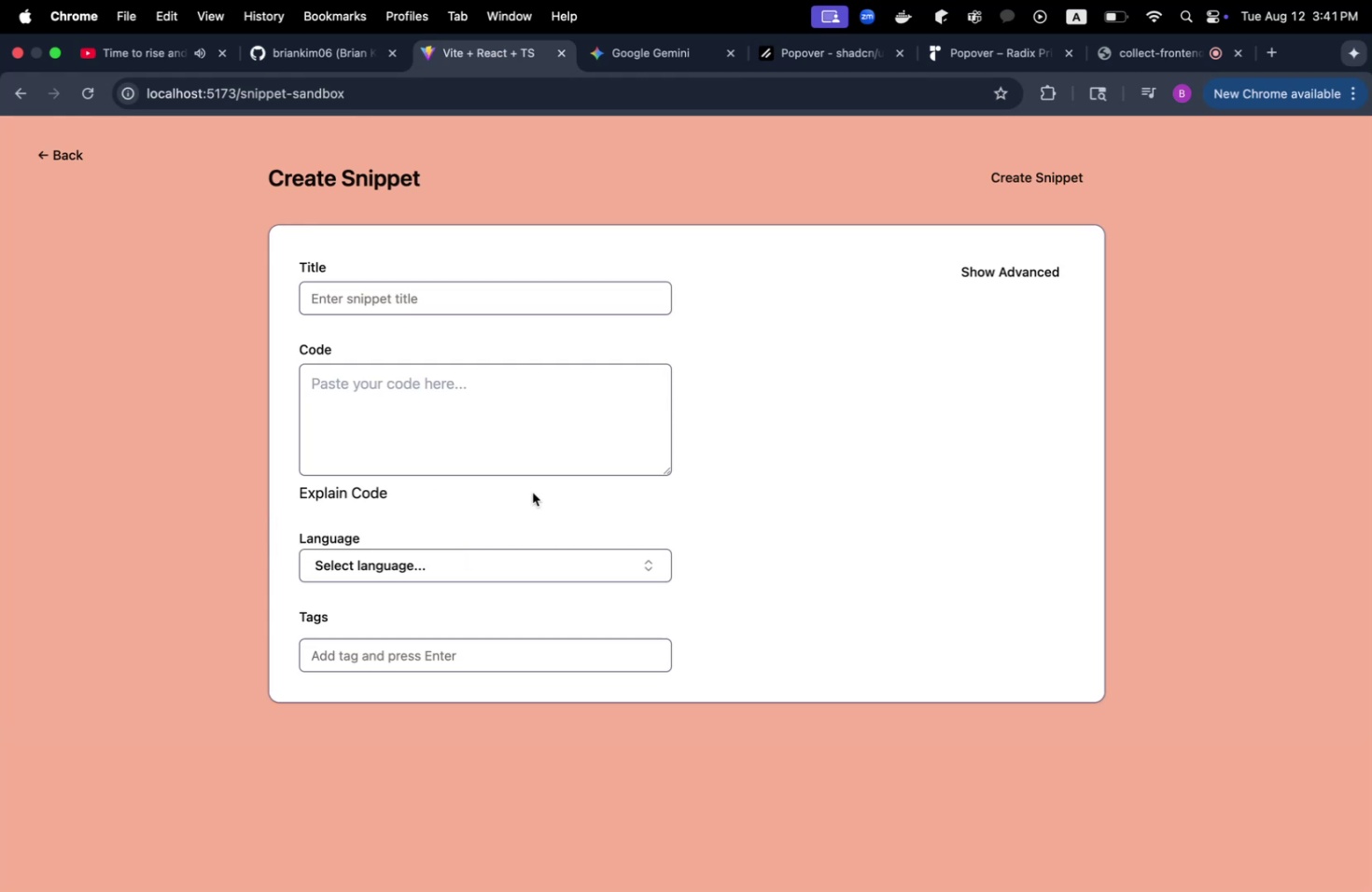 
left_click([382, 488])
 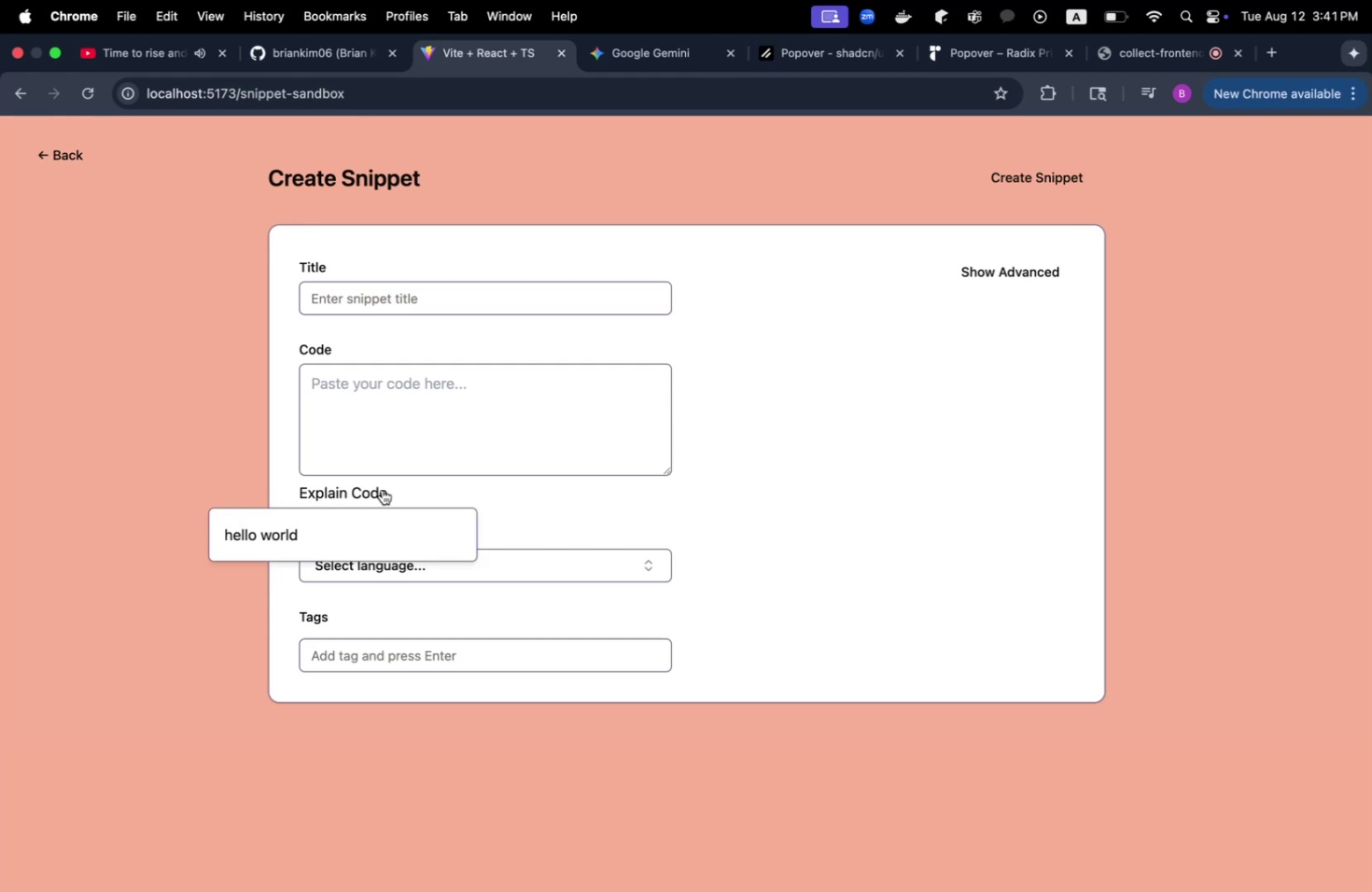 
key(Meta+CommandLeft)
 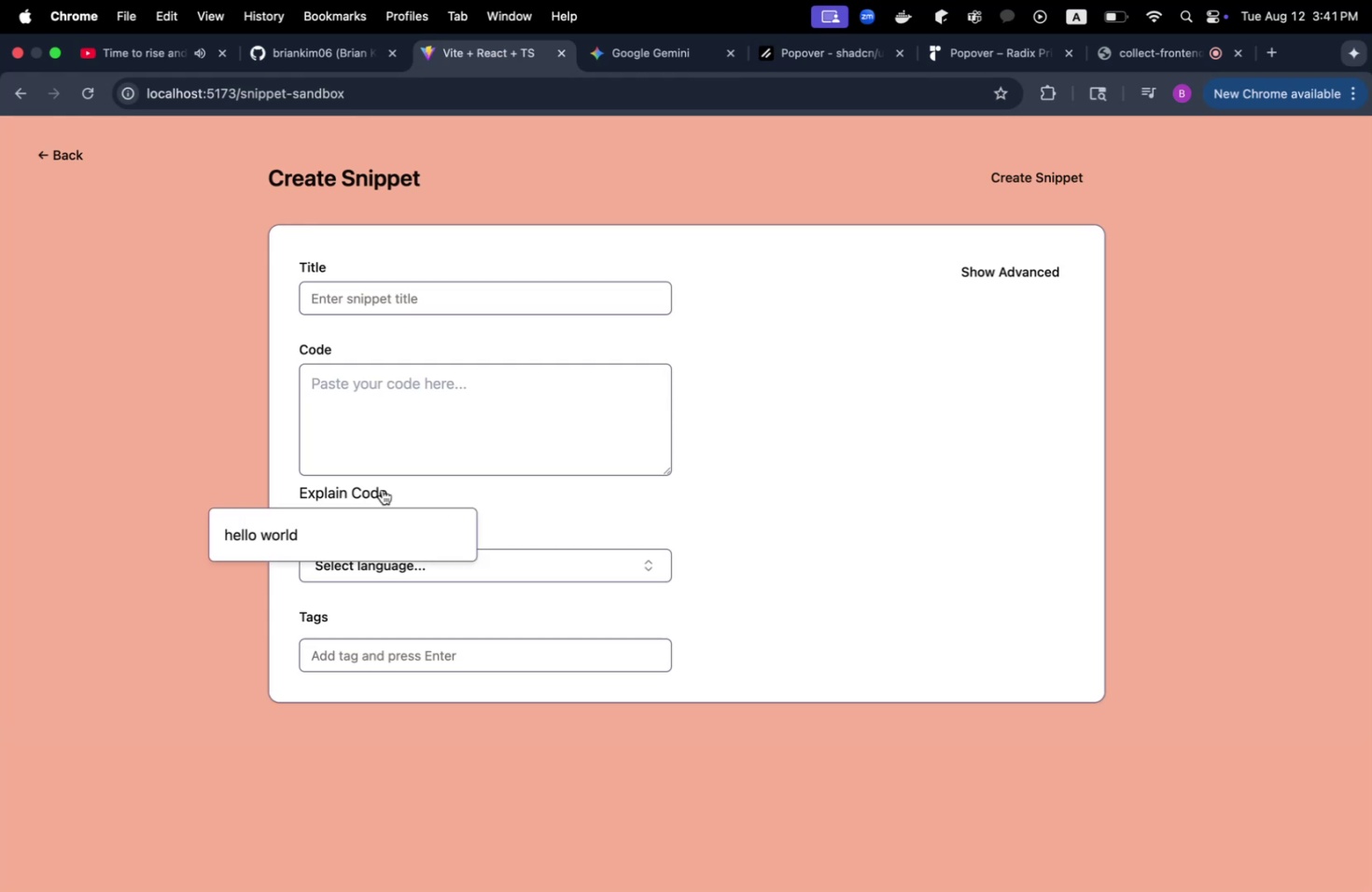 
key(Meta+Tab)
 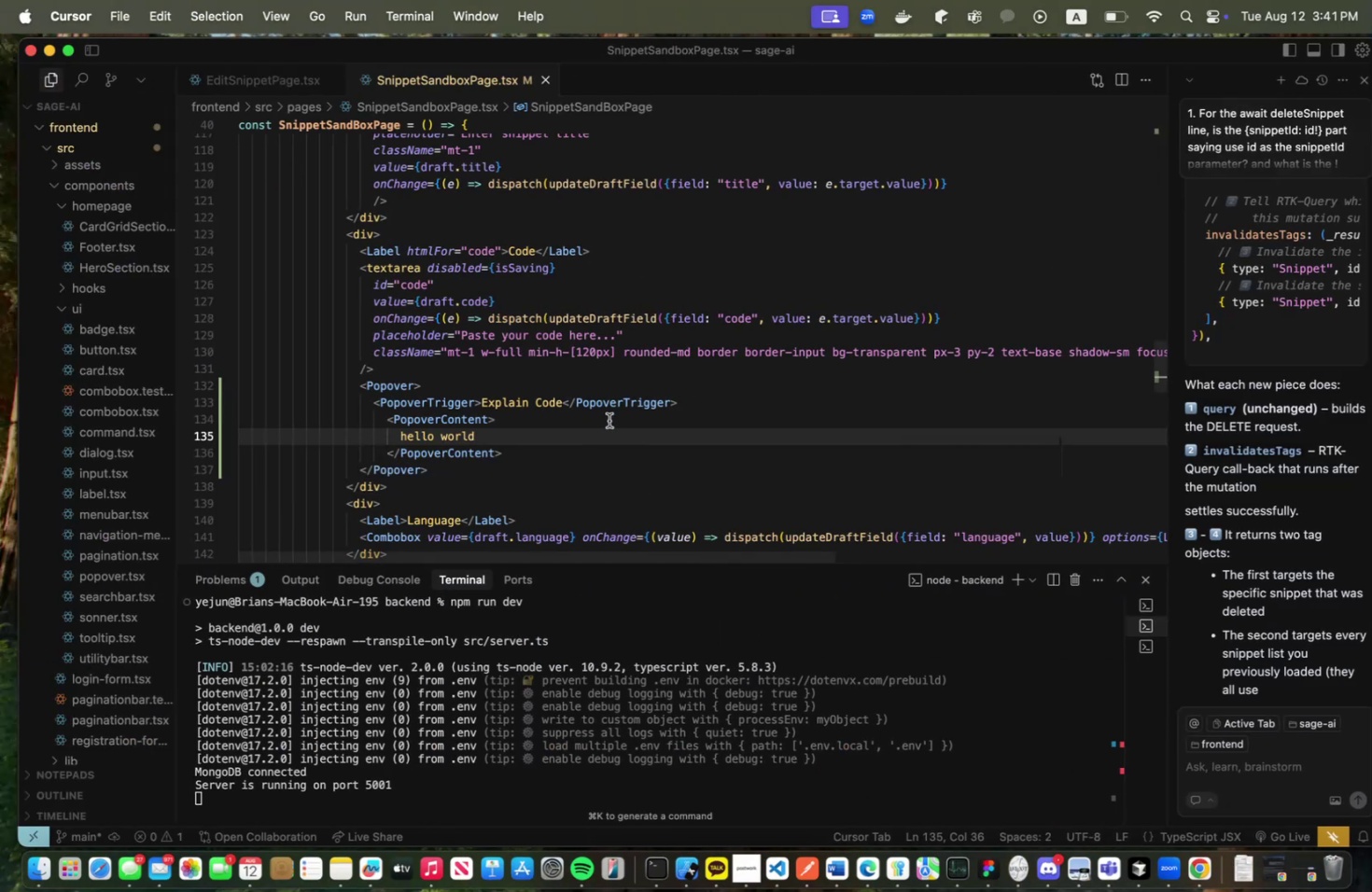 
key(Meta+CommandLeft)
 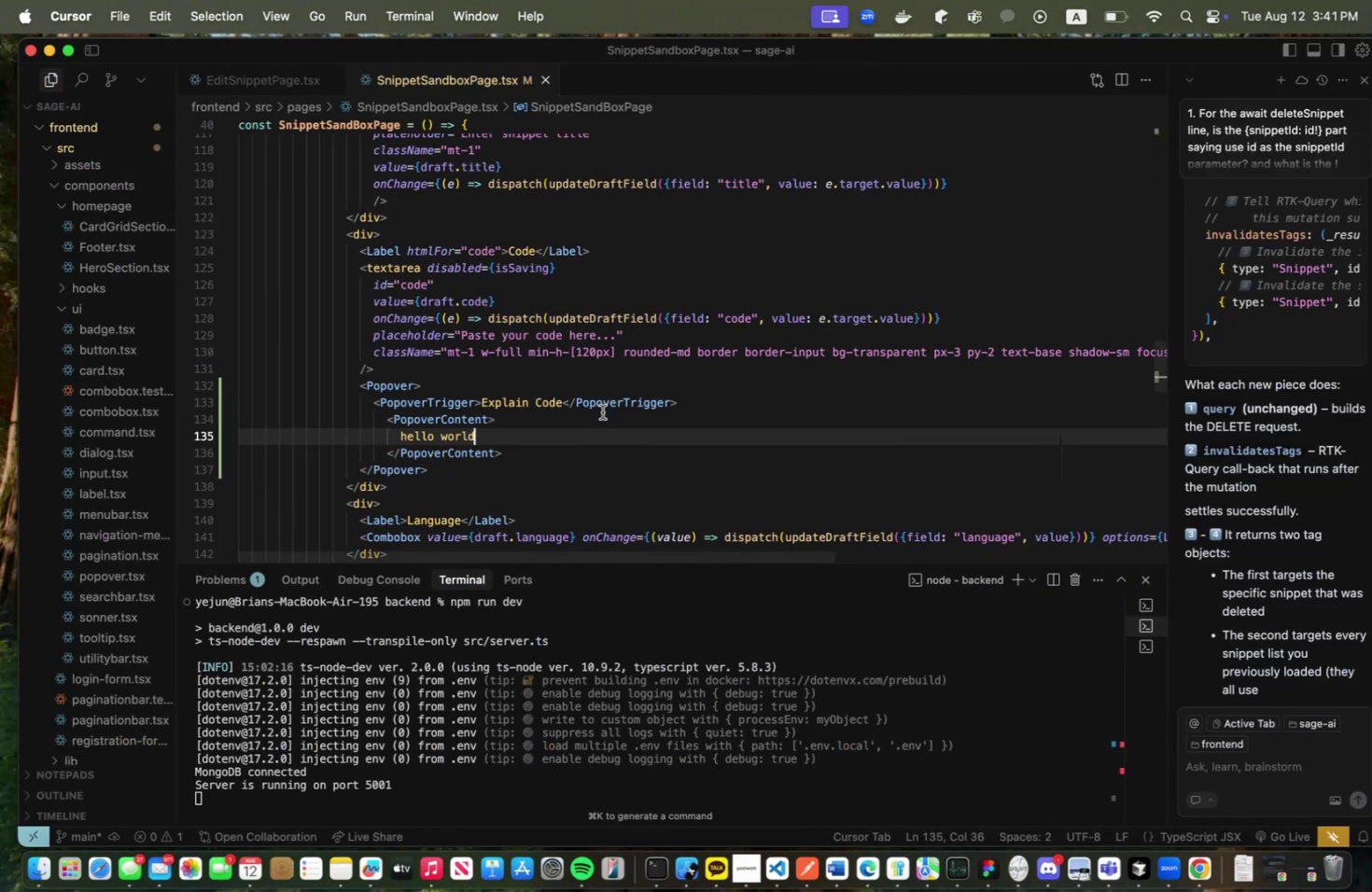 
key(Meta+Tab)
 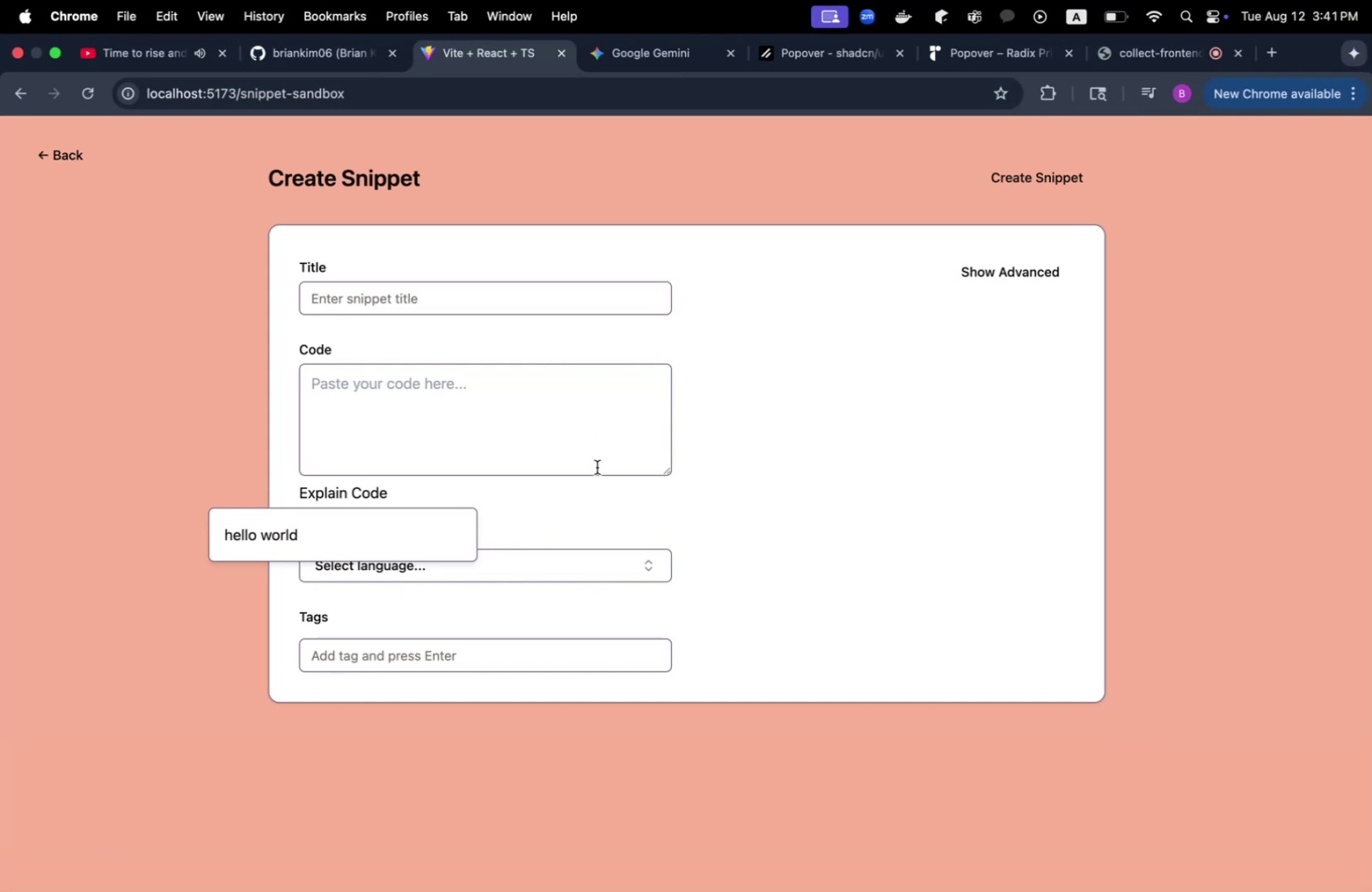 
left_click([593, 509])
 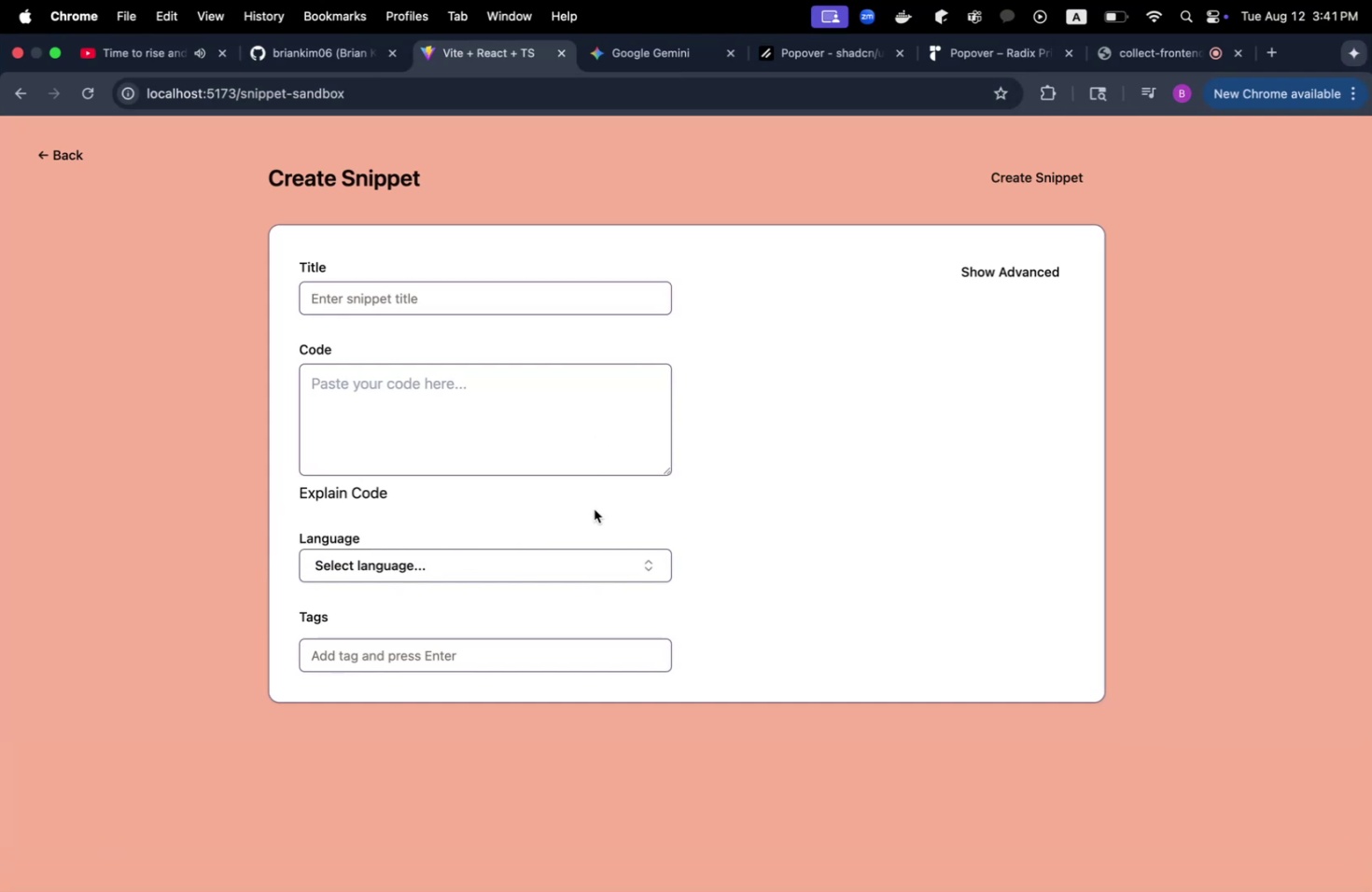 
key(Meta+CommandLeft)
 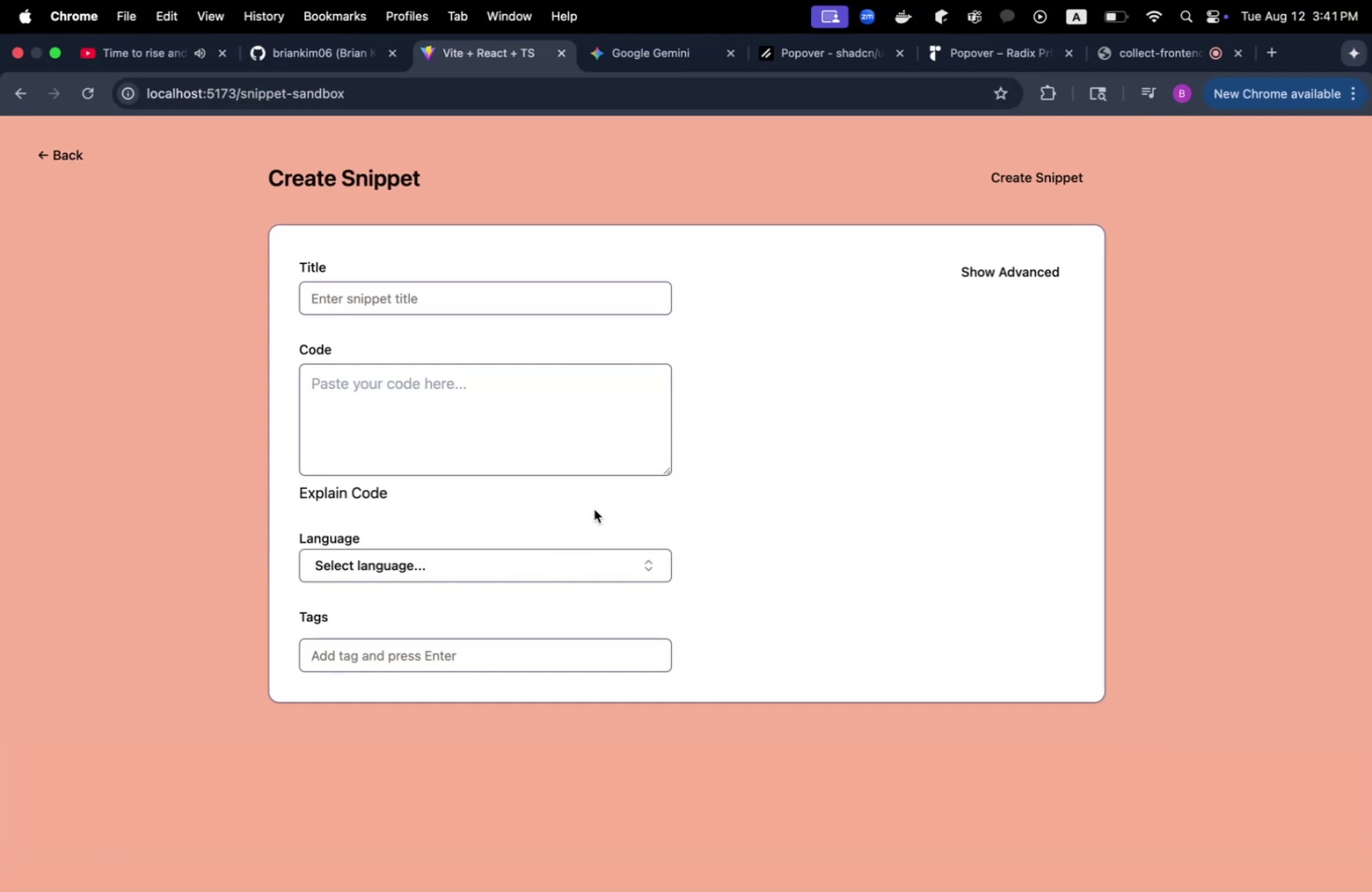 
key(Meta+Tab)
 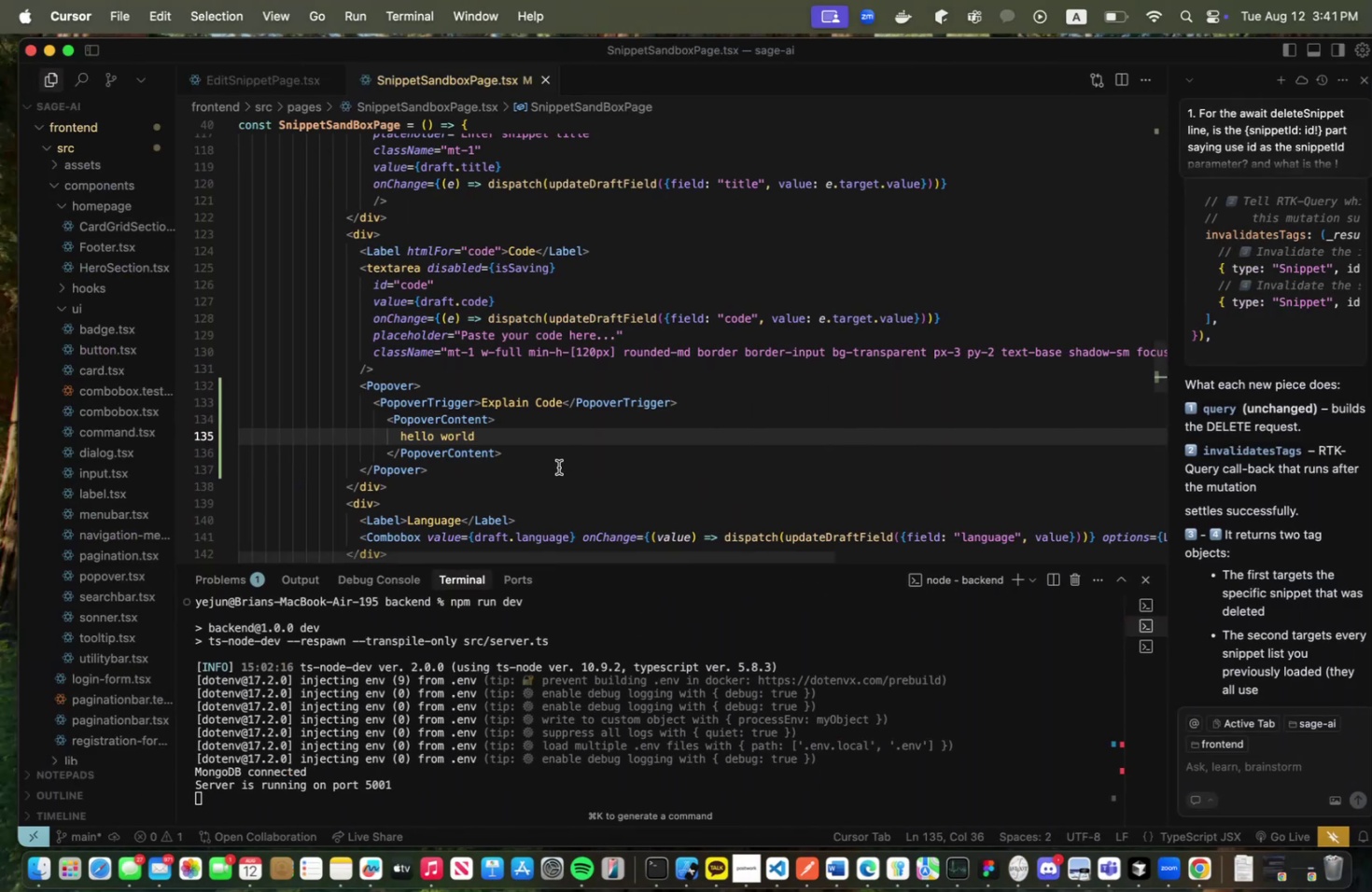 
left_click_drag(start_coordinate=[458, 473], to_coordinate=[357, 391])
 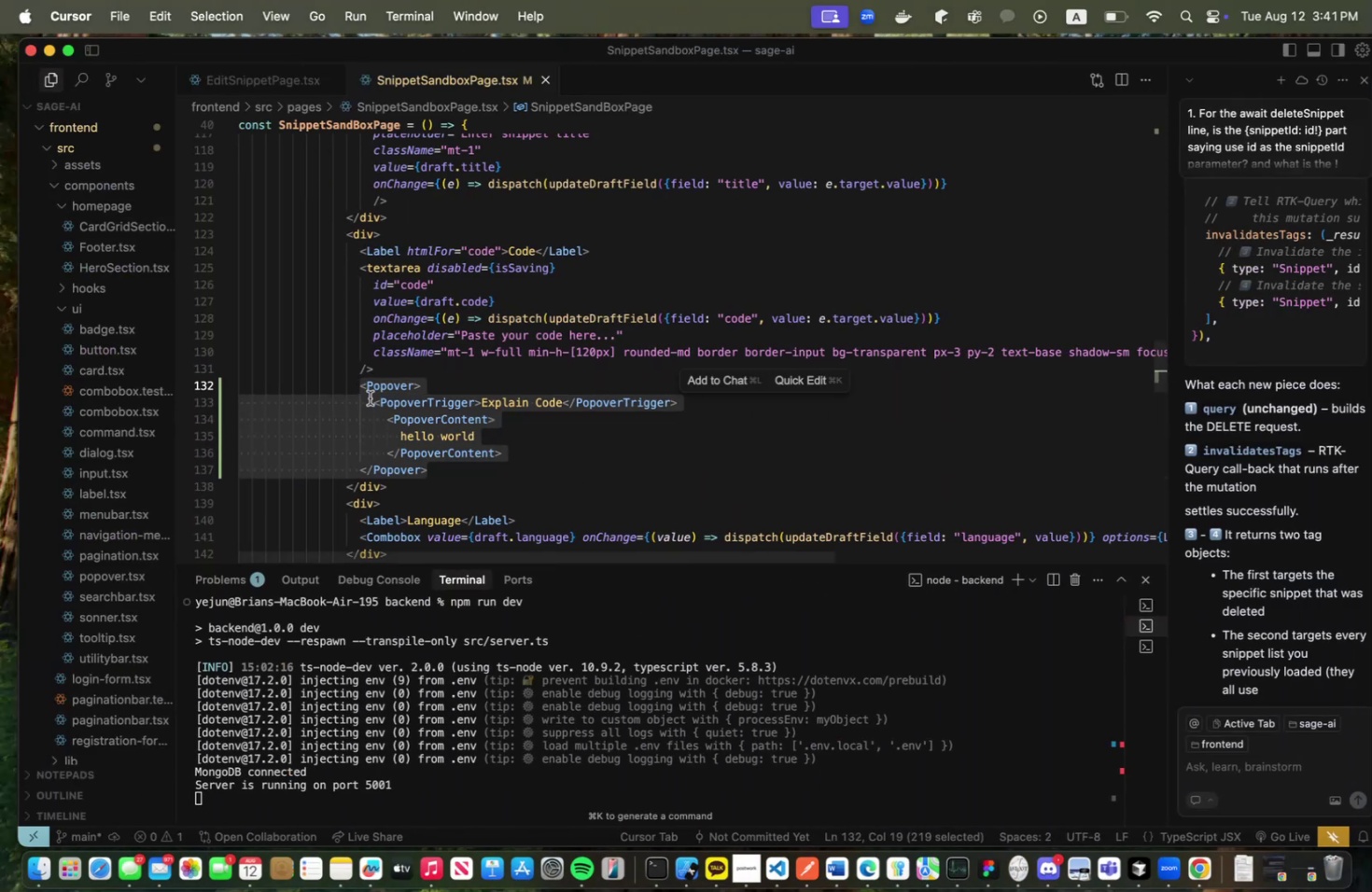 
key(Meta+CommandLeft)
 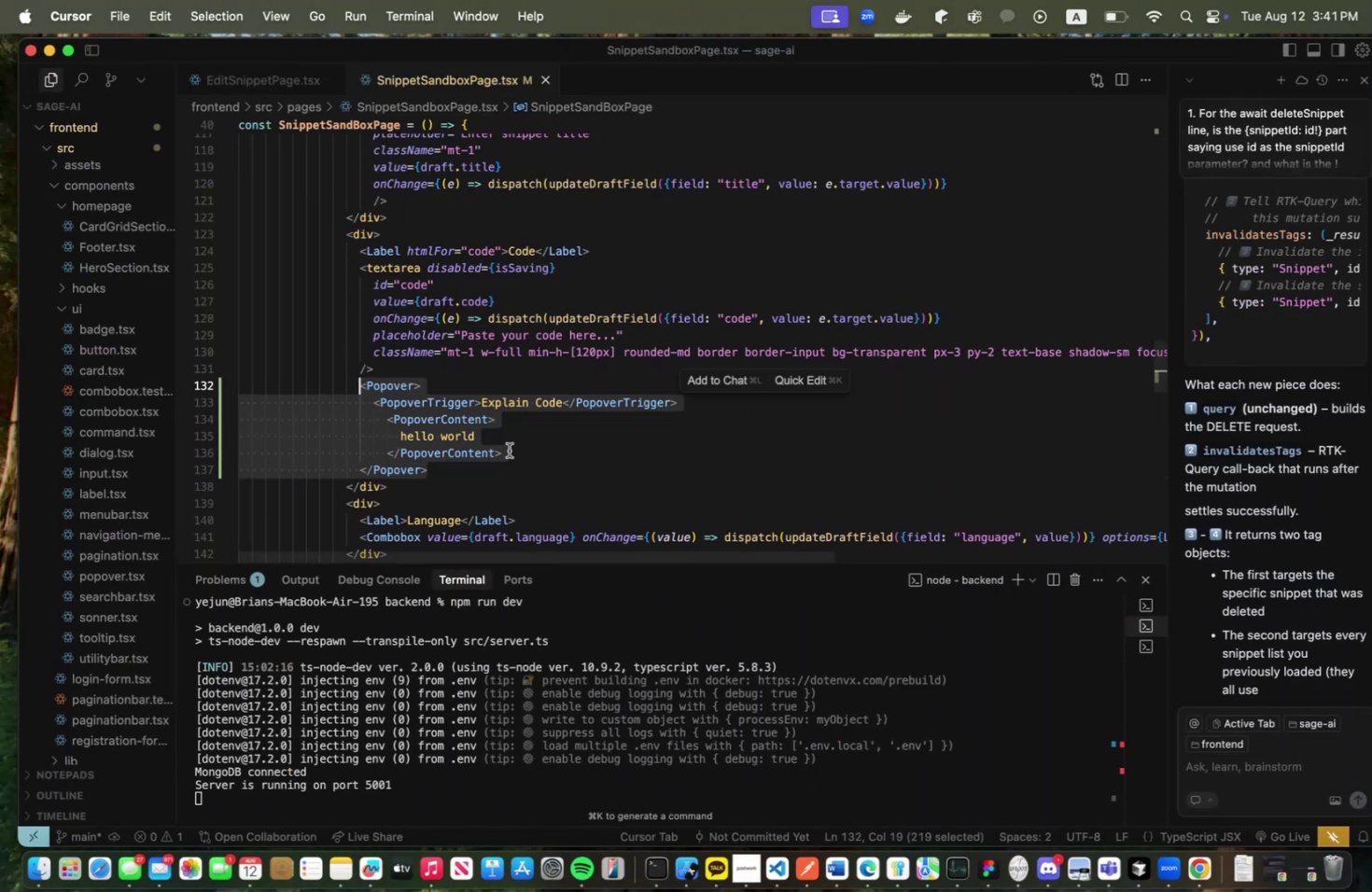 
key(Meta+C)
 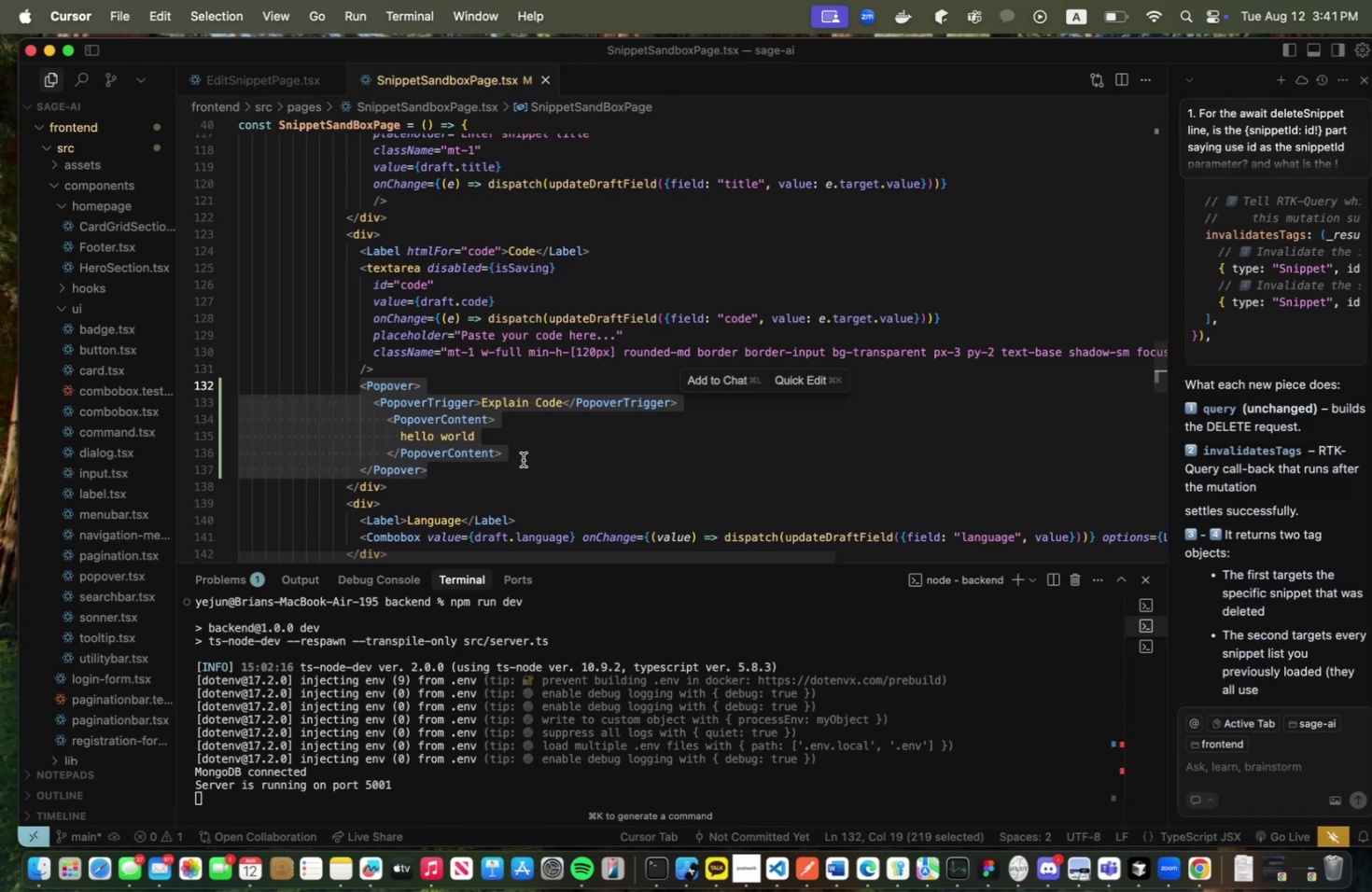 
left_click([518, 461])
 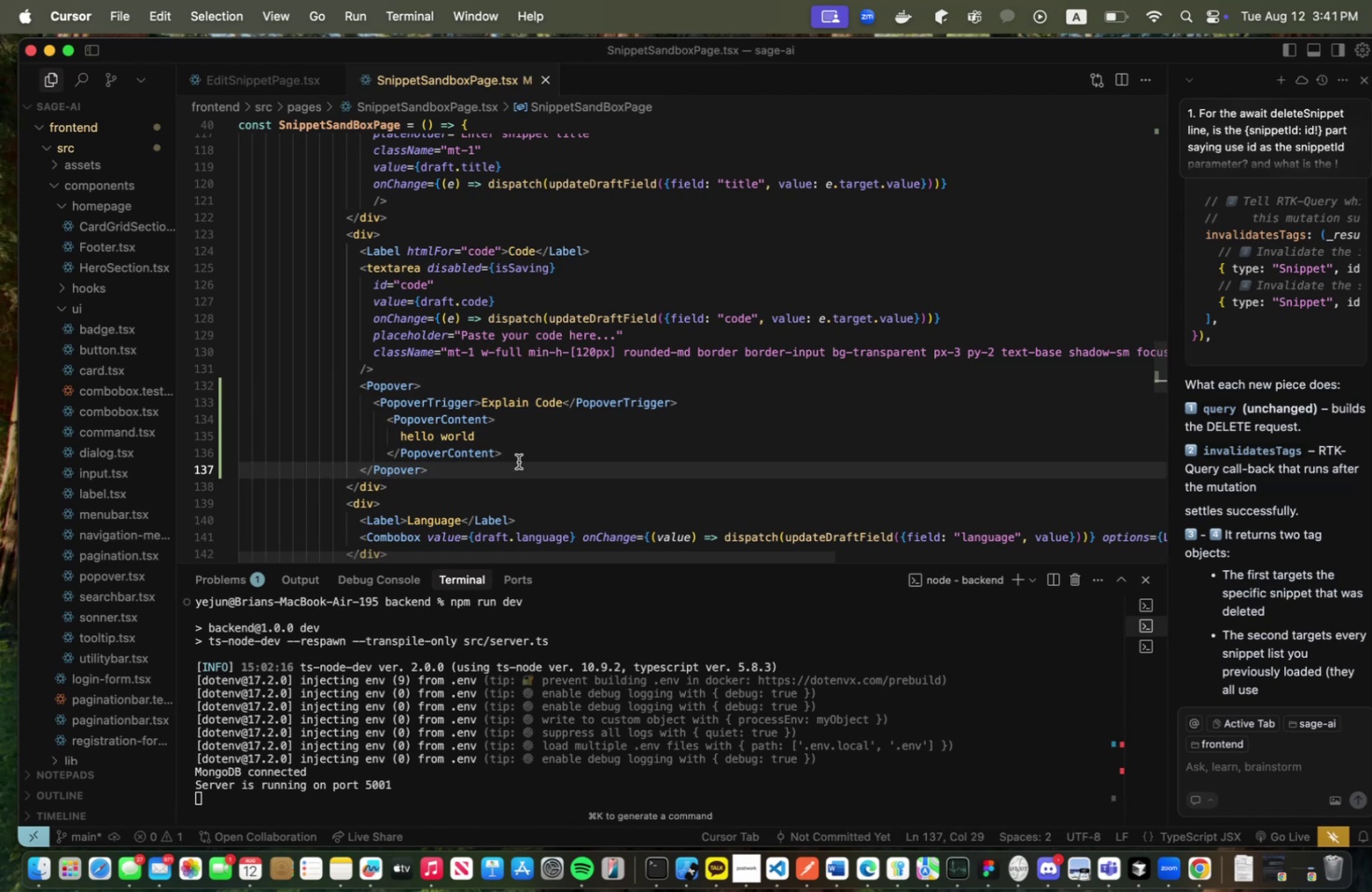 
key(Enter)
 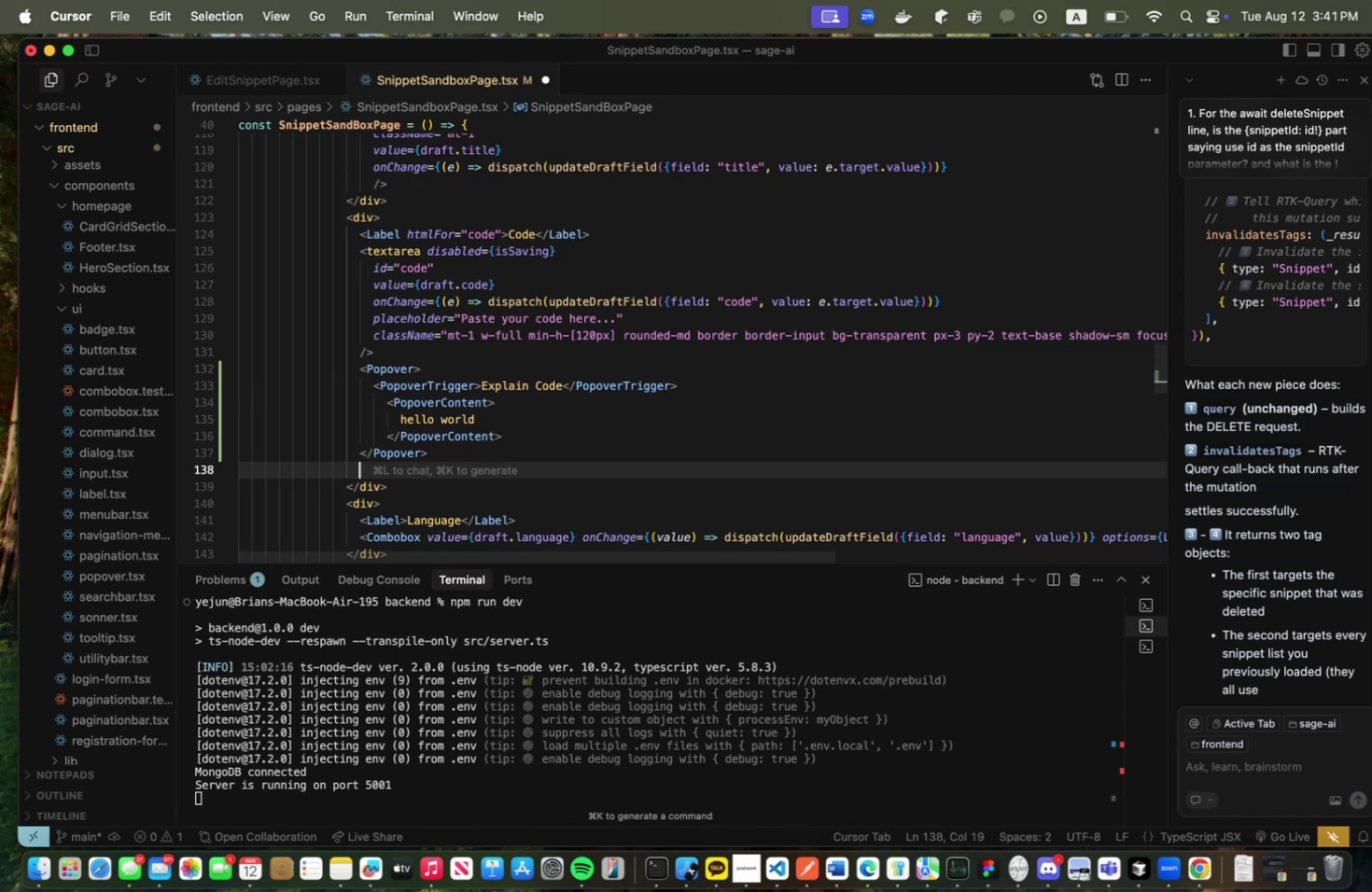 
key(Meta+CommandLeft)
 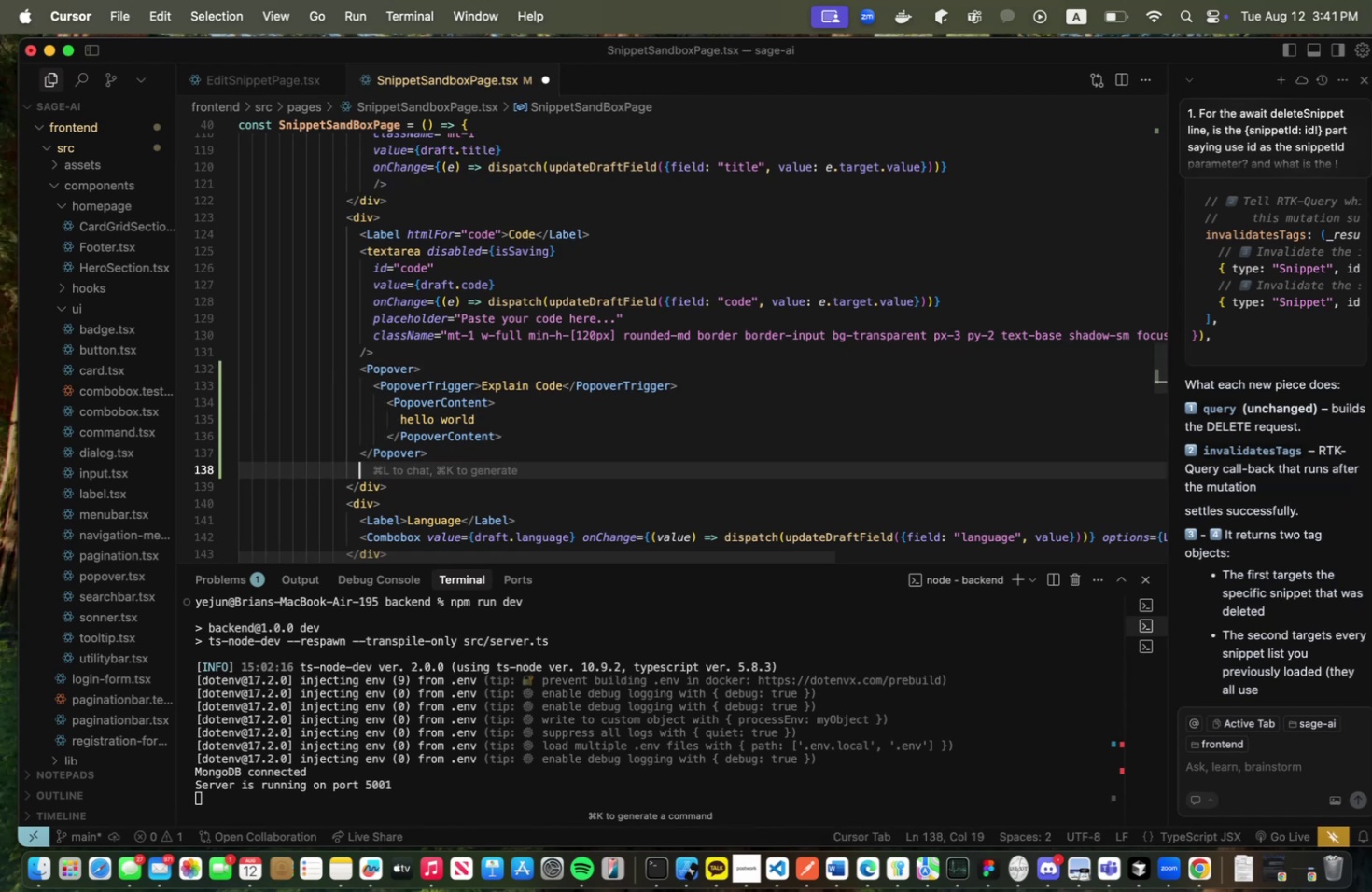 
key(Meta+V)
 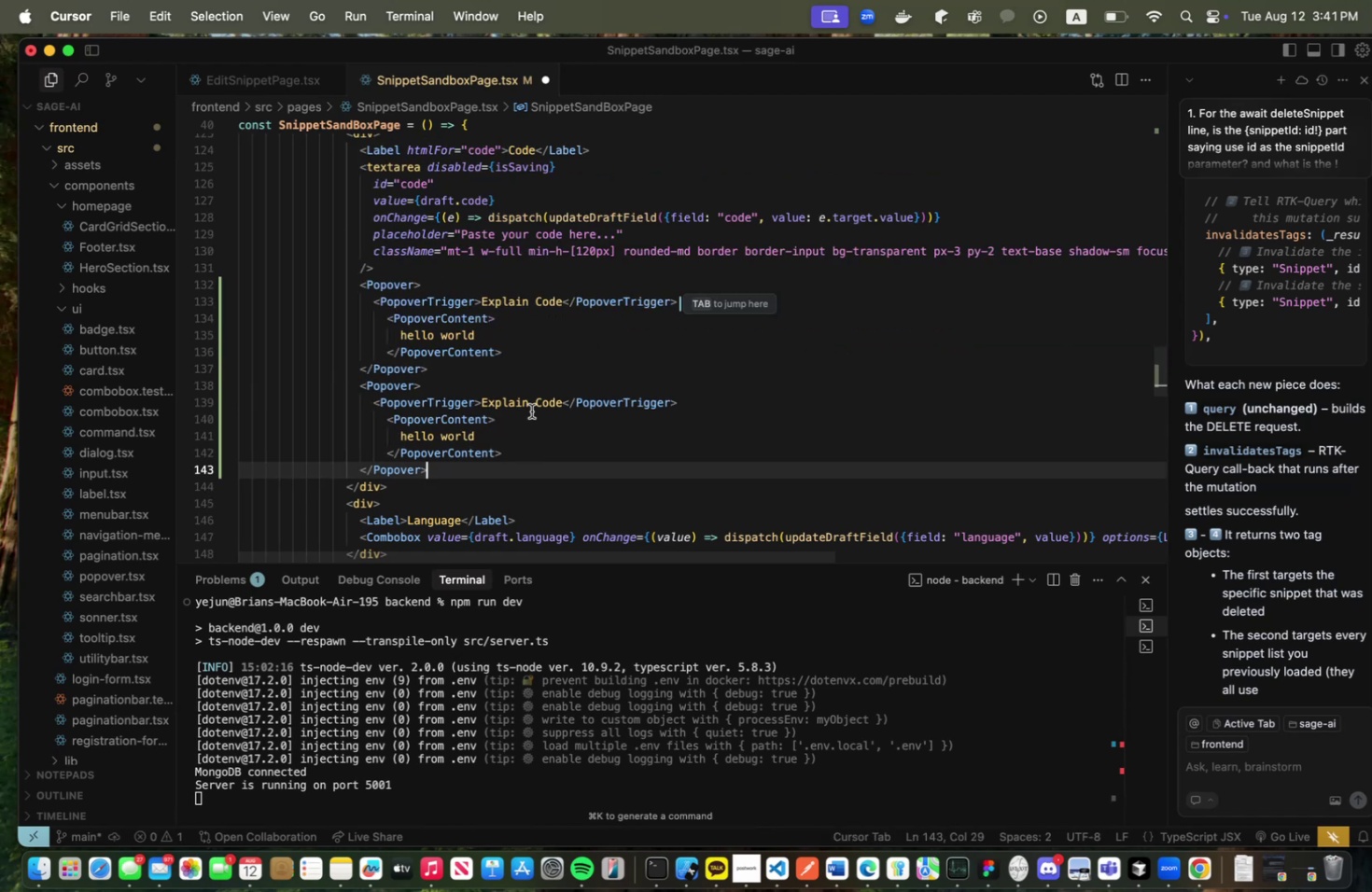 
double_click([519, 404])
 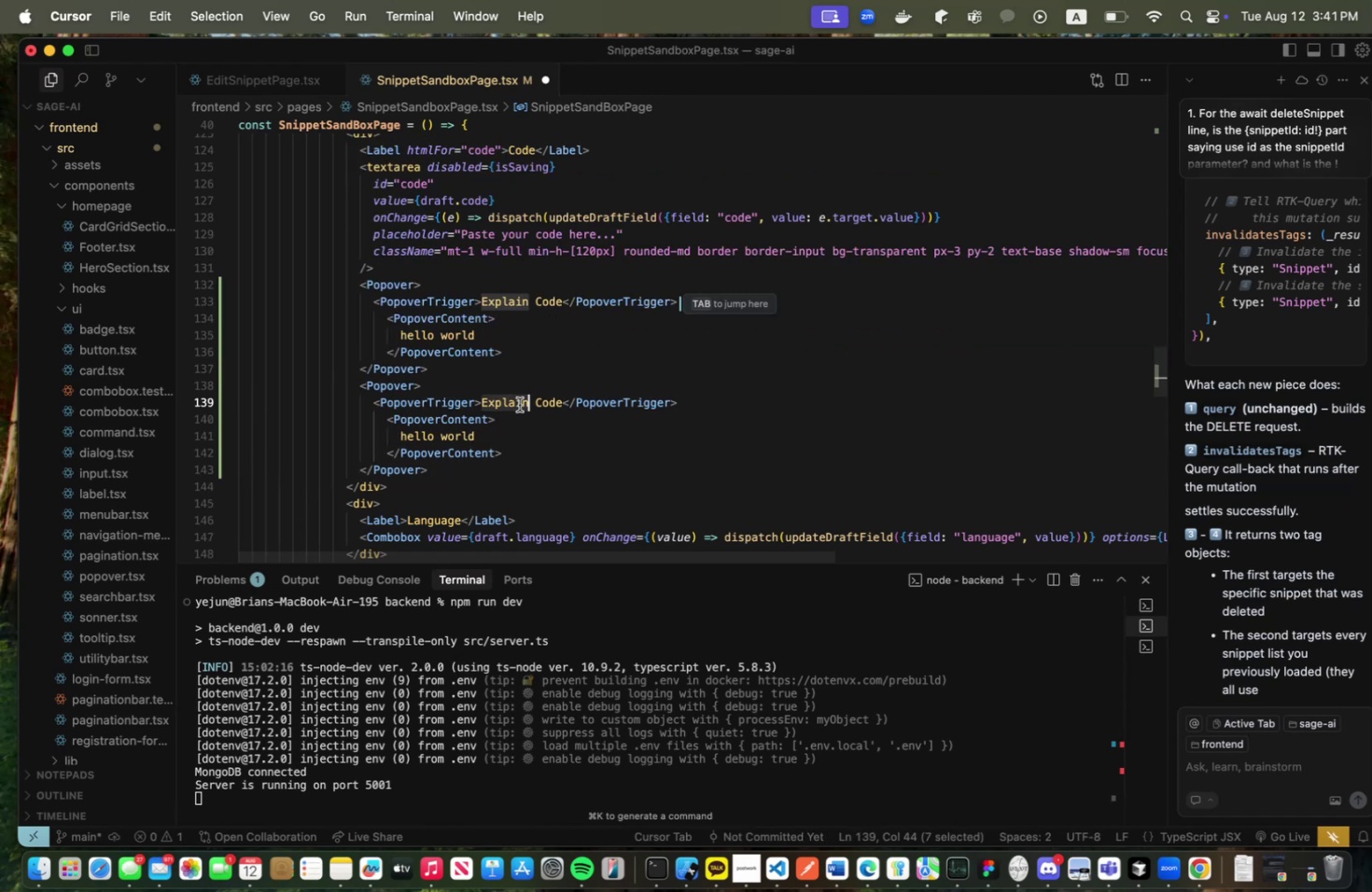 
type(Translate)
 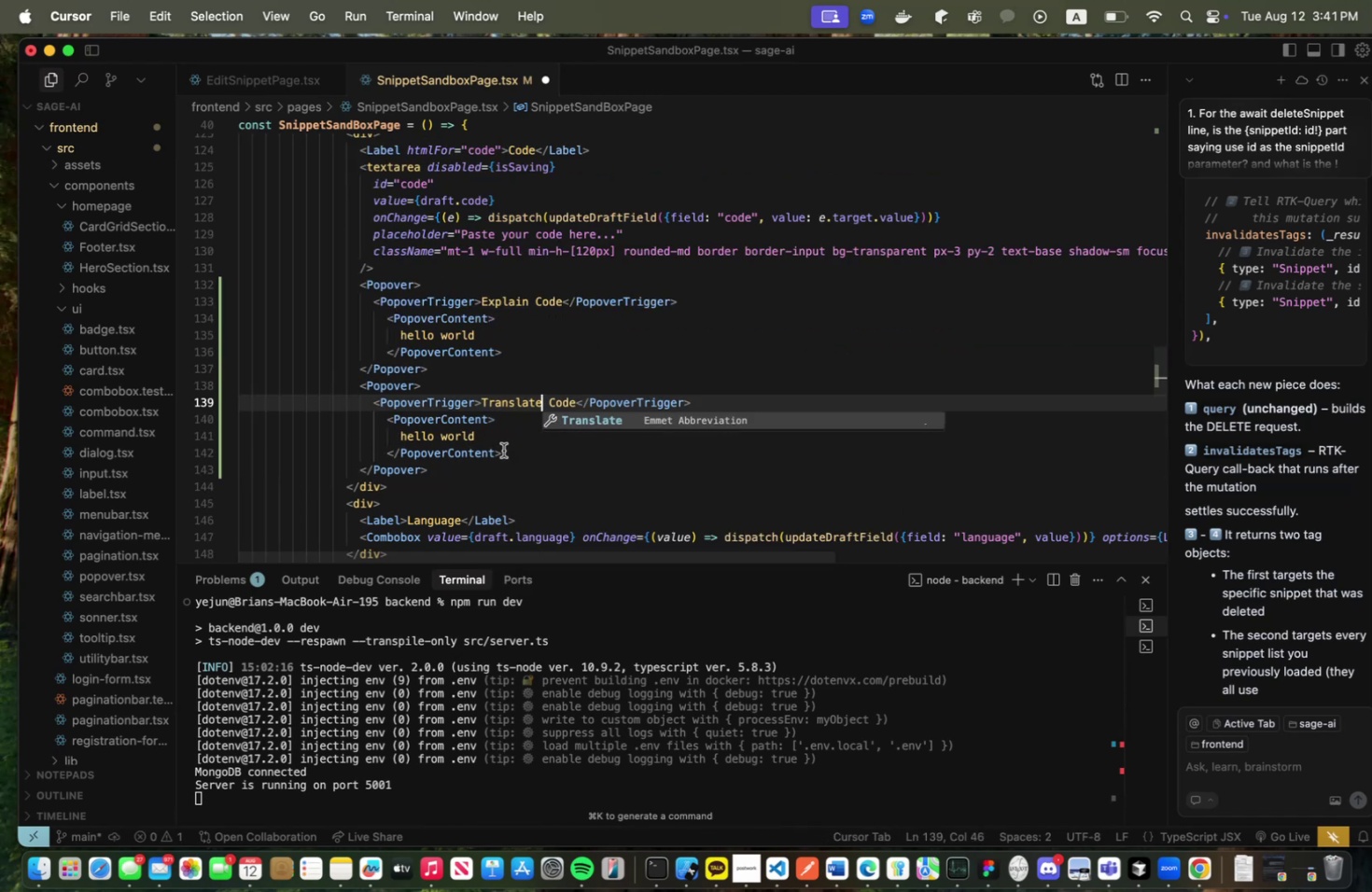 
left_click([502, 442])
 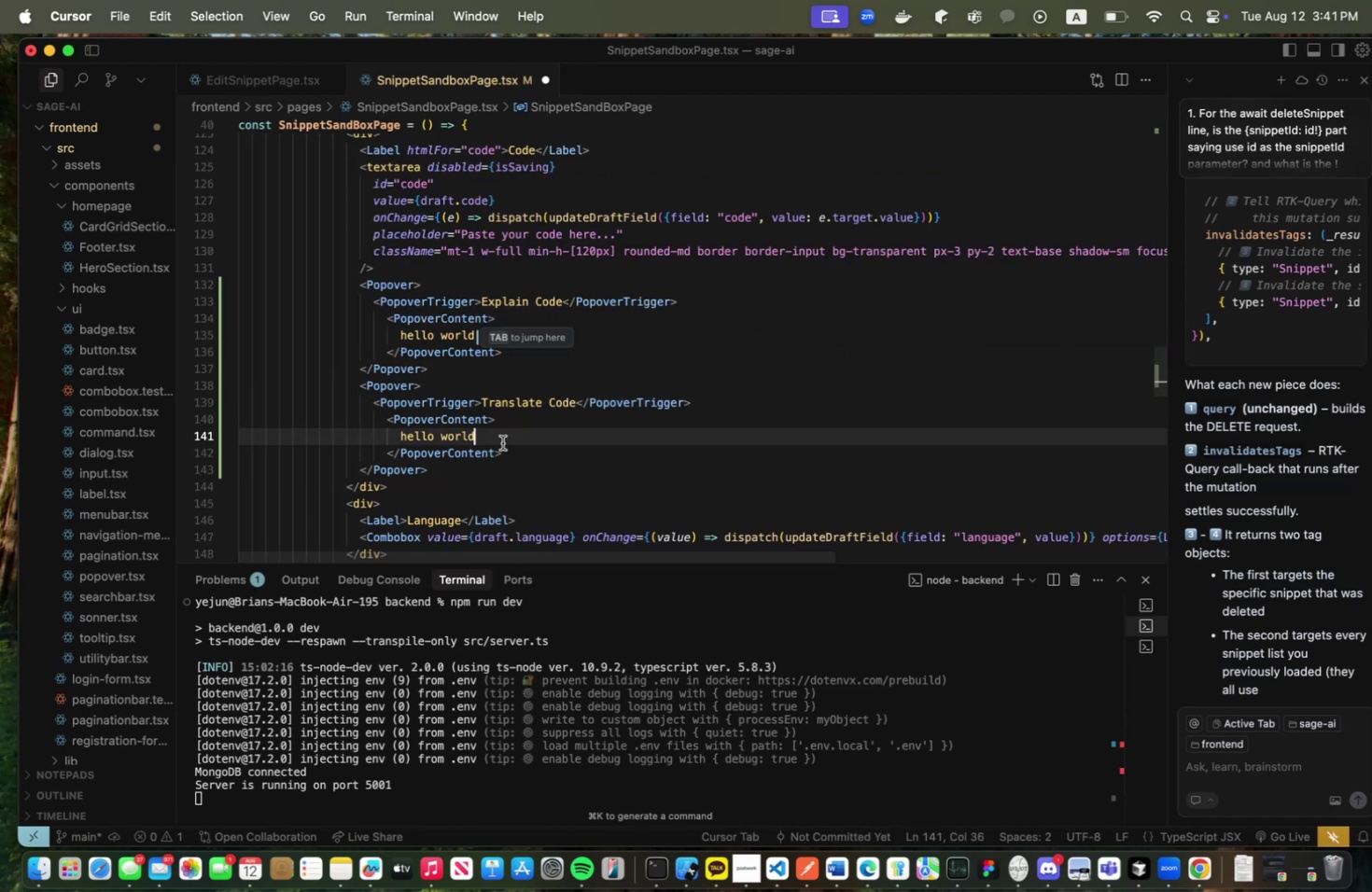 
key(Meta+CommandLeft)
 